 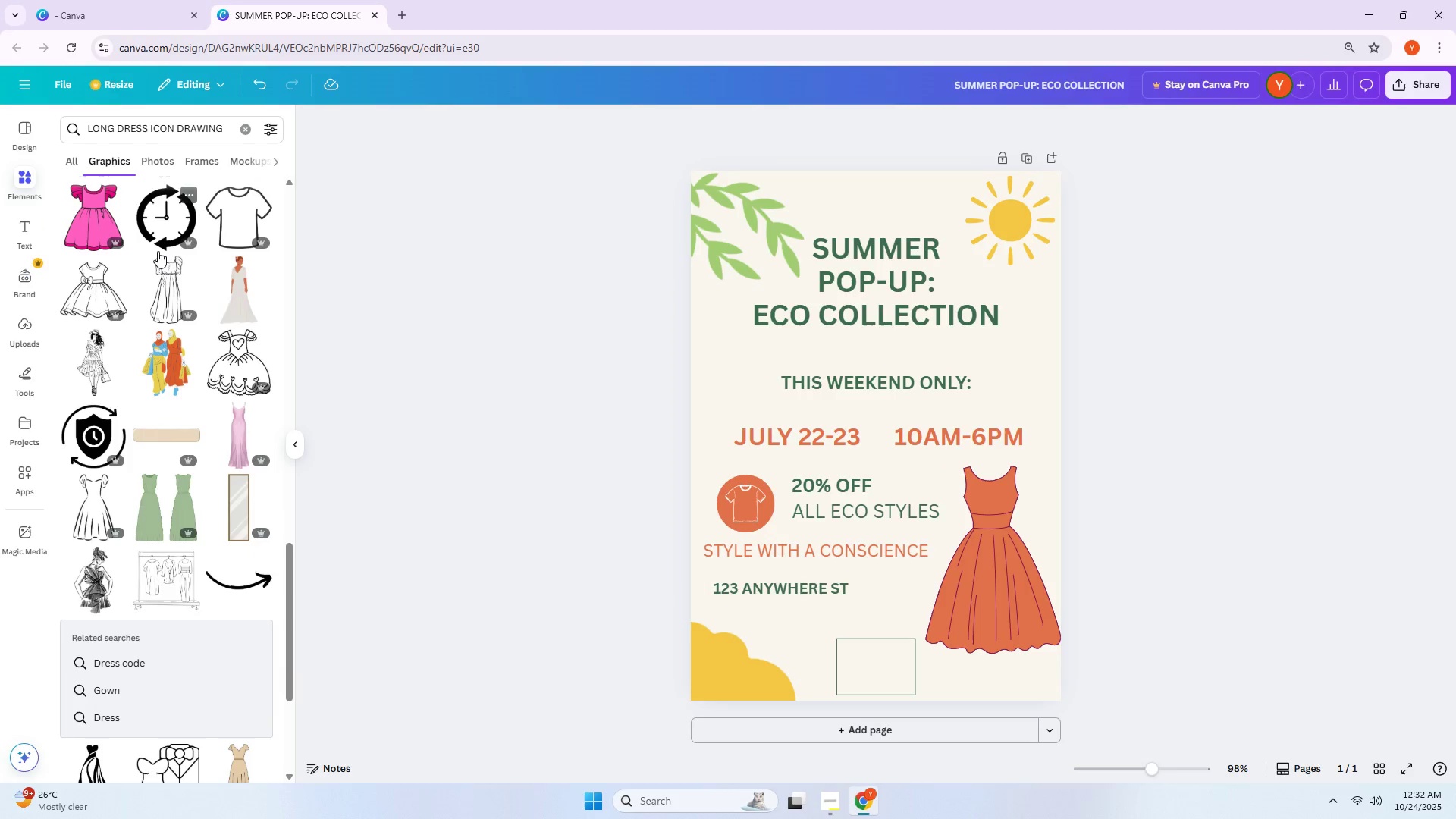 
scroll: coordinate [227, 526], scroll_direction: down, amount: 18.0
 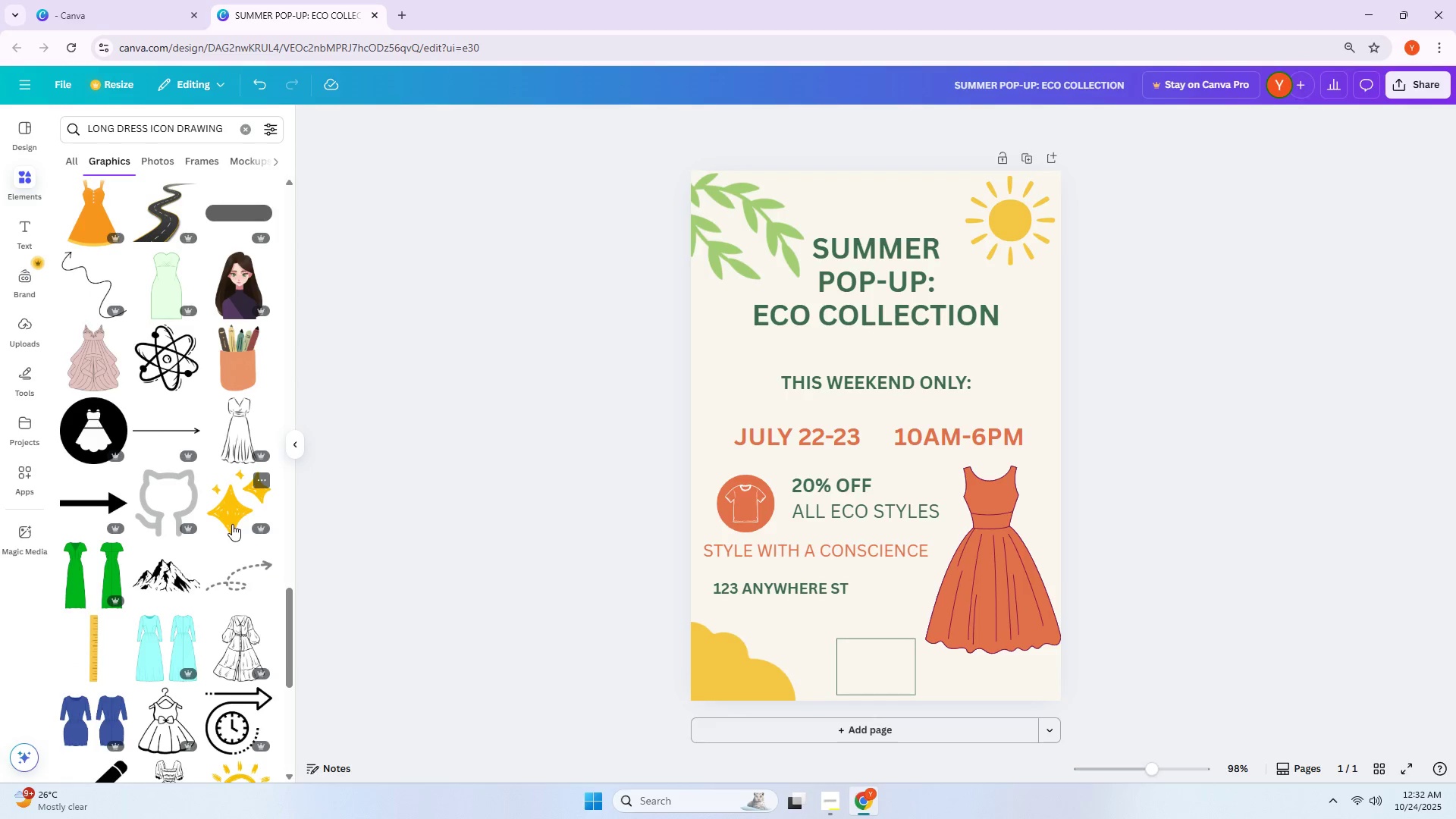 
scroll: coordinate [225, 519], scroll_direction: down, amount: 17.0
 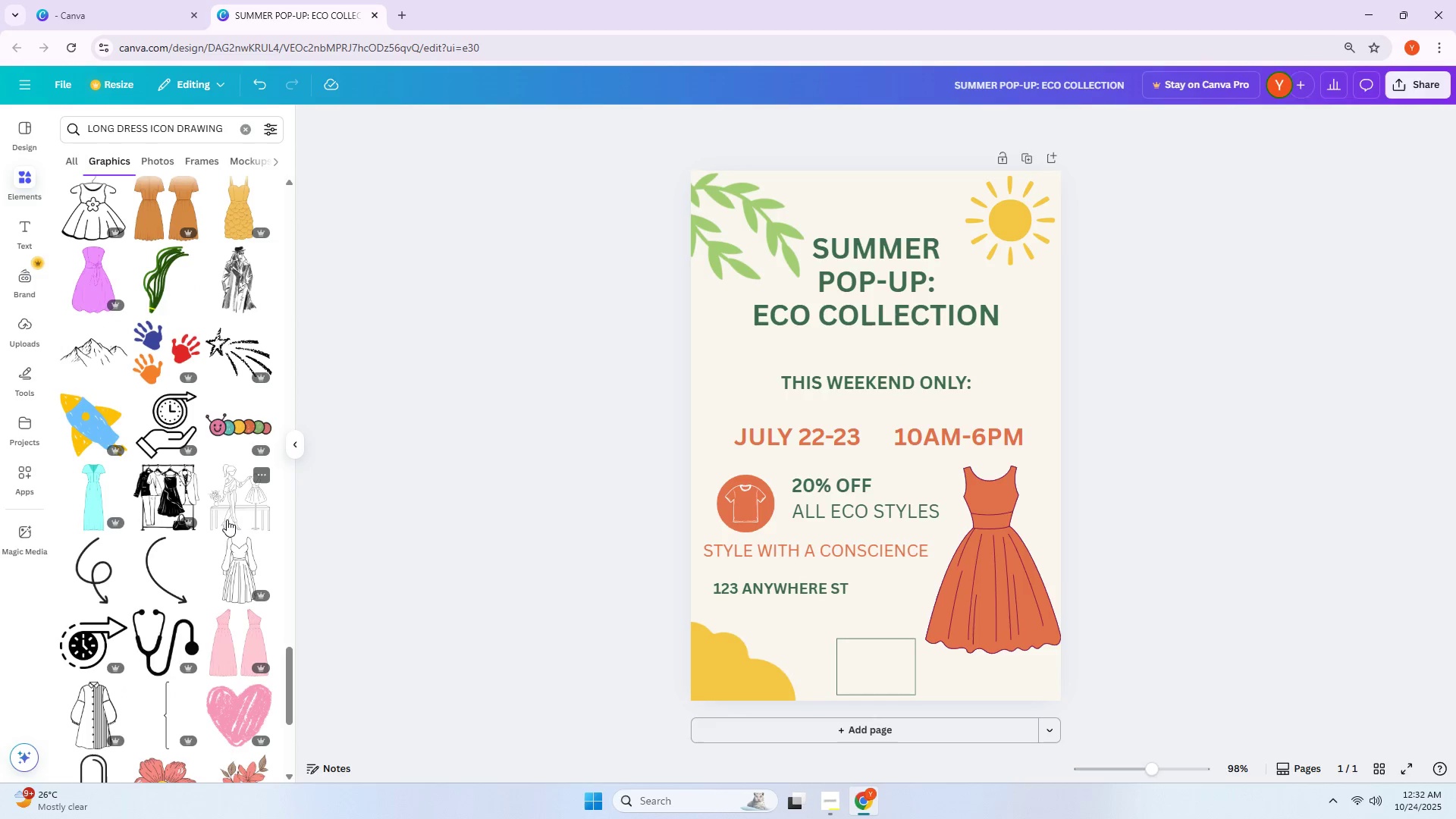 
scroll: coordinate [230, 519], scroll_direction: down, amount: 6.0
 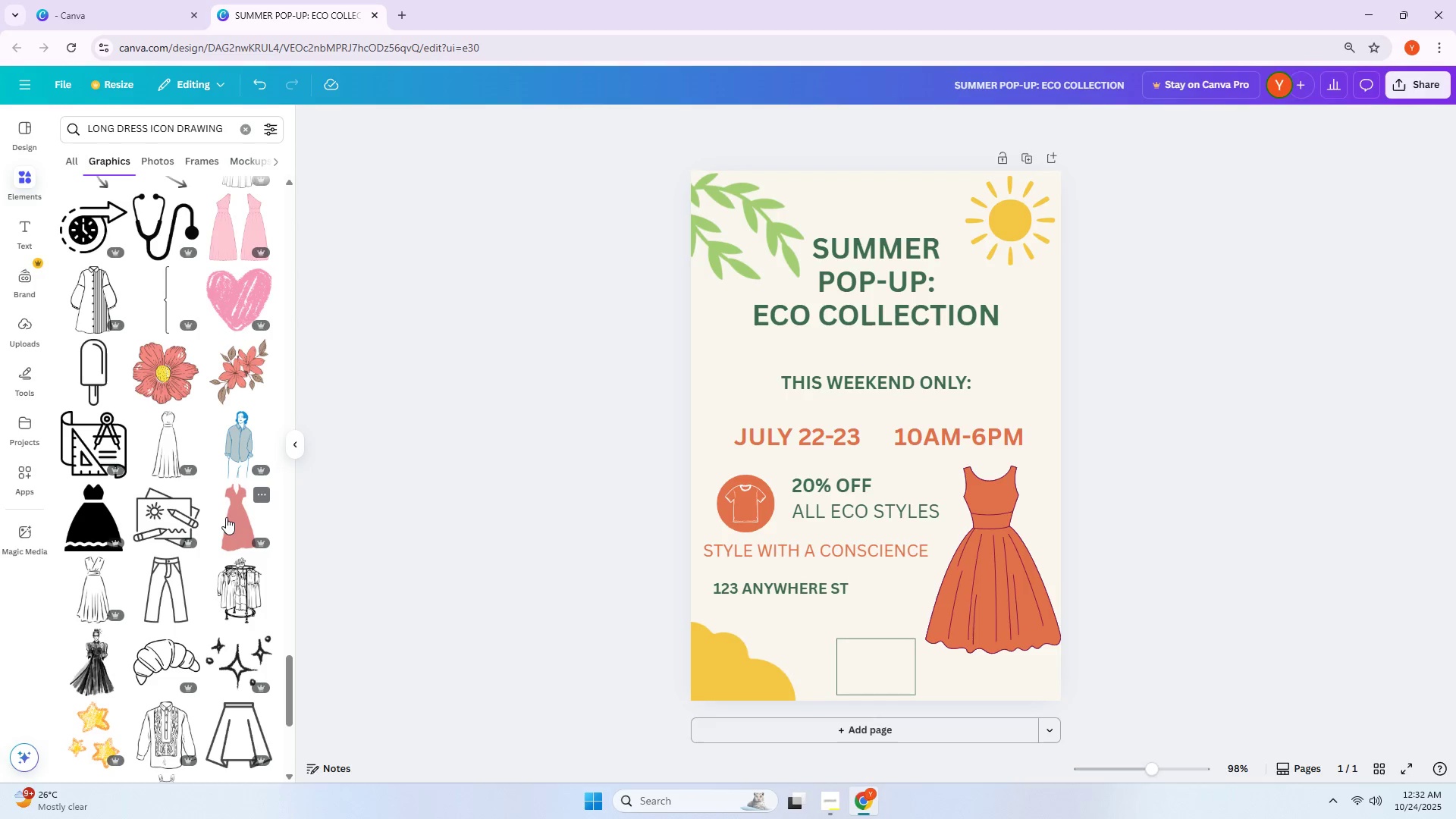 
left_click([240, 520])
 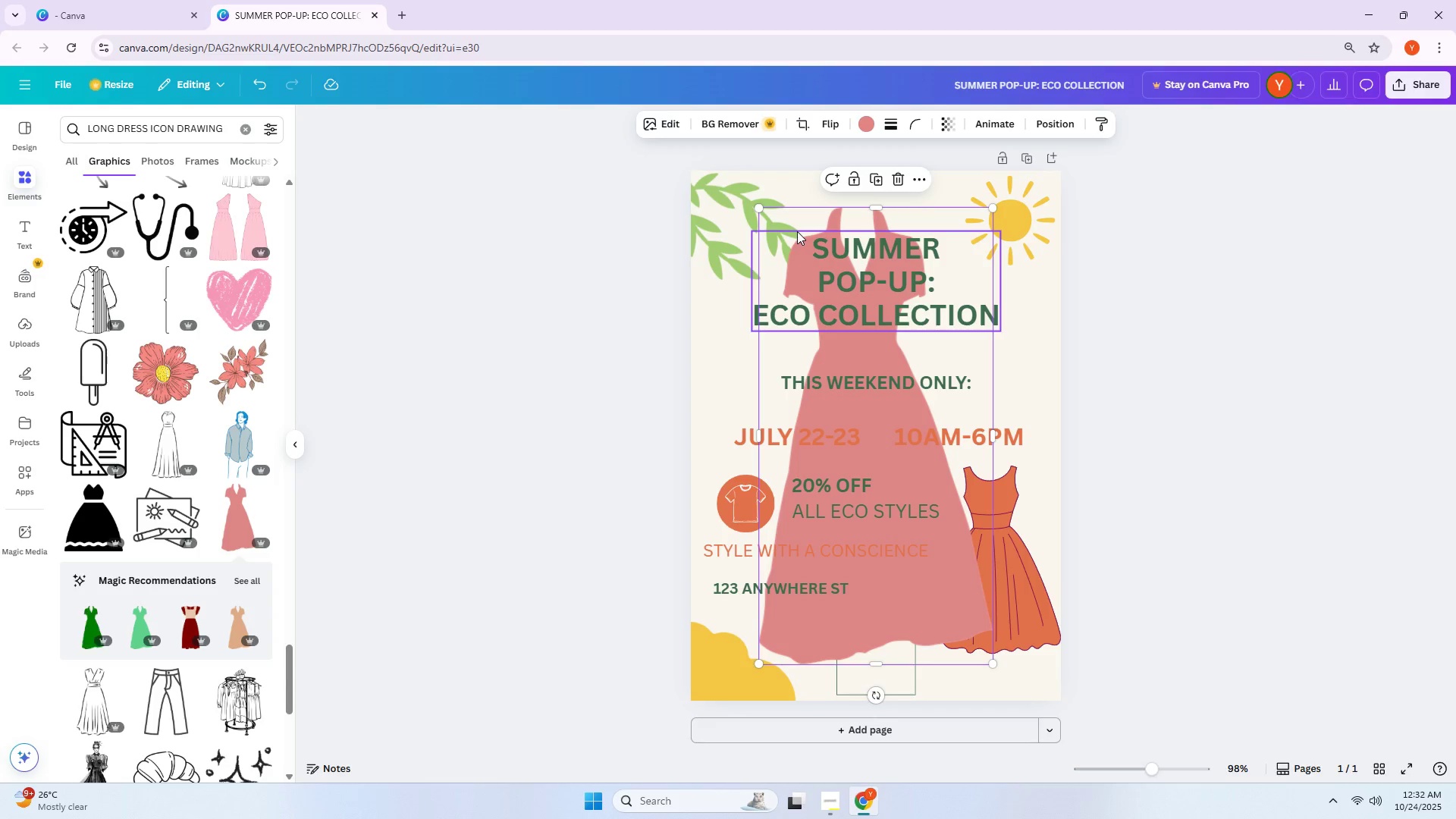 
left_click([870, 133])
 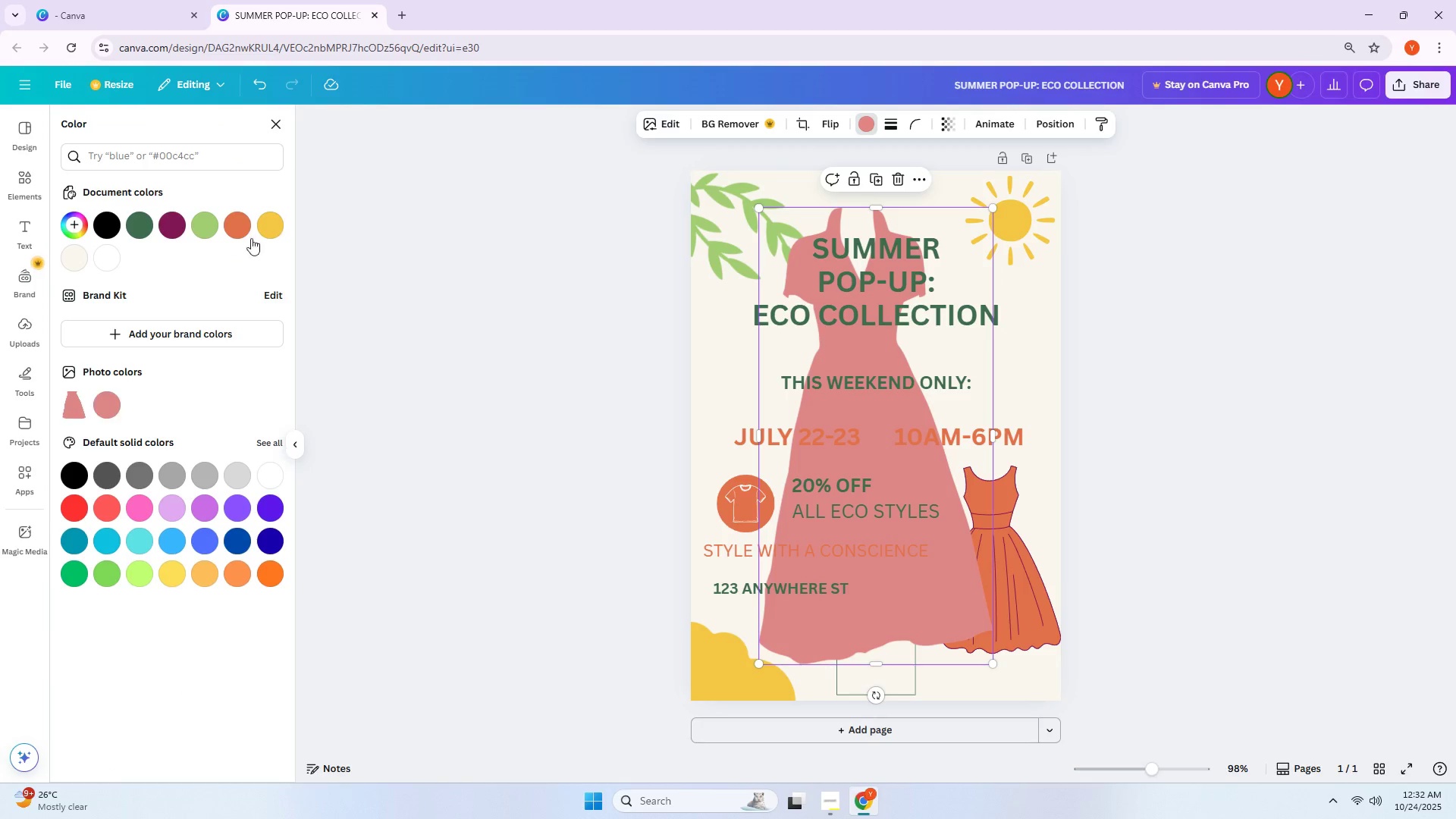 
left_click([237, 220])
 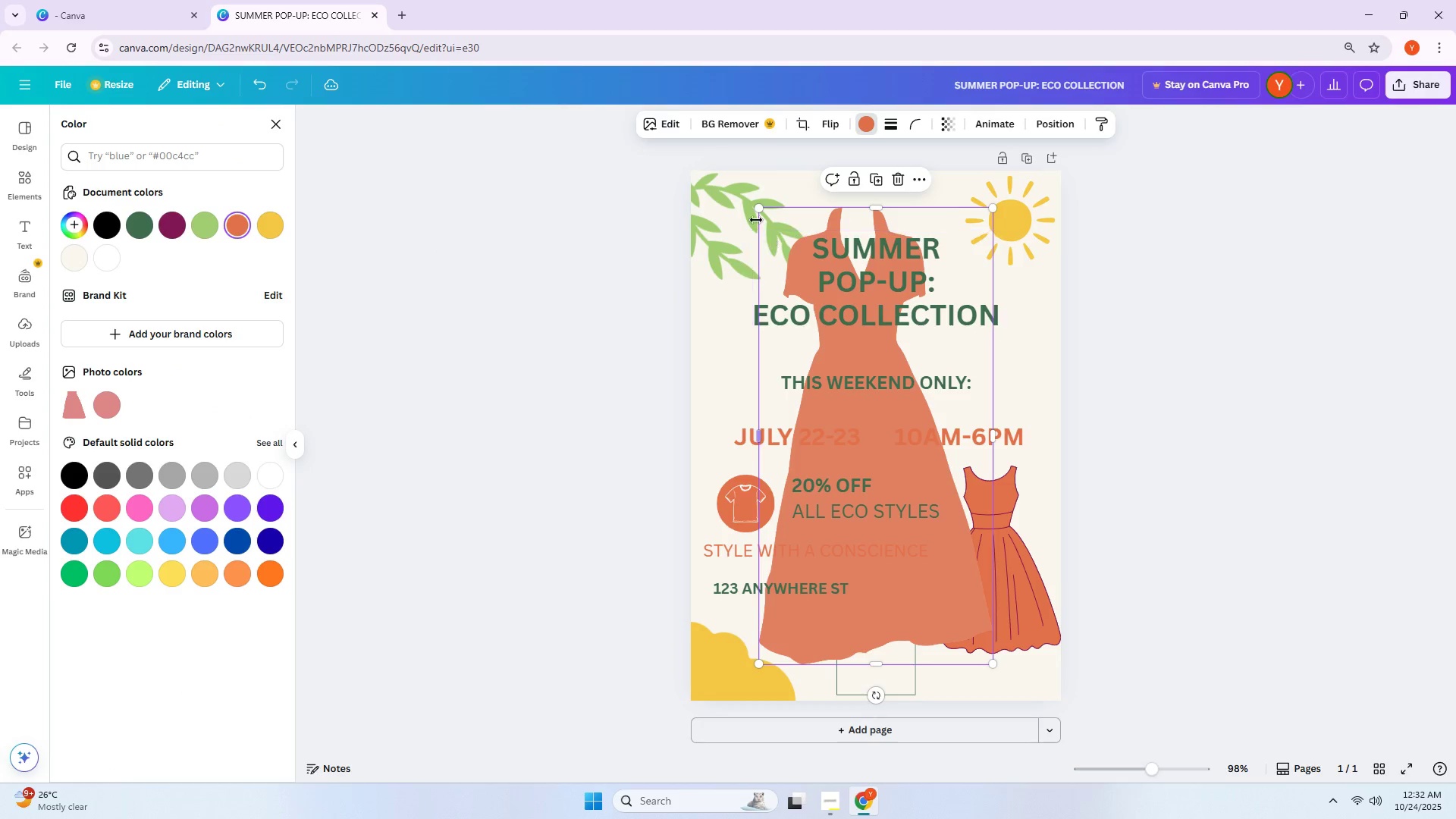 
left_click_drag(start_coordinate=[759, 206], to_coordinate=[935, 464])
 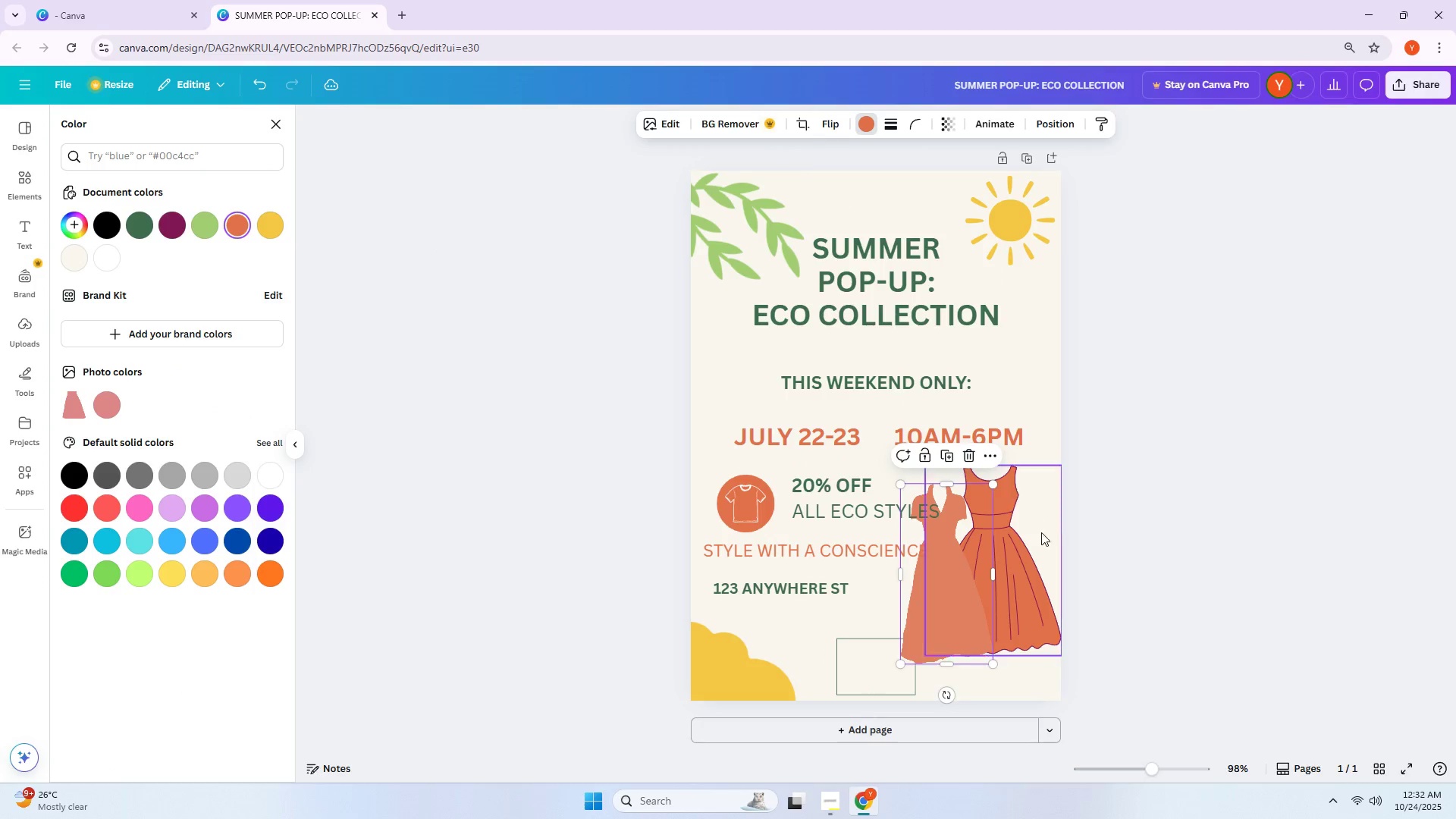 
left_click_drag(start_coordinate=[1021, 570], to_coordinate=[1021, 573])
 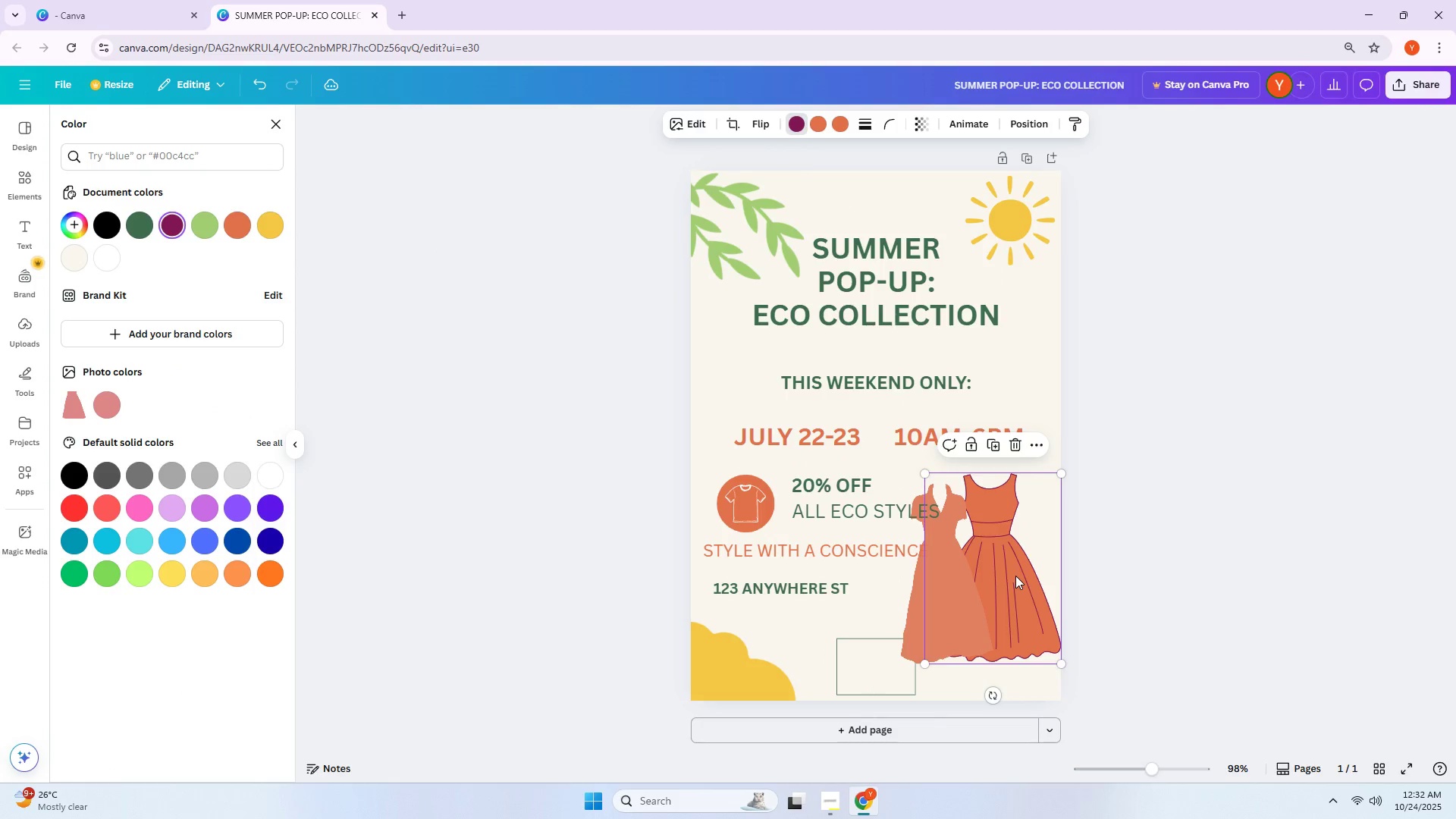 
left_click([1015, 576])
 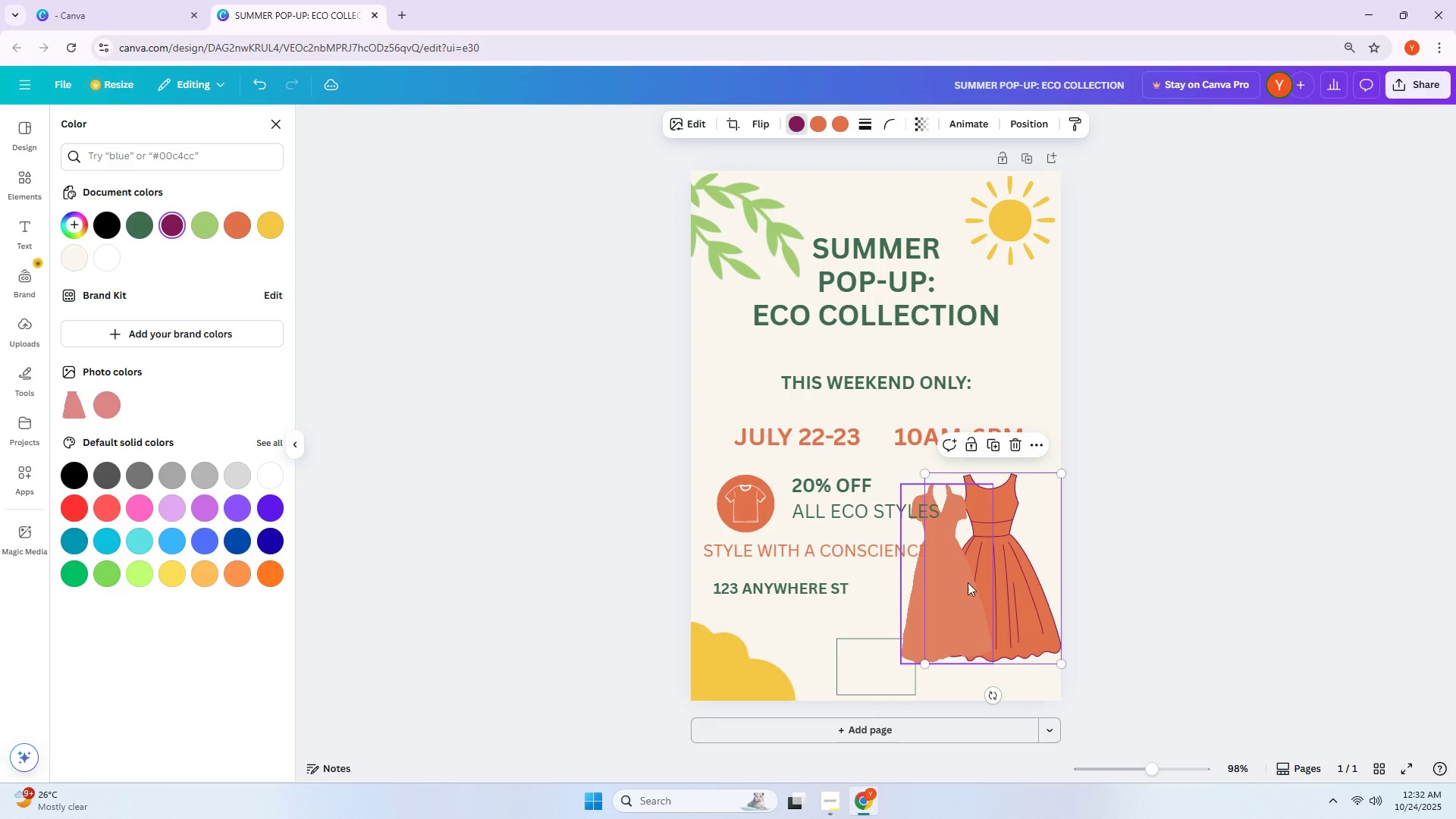 
key(Delete)
 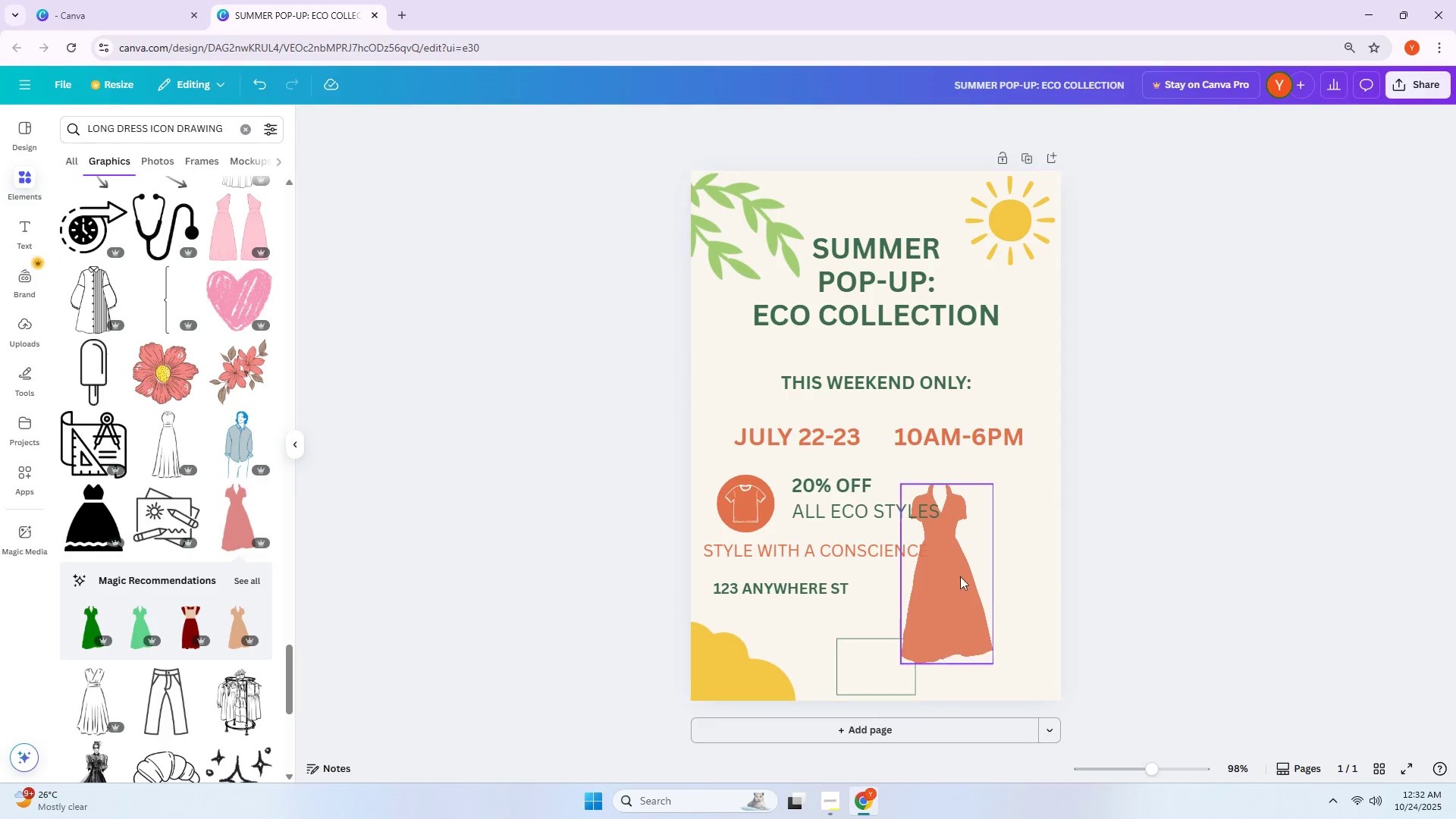 
left_click_drag(start_coordinate=[944, 577], to_coordinate=[996, 585])
 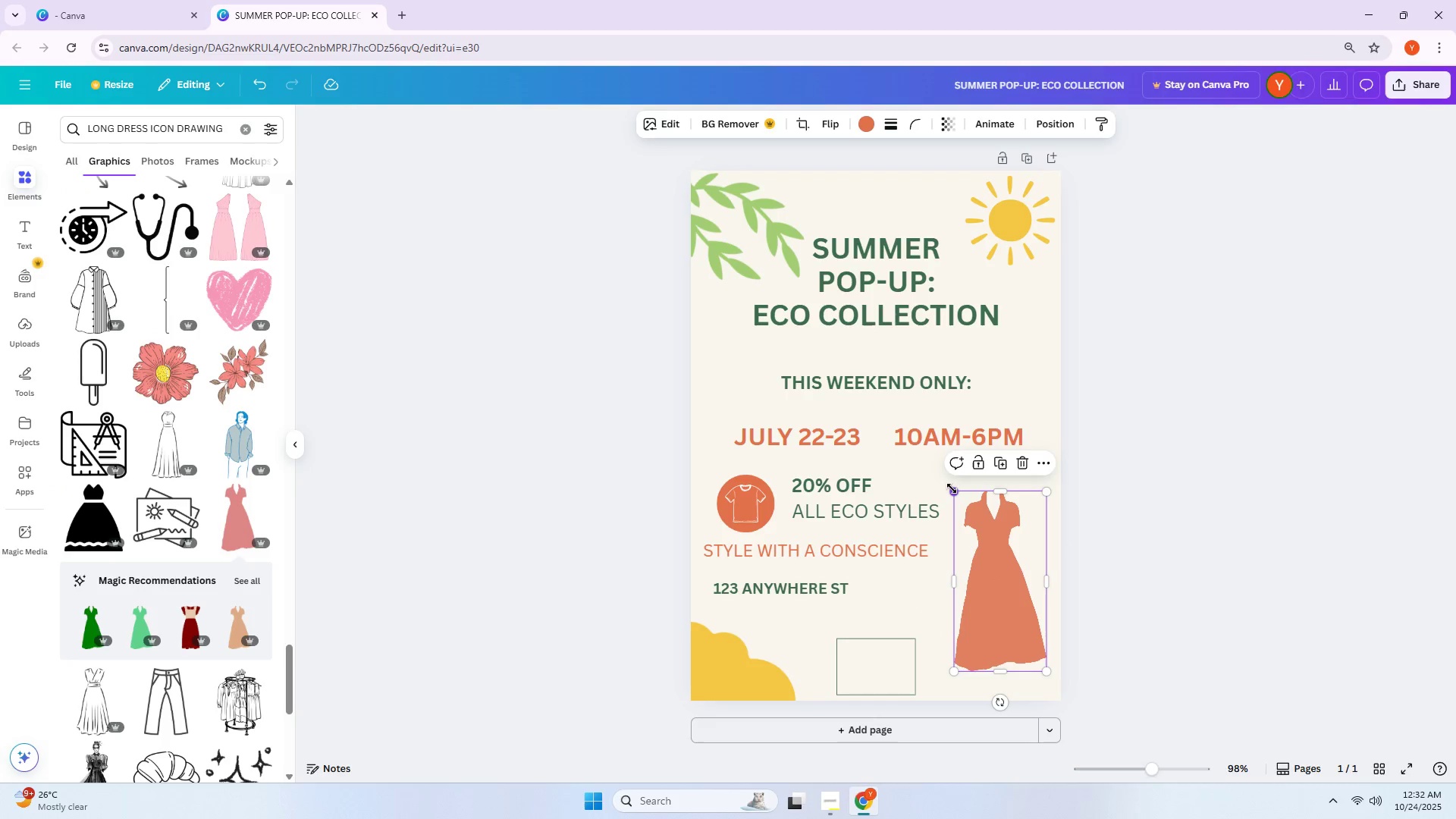 
left_click_drag(start_coordinate=[952, 488], to_coordinate=[944, 472])
 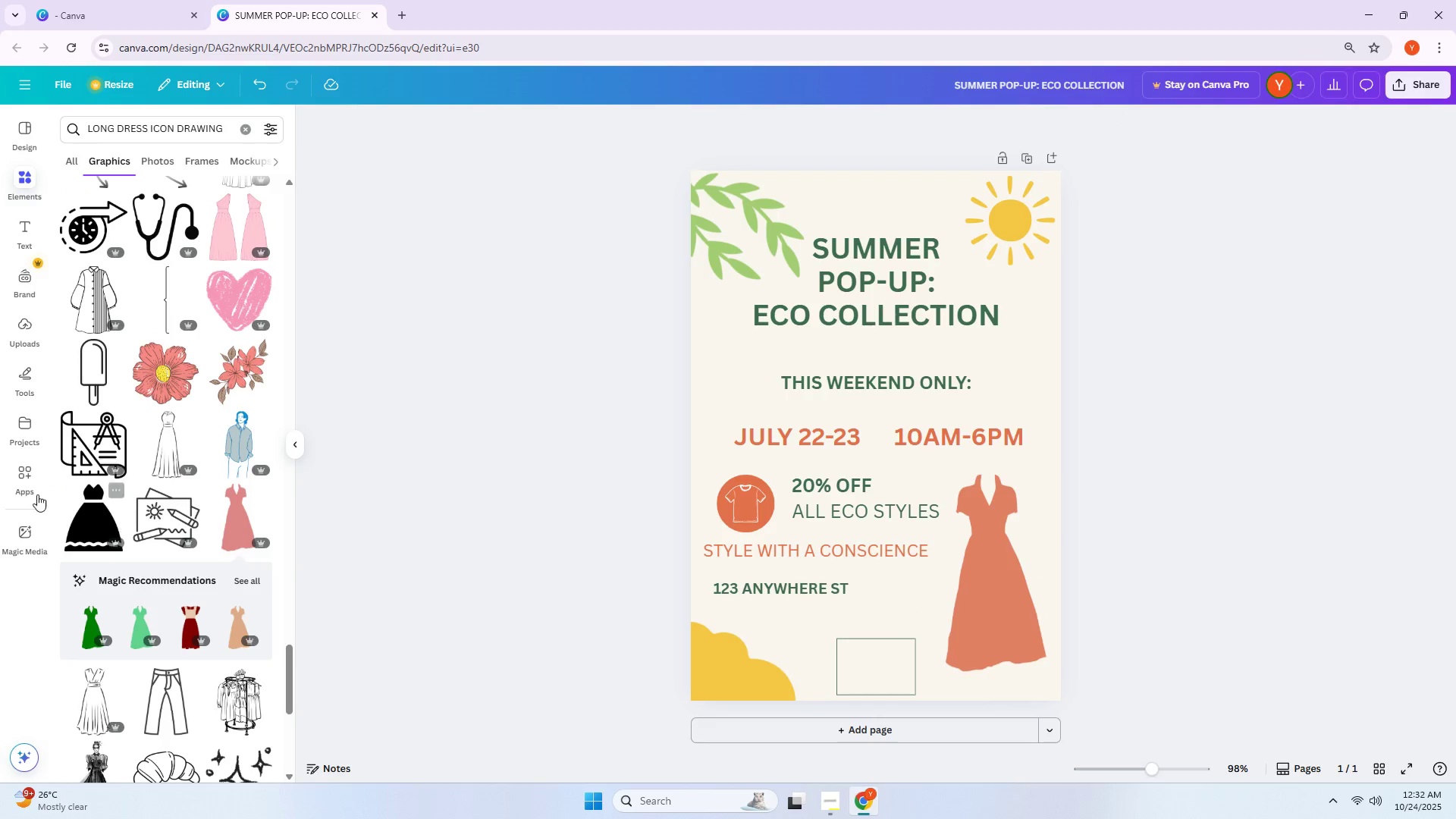 
left_click([23, 387])
 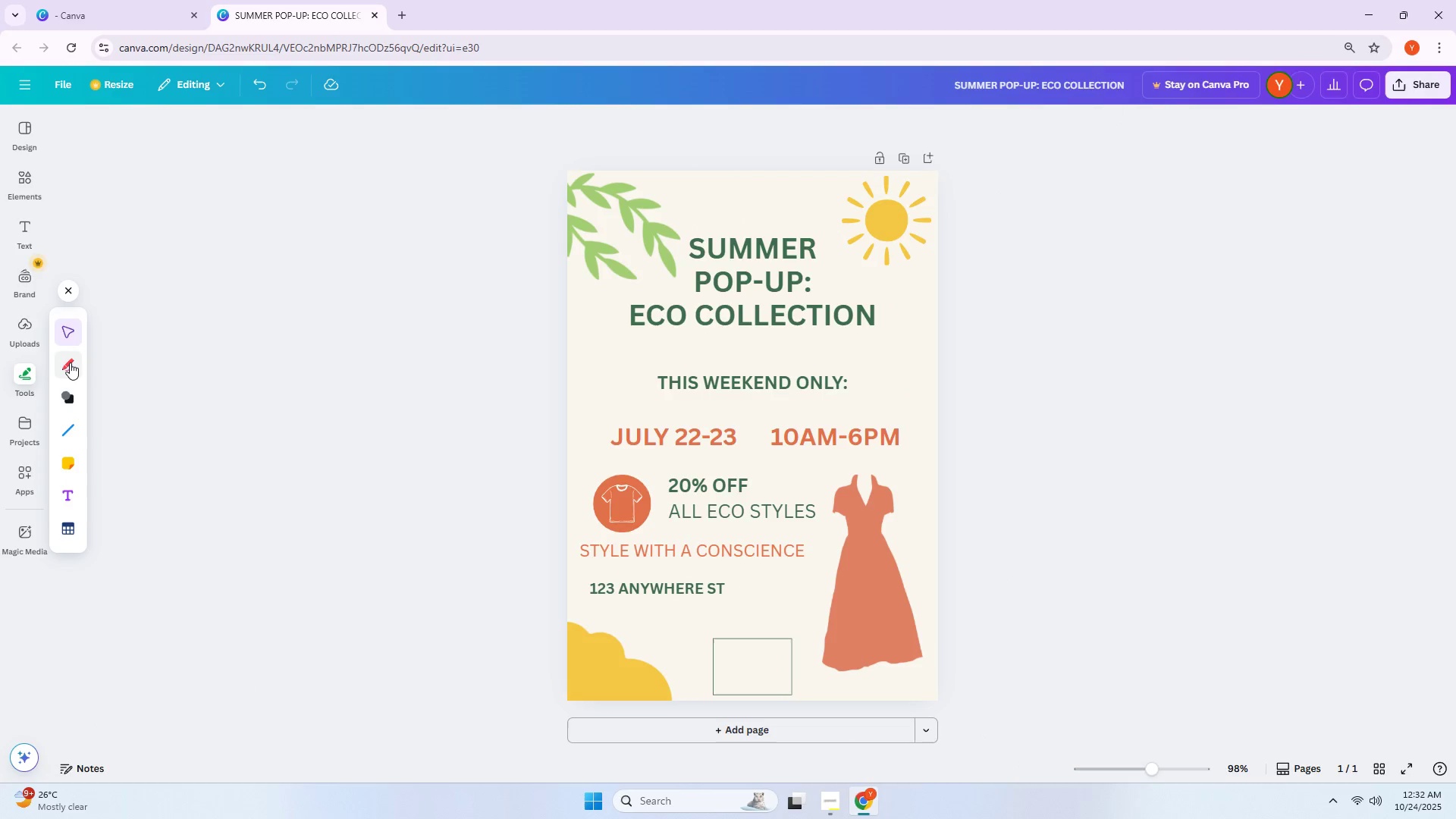 
left_click([71, 362])
 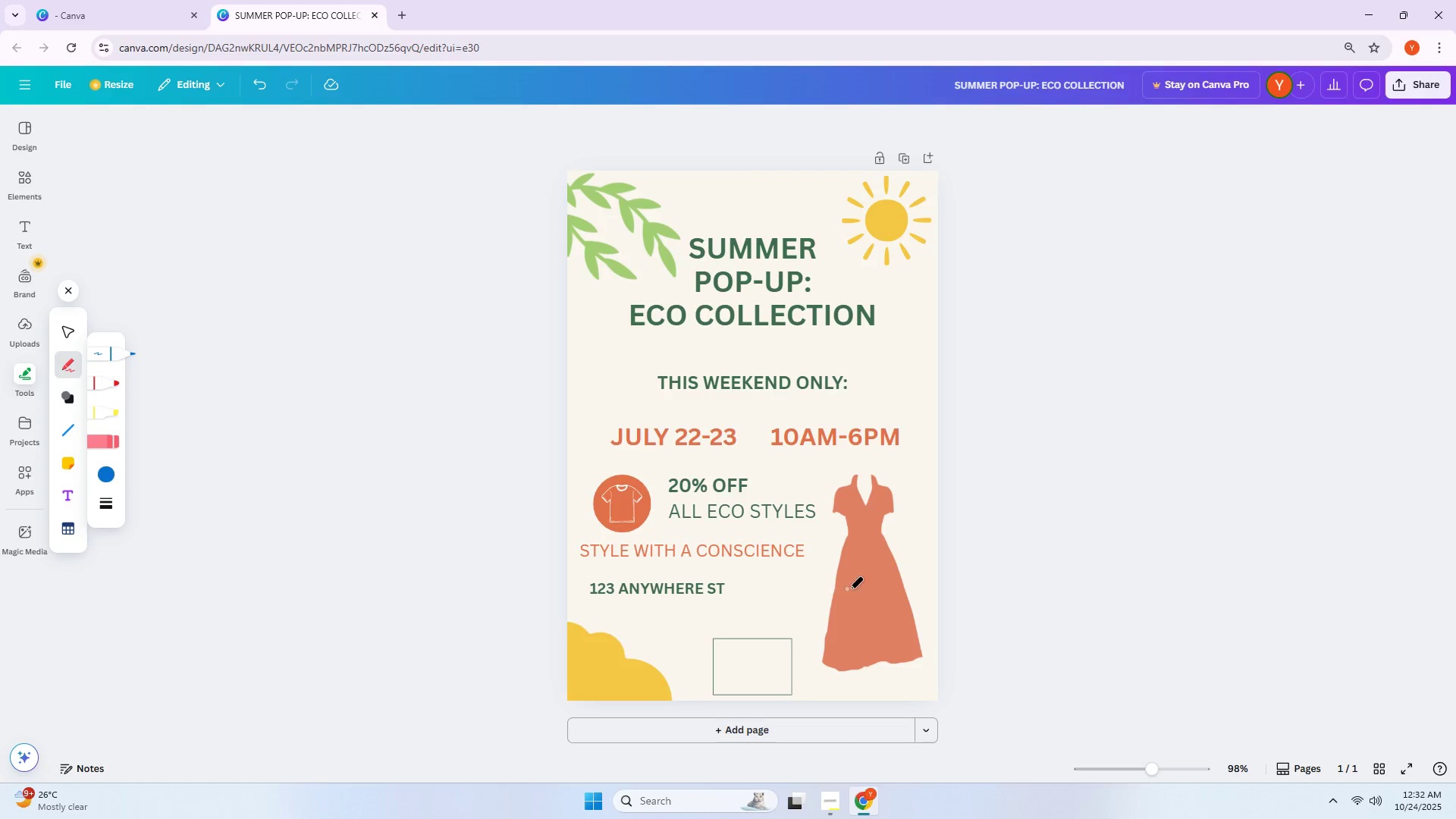 
left_click_drag(start_coordinate=[852, 558], to_coordinate=[836, 645])
 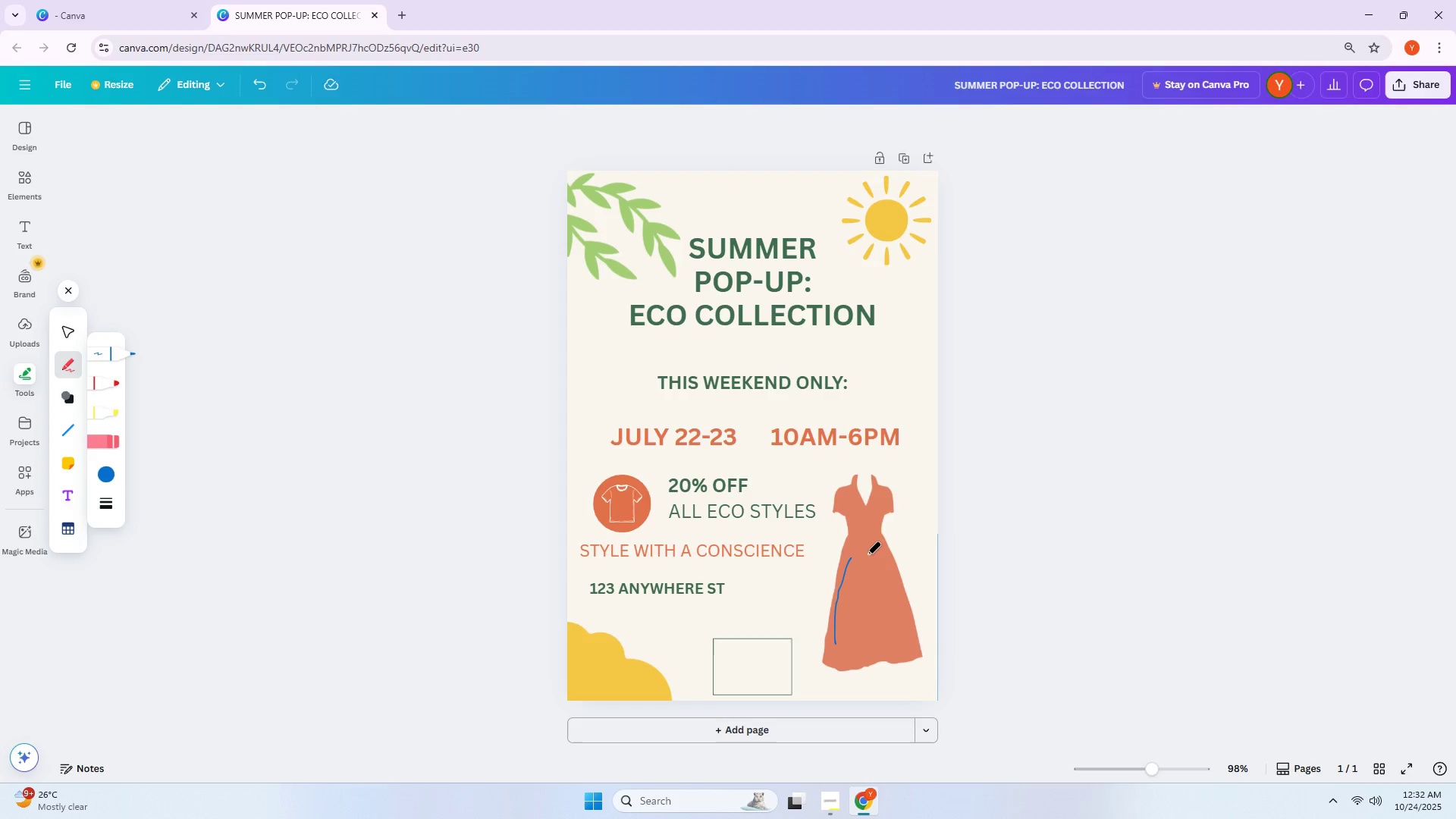 
left_click_drag(start_coordinate=[857, 560], to_coordinate=[852, 633])
 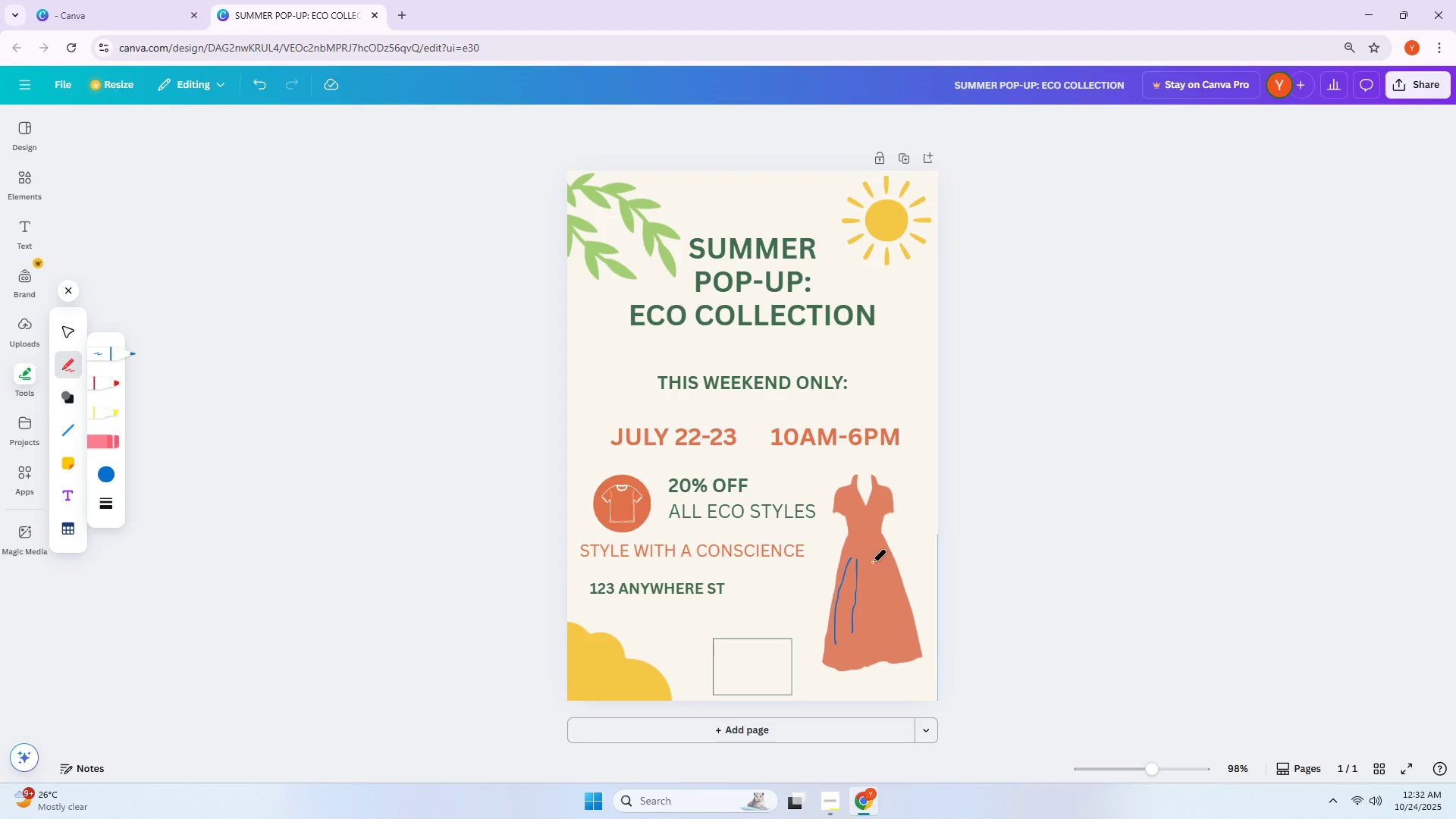 
left_click_drag(start_coordinate=[872, 561], to_coordinate=[868, 636])
 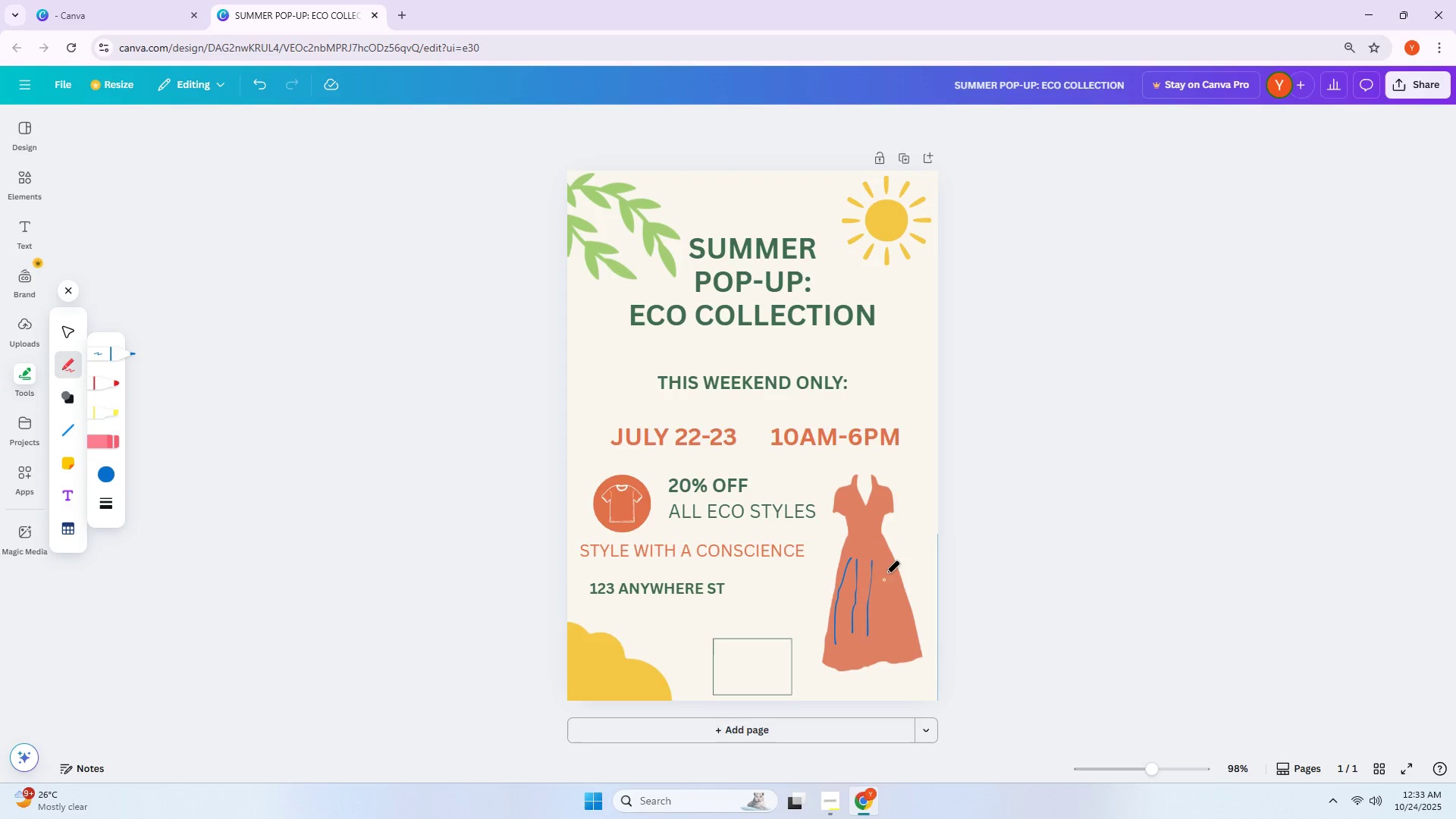 
left_click_drag(start_coordinate=[886, 560], to_coordinate=[890, 653])
 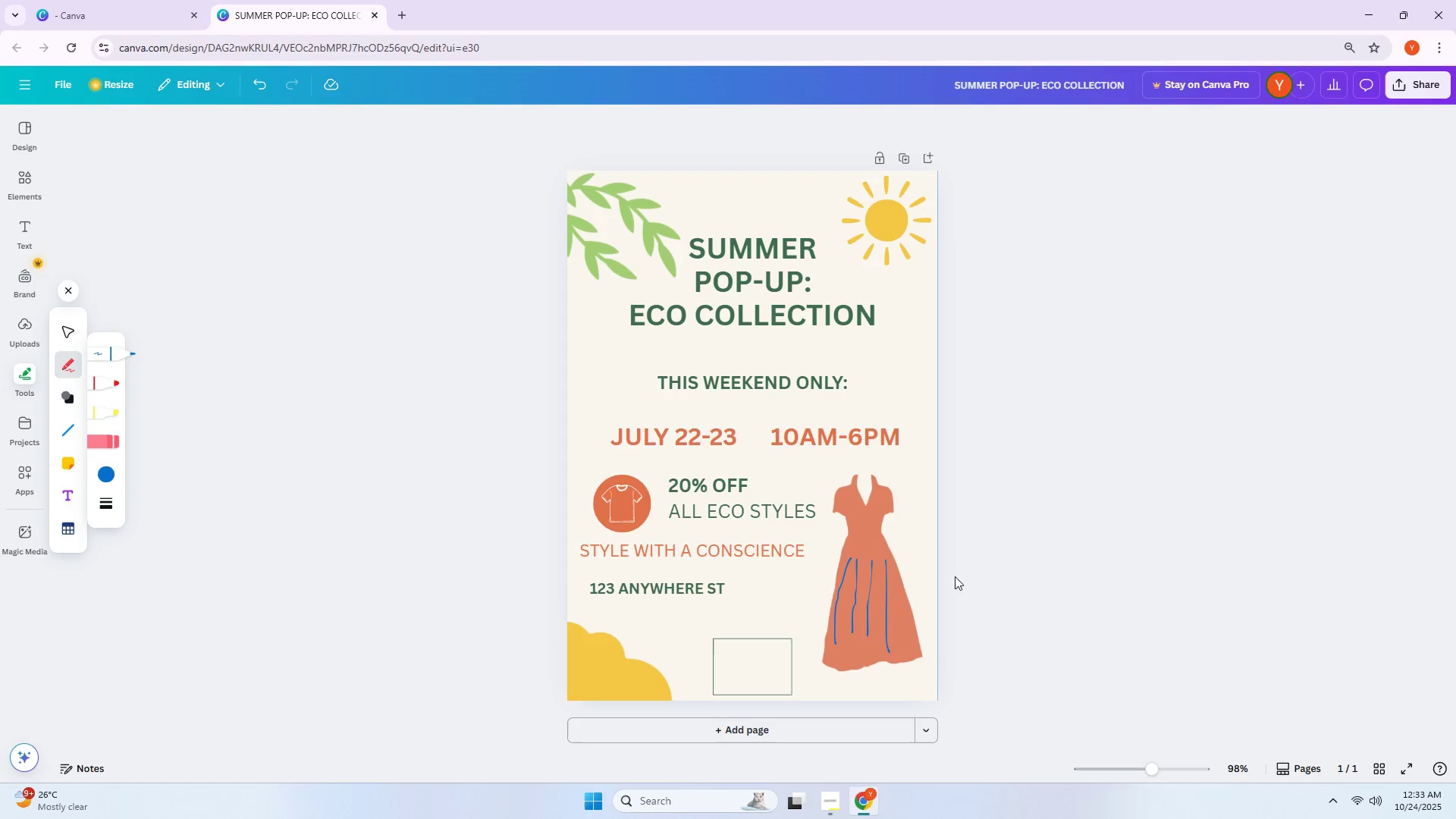 
key(Control+Z)
 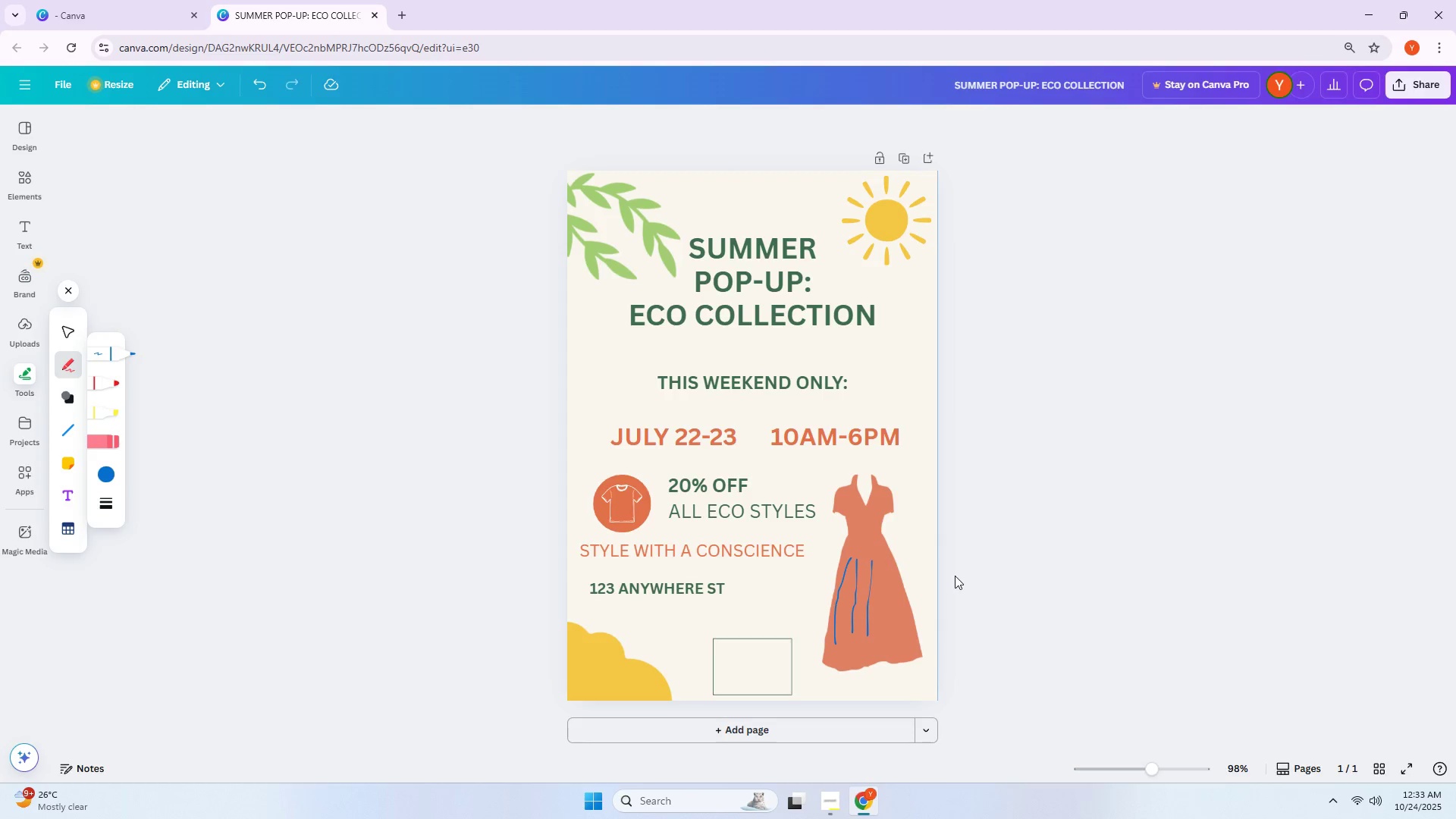 
key(Control+Z)
 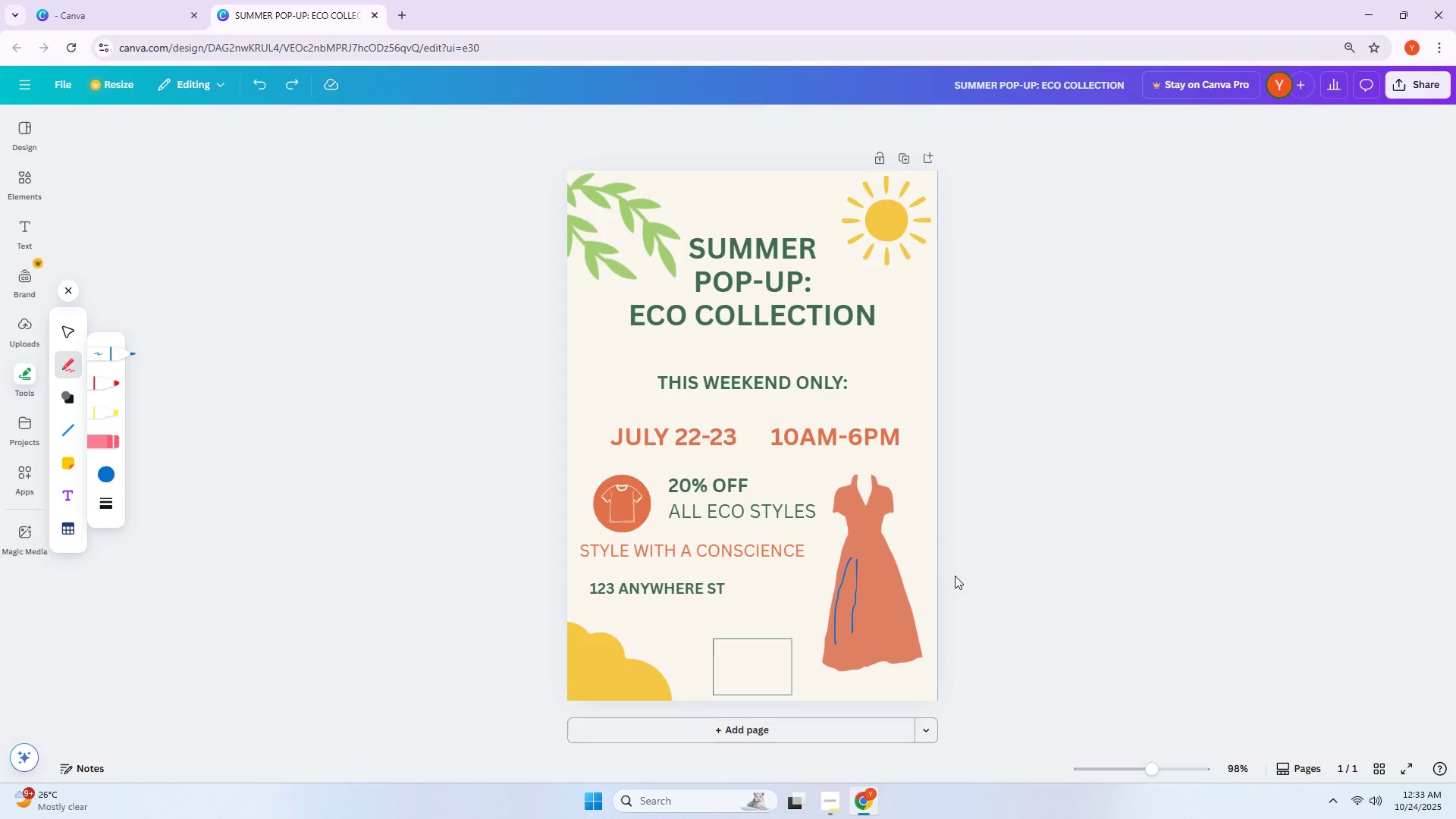 
key(Control+Z)
 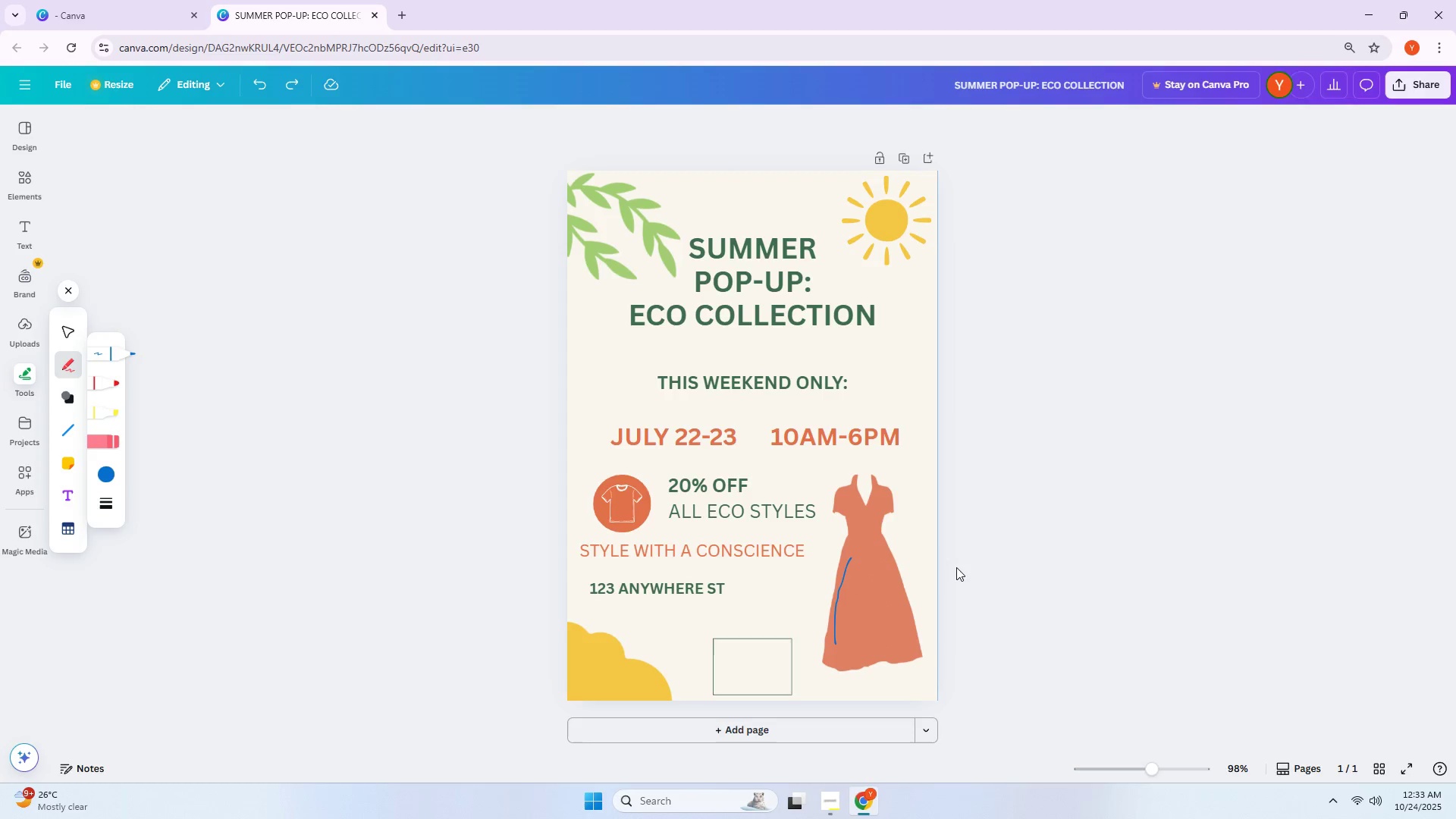 
key(Control+Z)
 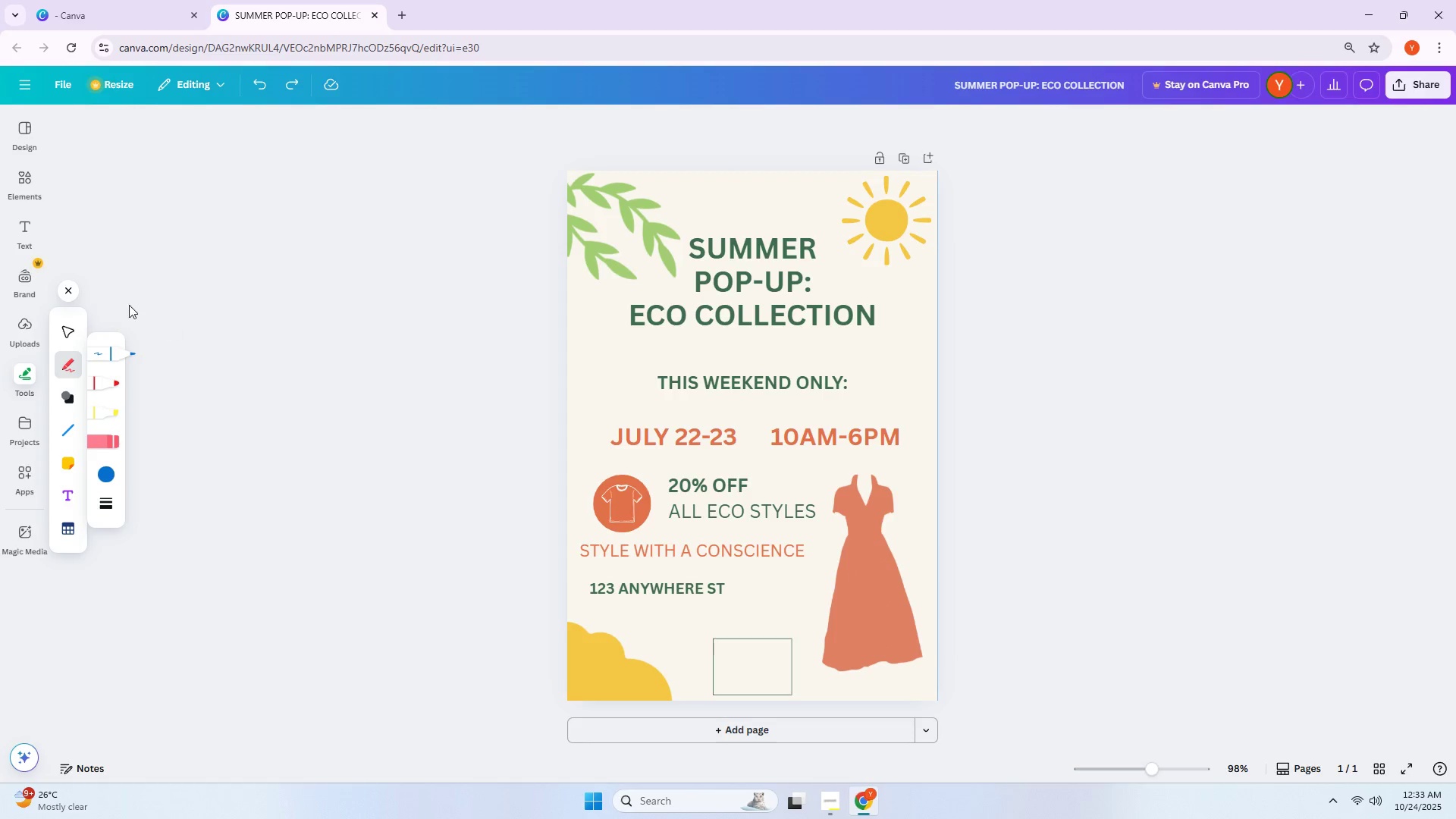 
left_click([838, 586])
 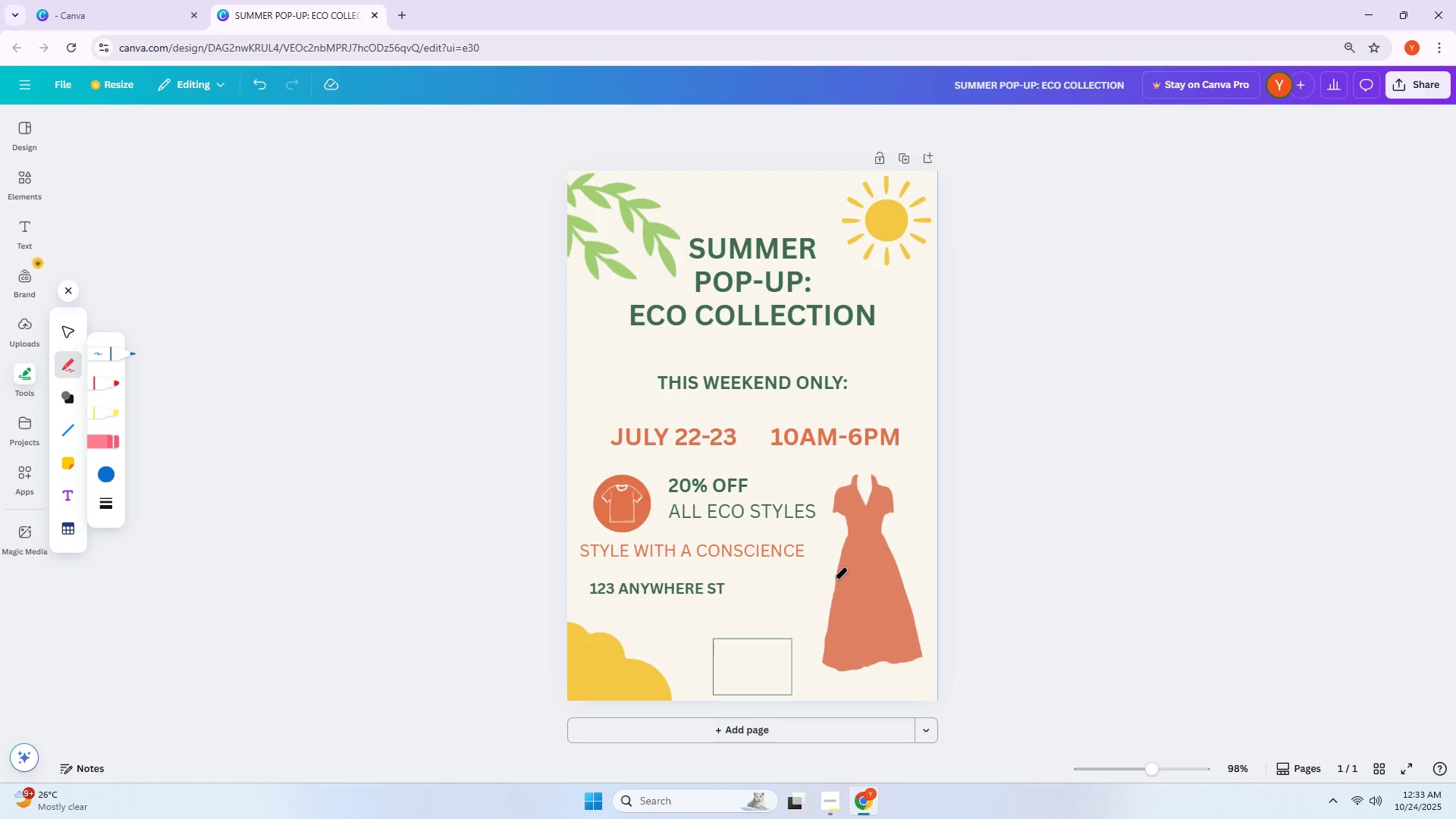 
key(Control+Z)
 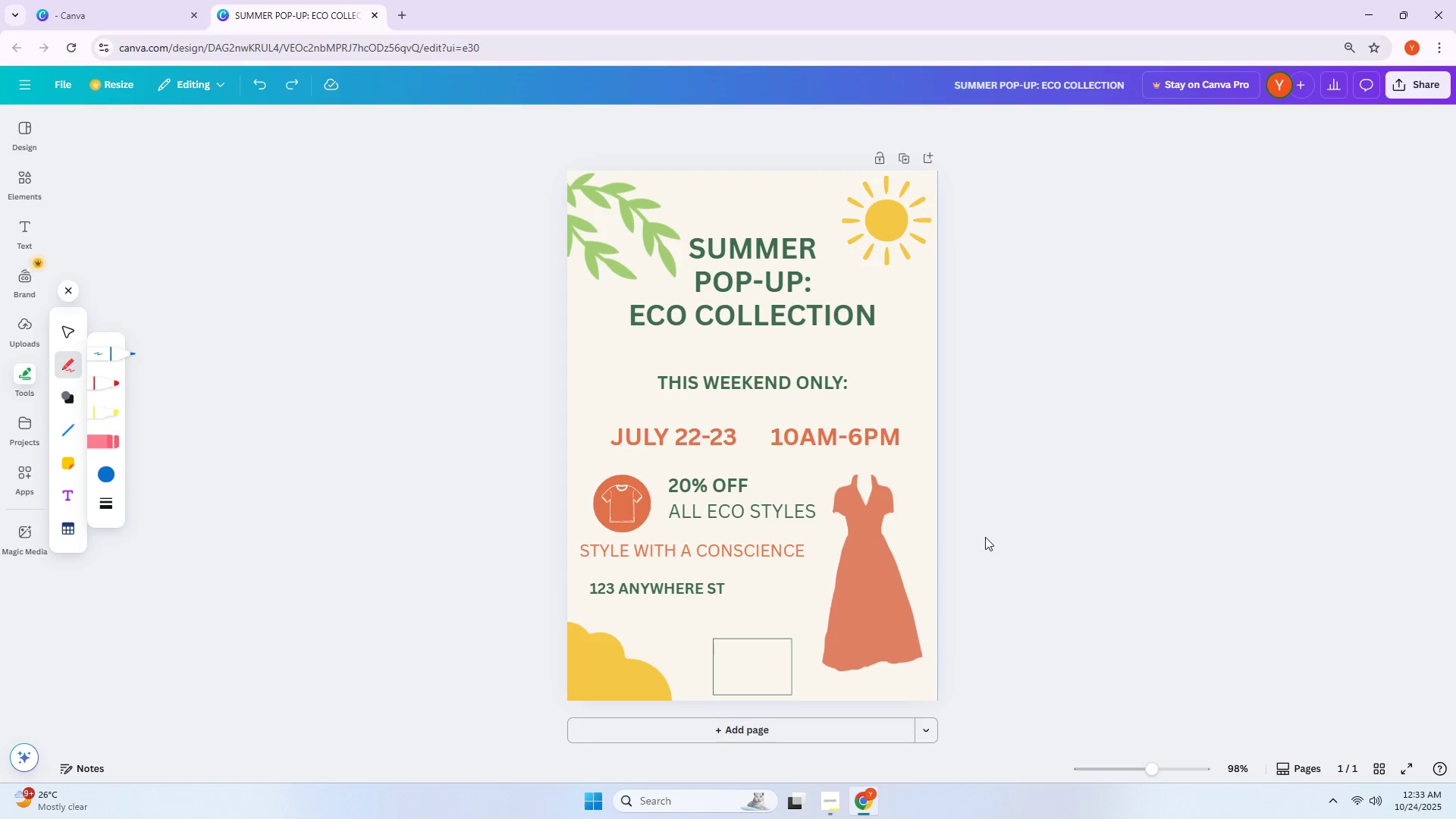 
key(Control+Z)
 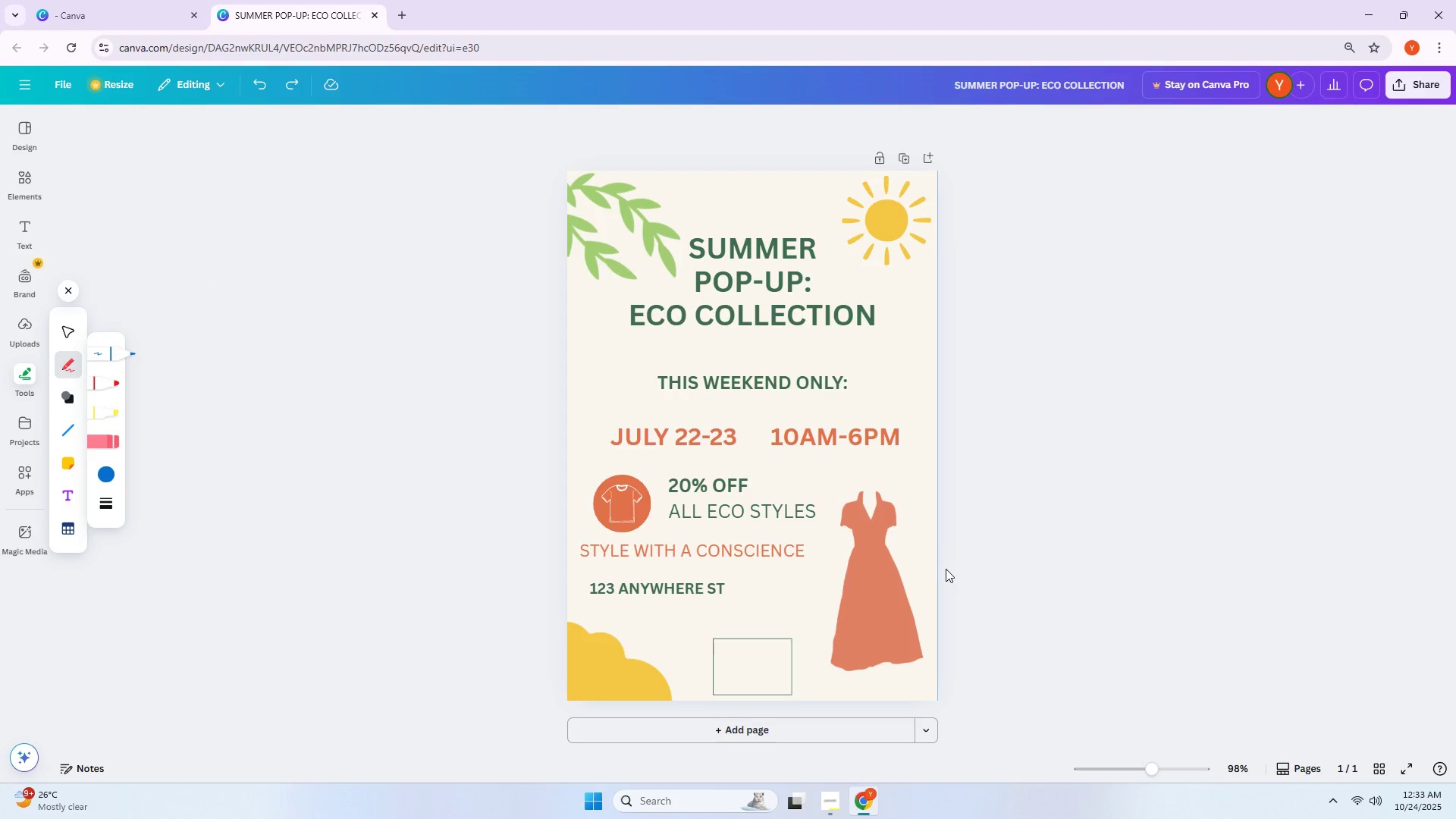 
key(Control+Z)
 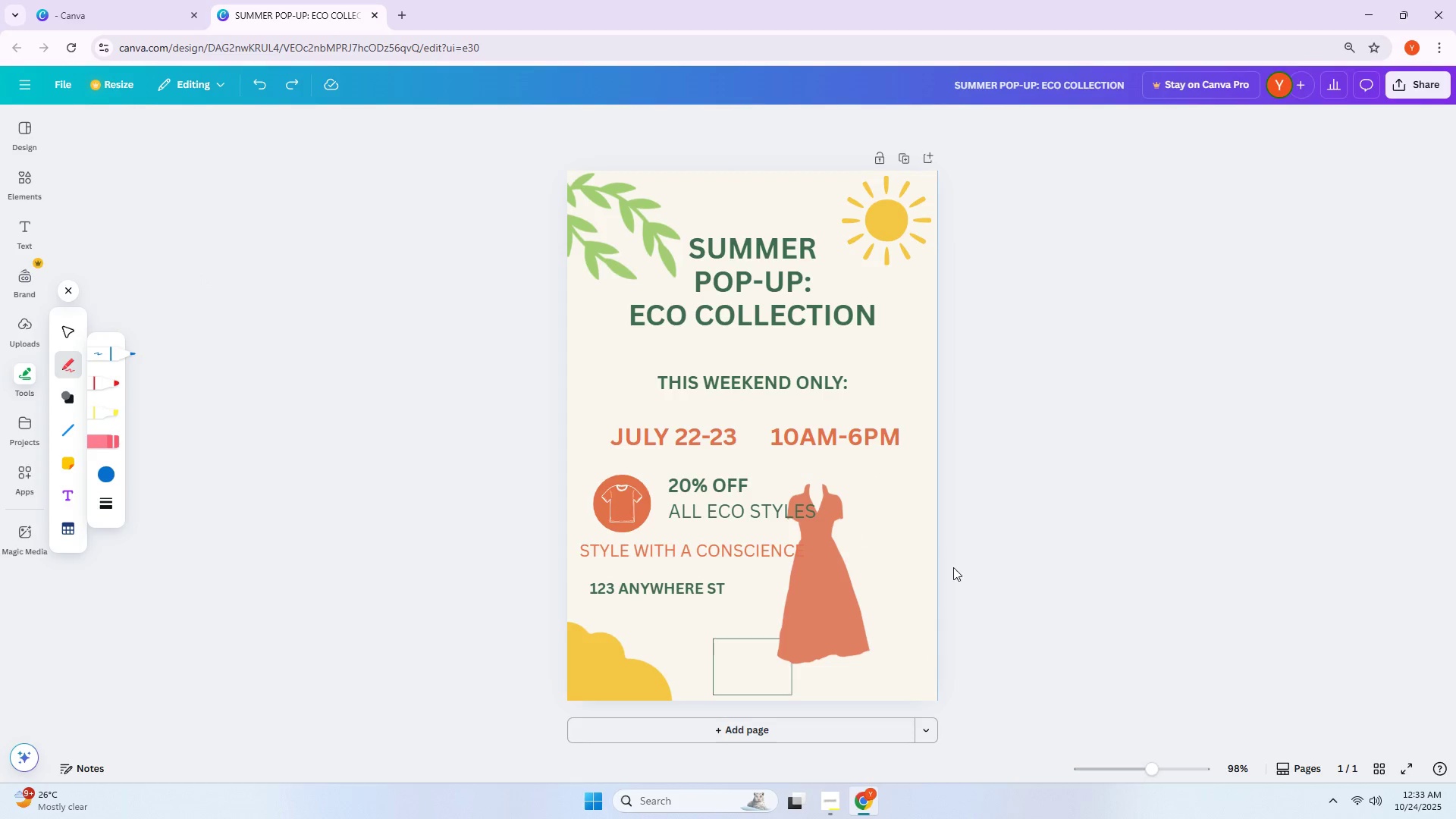 
key(Control+Z)
 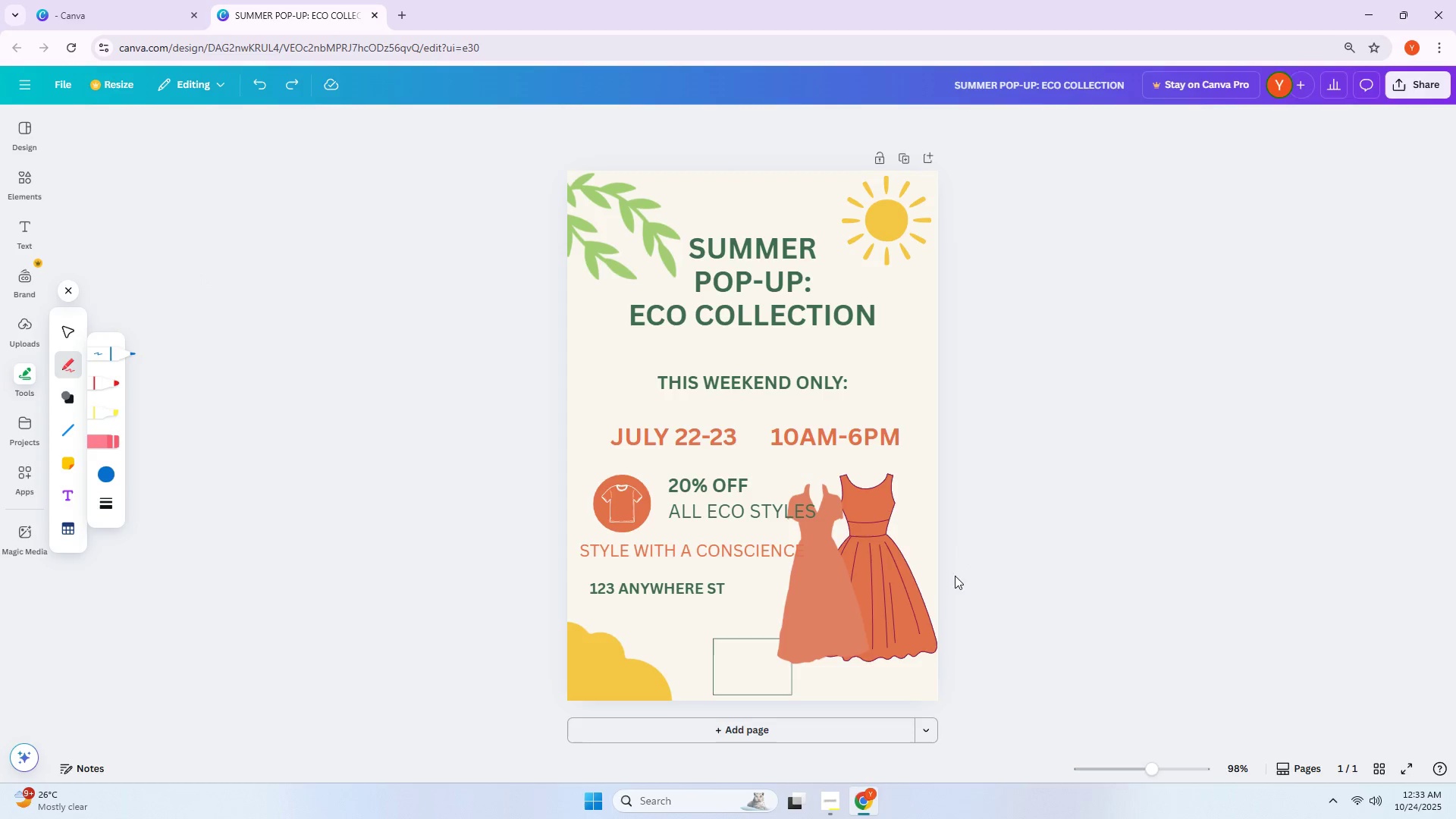 
key(Control+Z)
 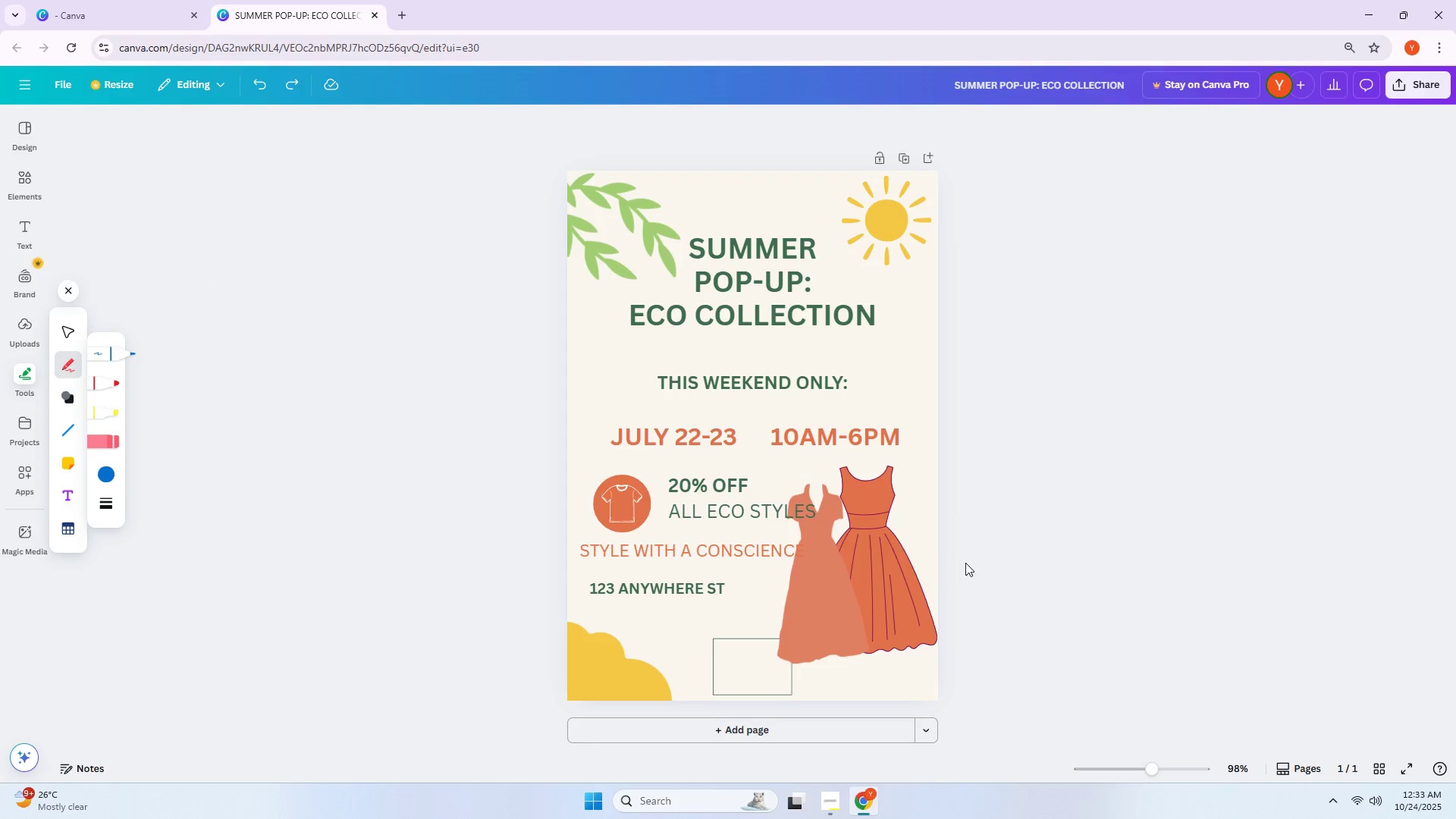 
key(Control+Z)
 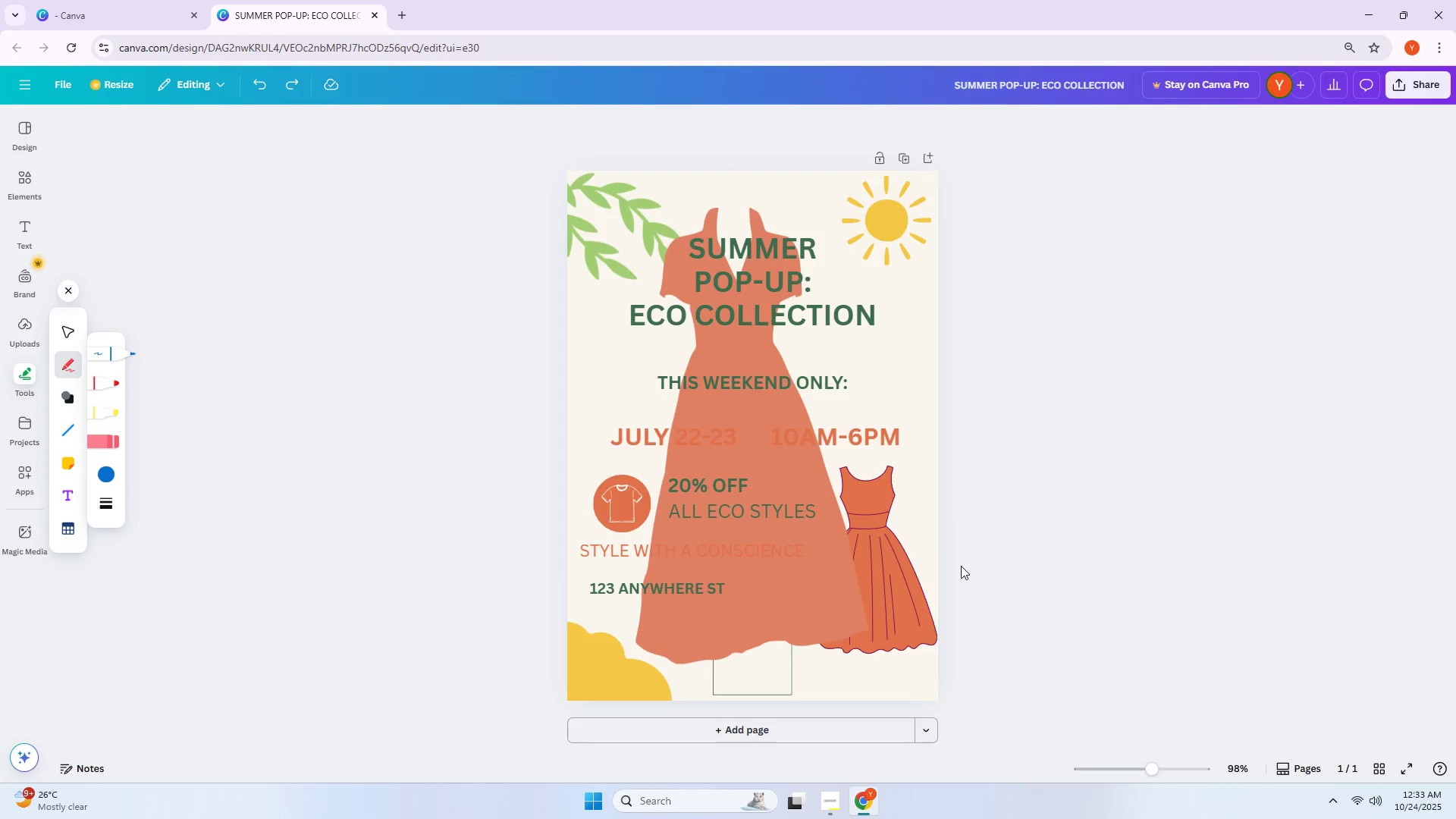 
key(Control+Z)
 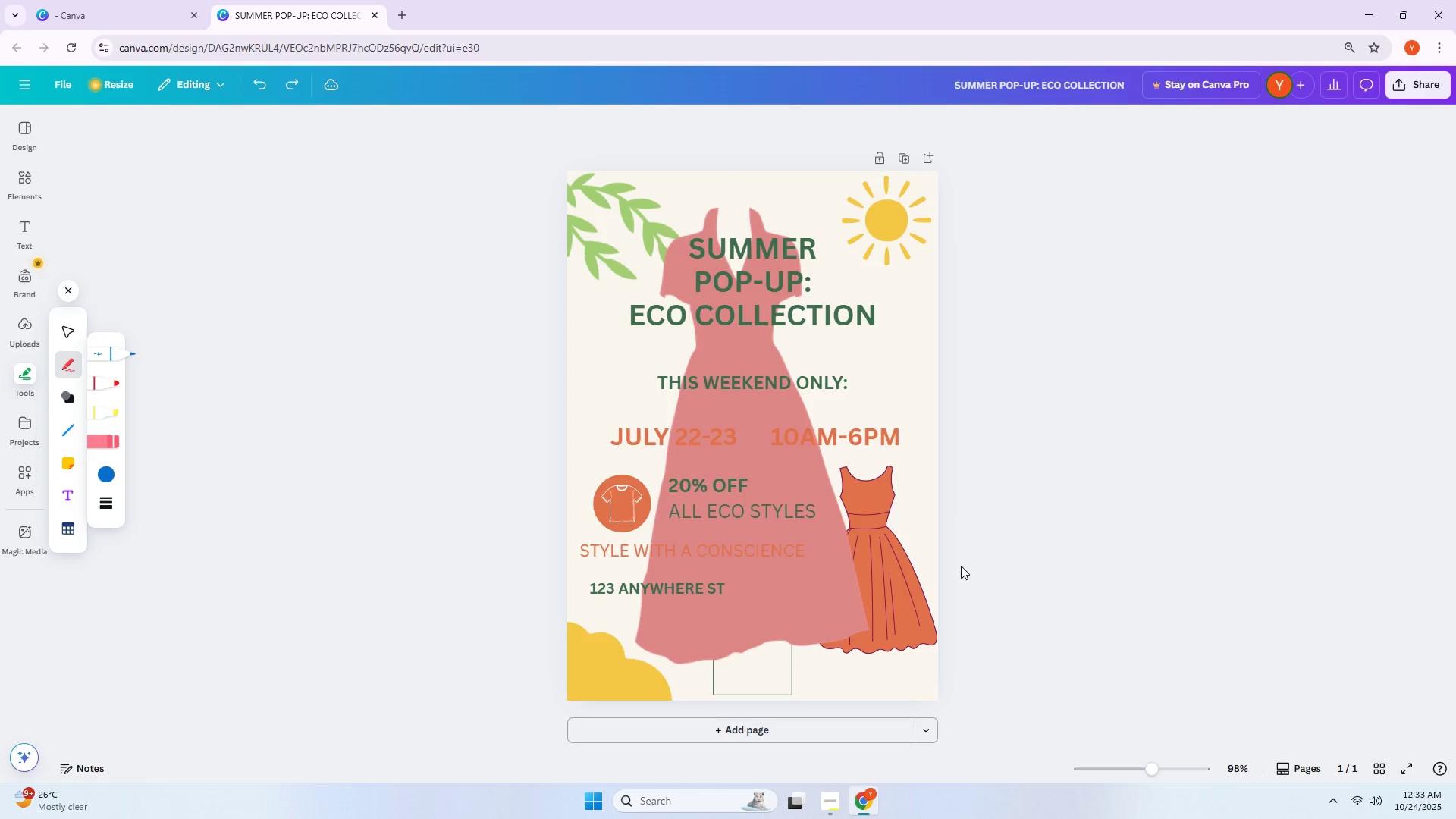 
key(Control+Z)
 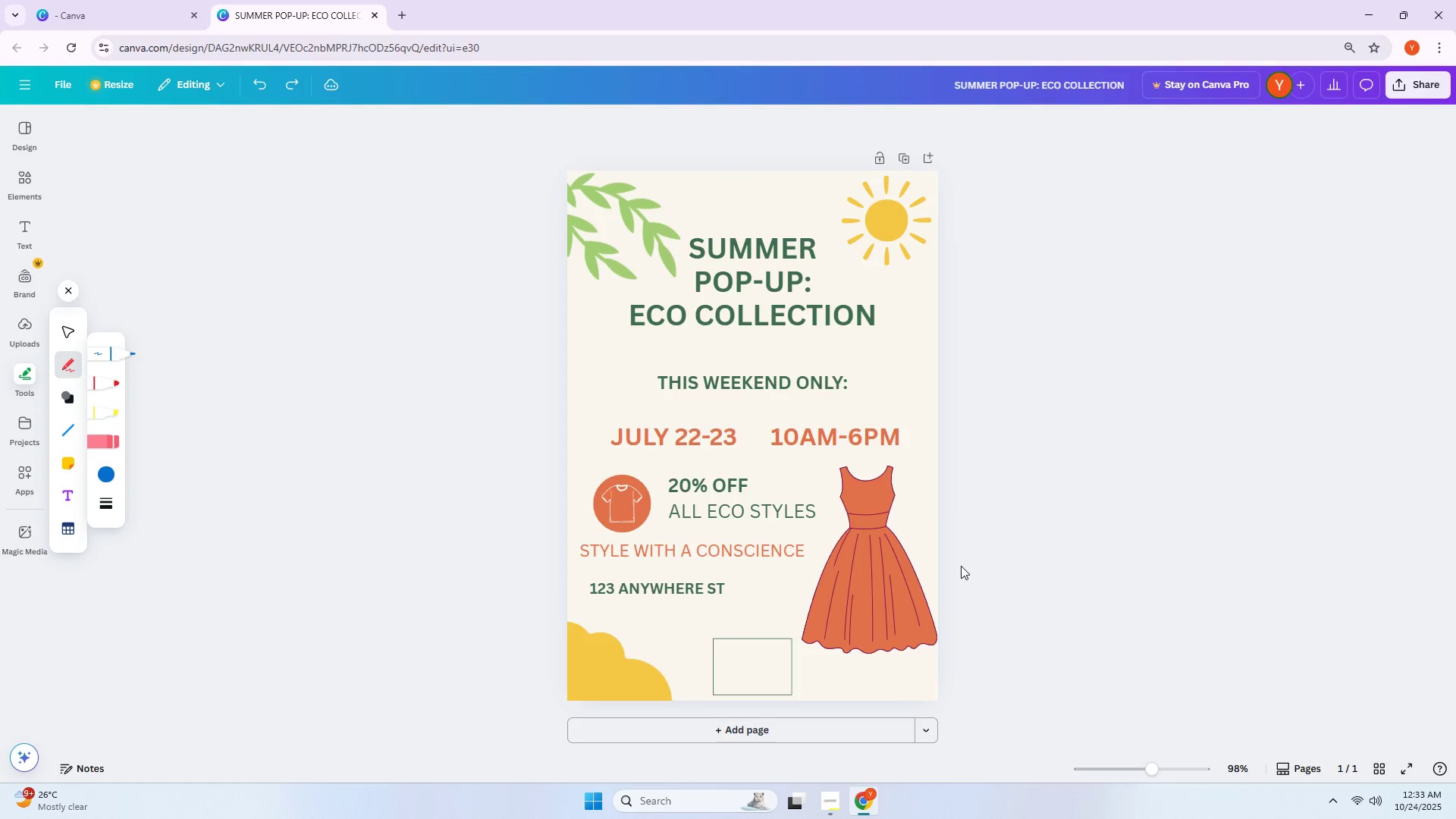 
left_click_drag(start_coordinate=[1035, 529], to_coordinate=[1022, 530])
 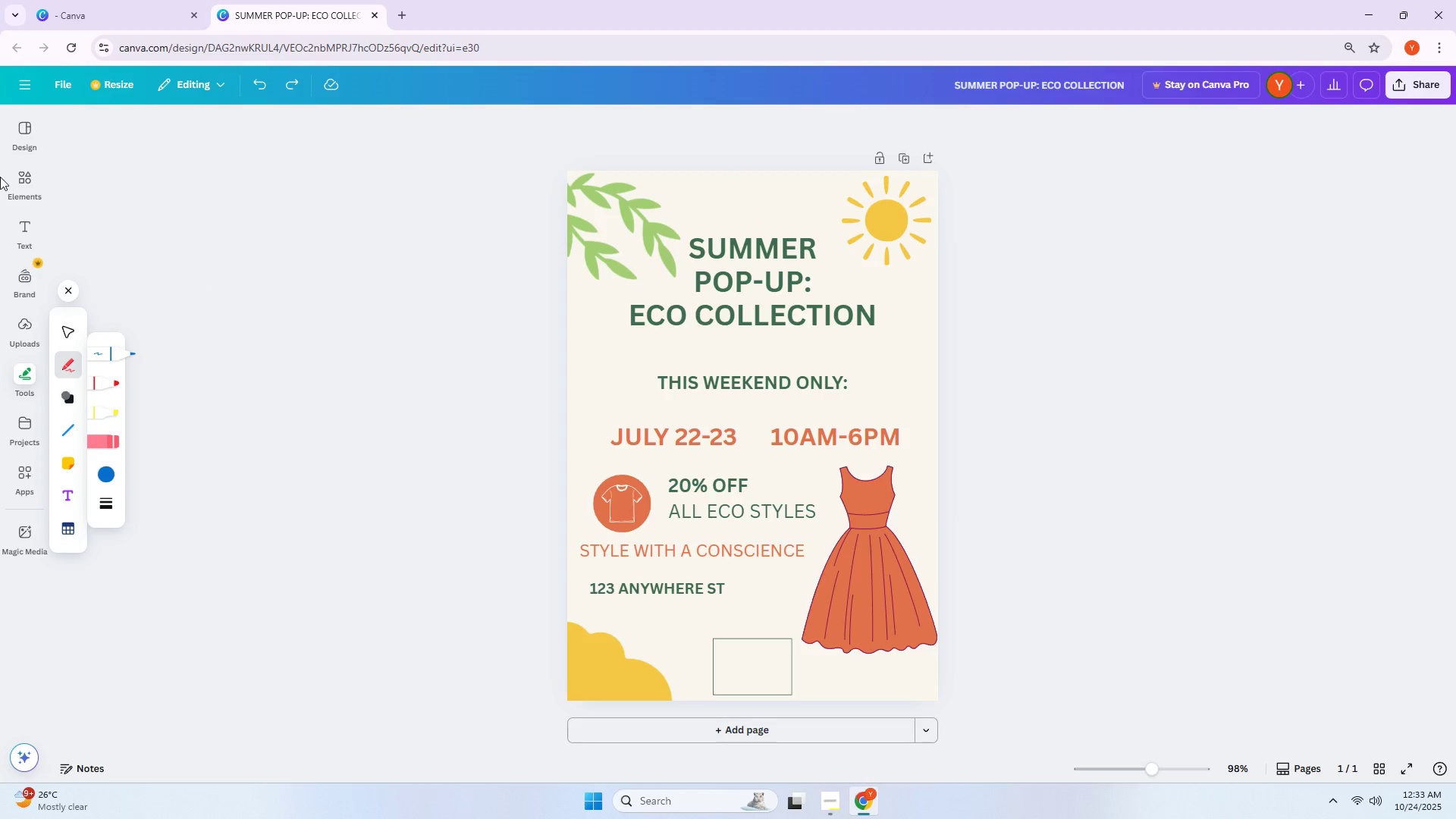 
left_click([13, 180])
 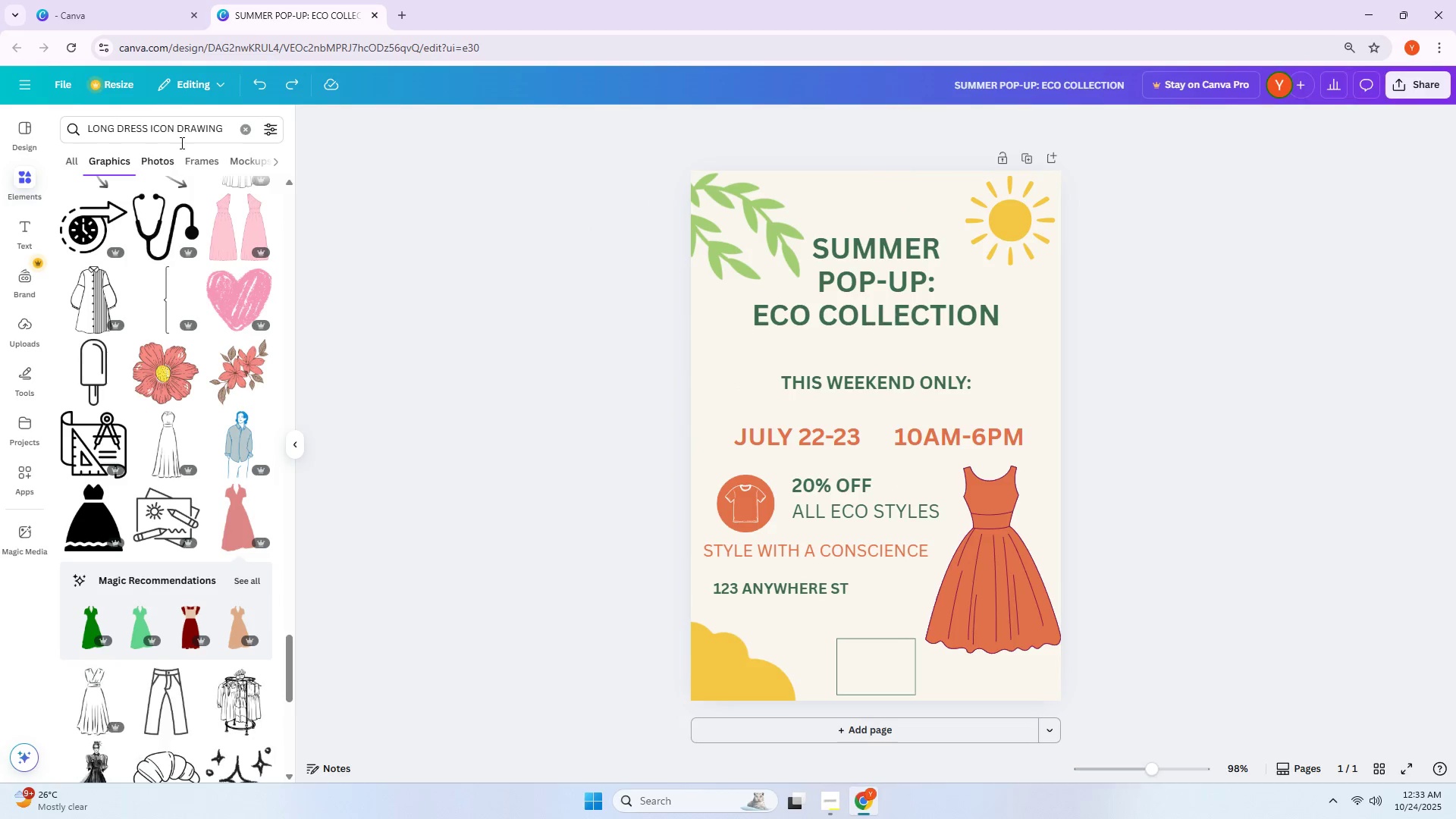 
left_click([174, 132])
 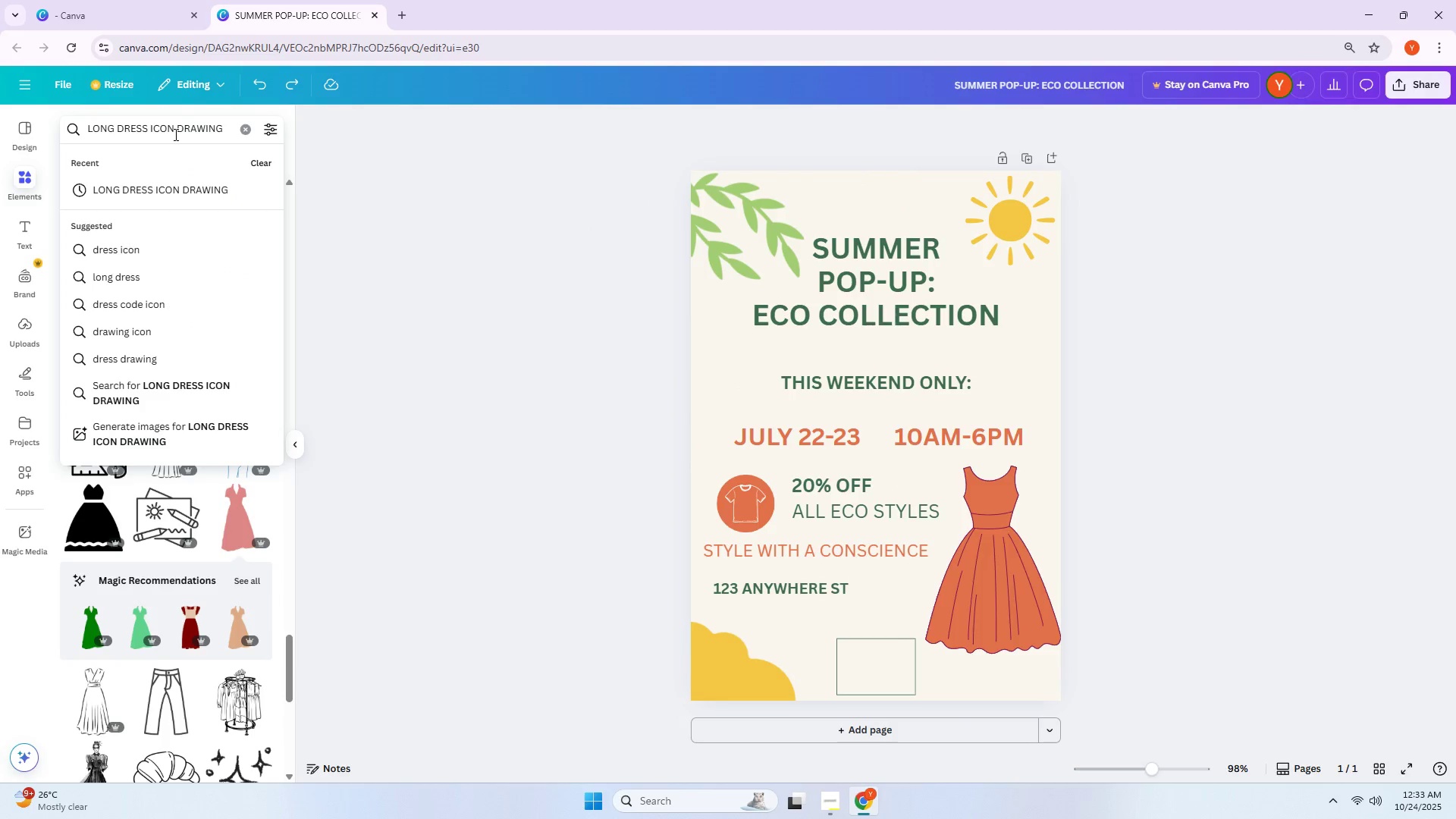 
key(Enter)
 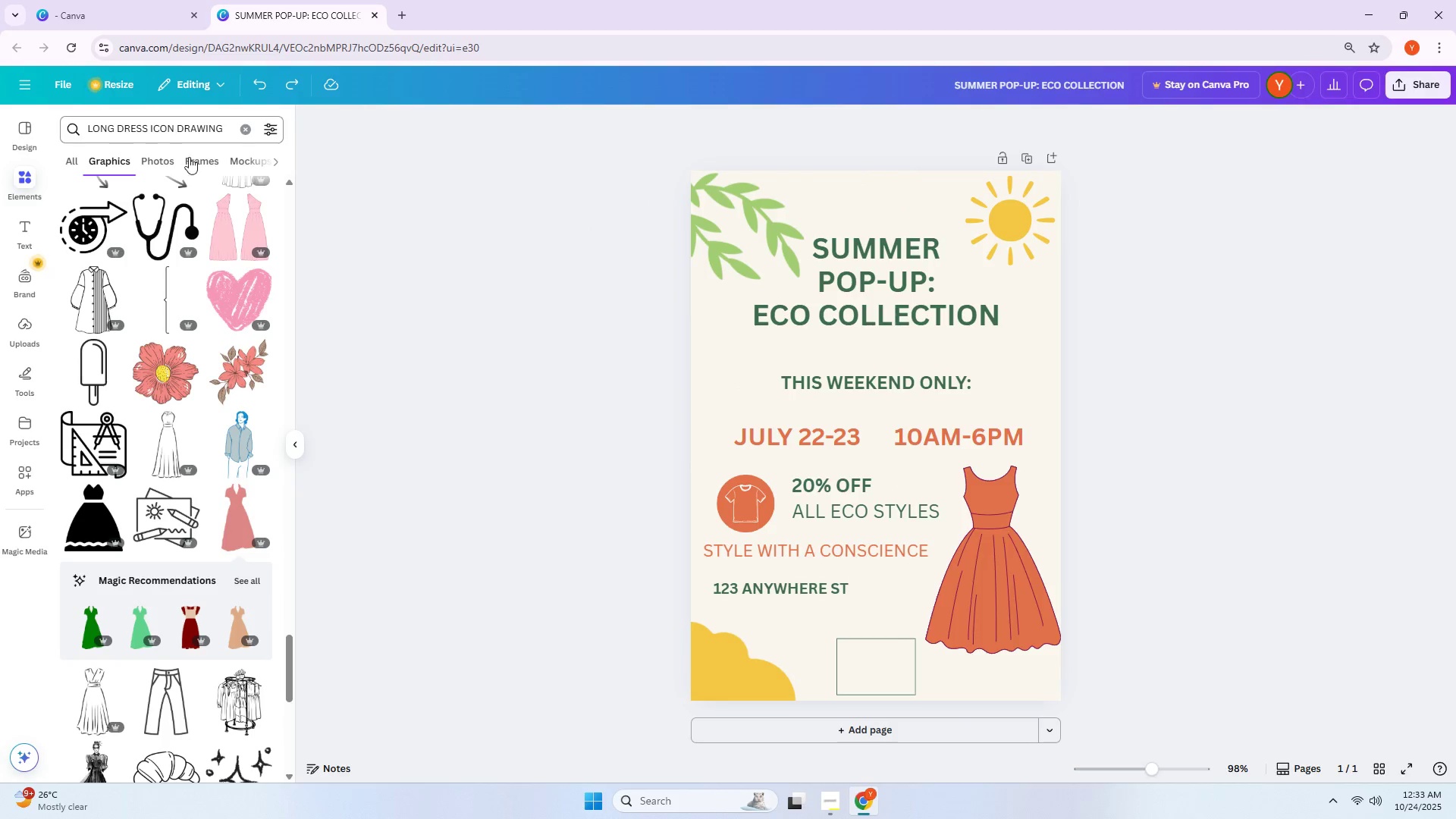 
scroll: coordinate [223, 322], scroll_direction: down, amount: 4.0
 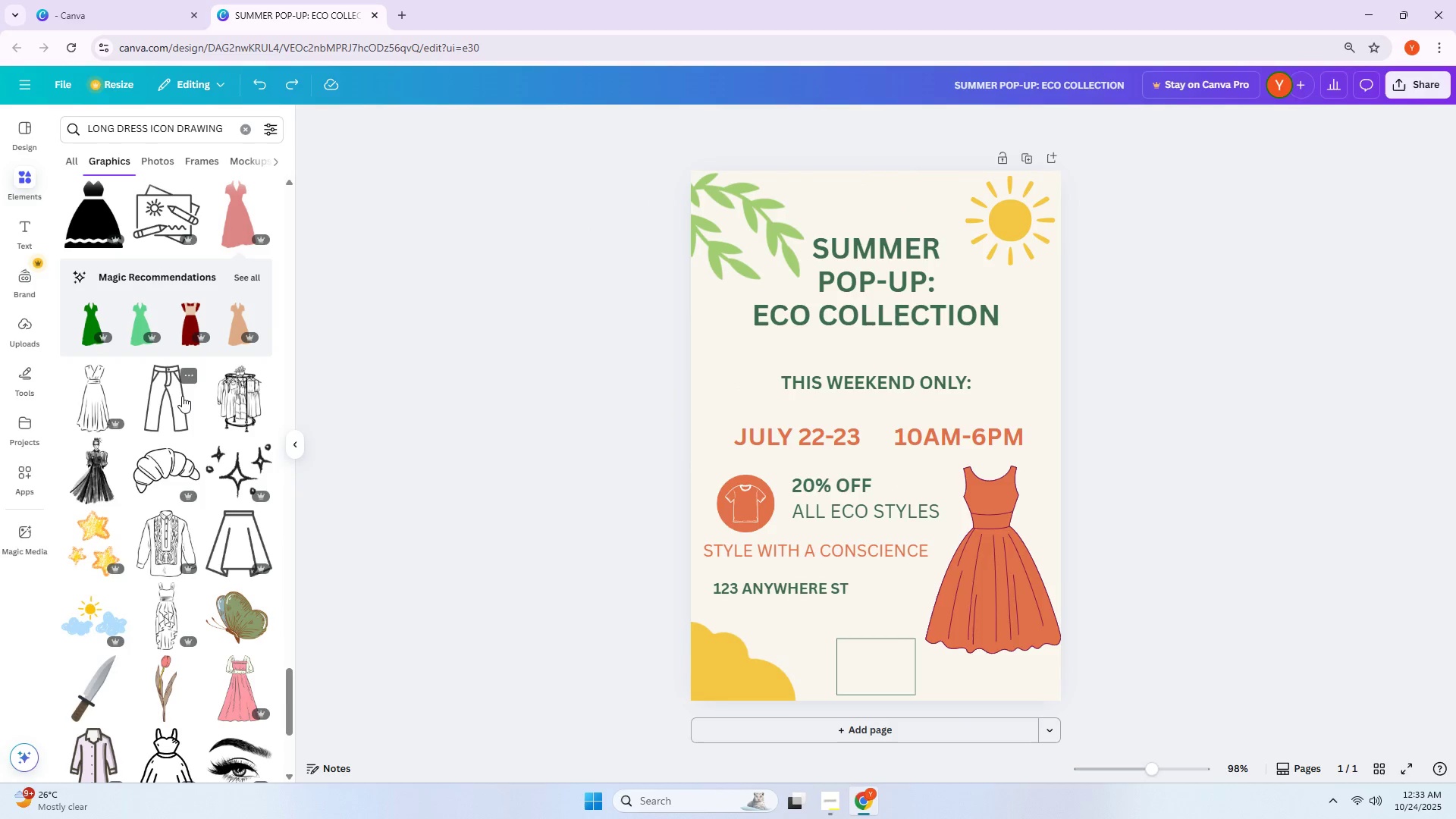 
wait(7.74)
 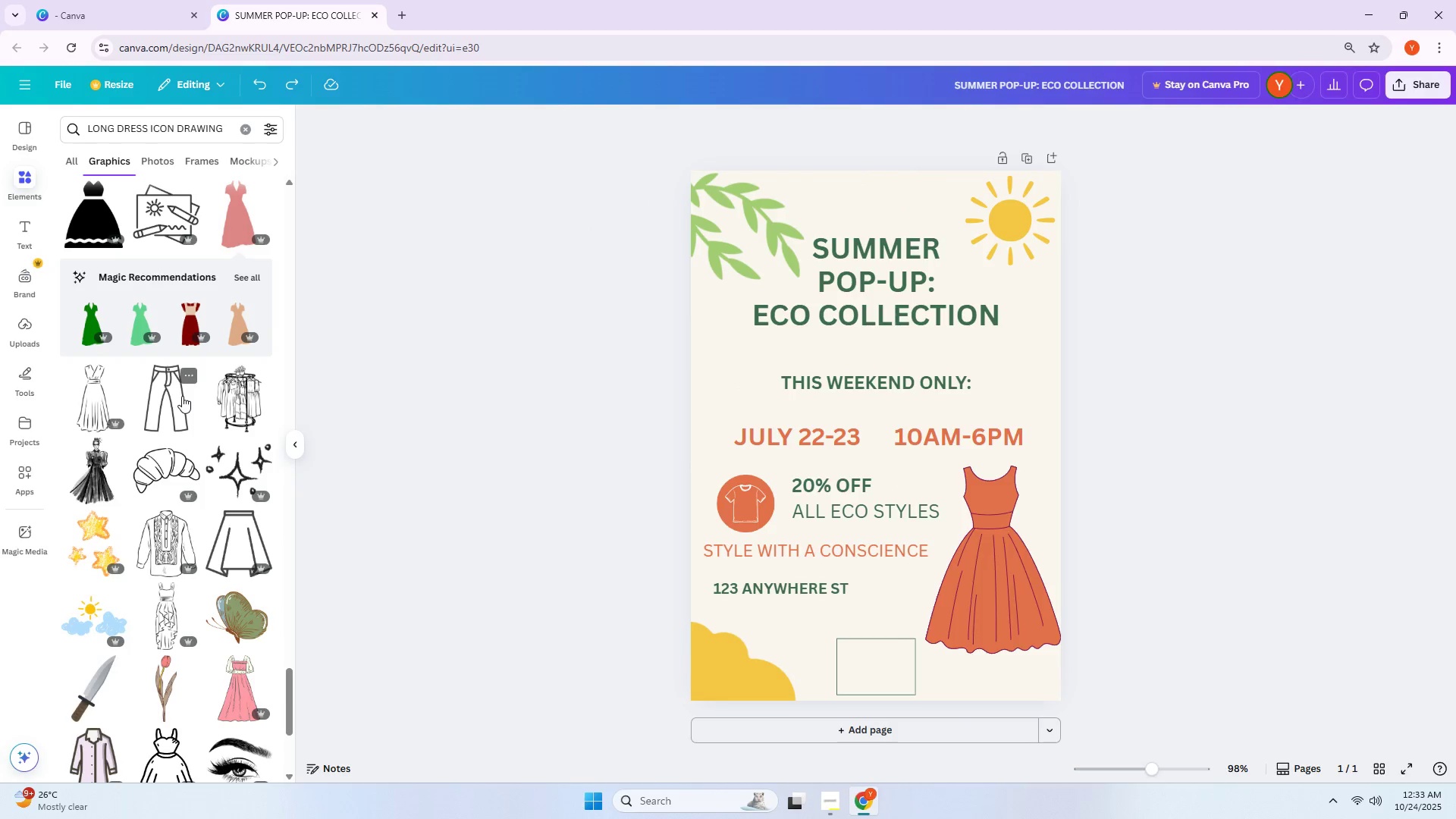 
scroll: coordinate [154, 419], scroll_direction: down, amount: 6.0
 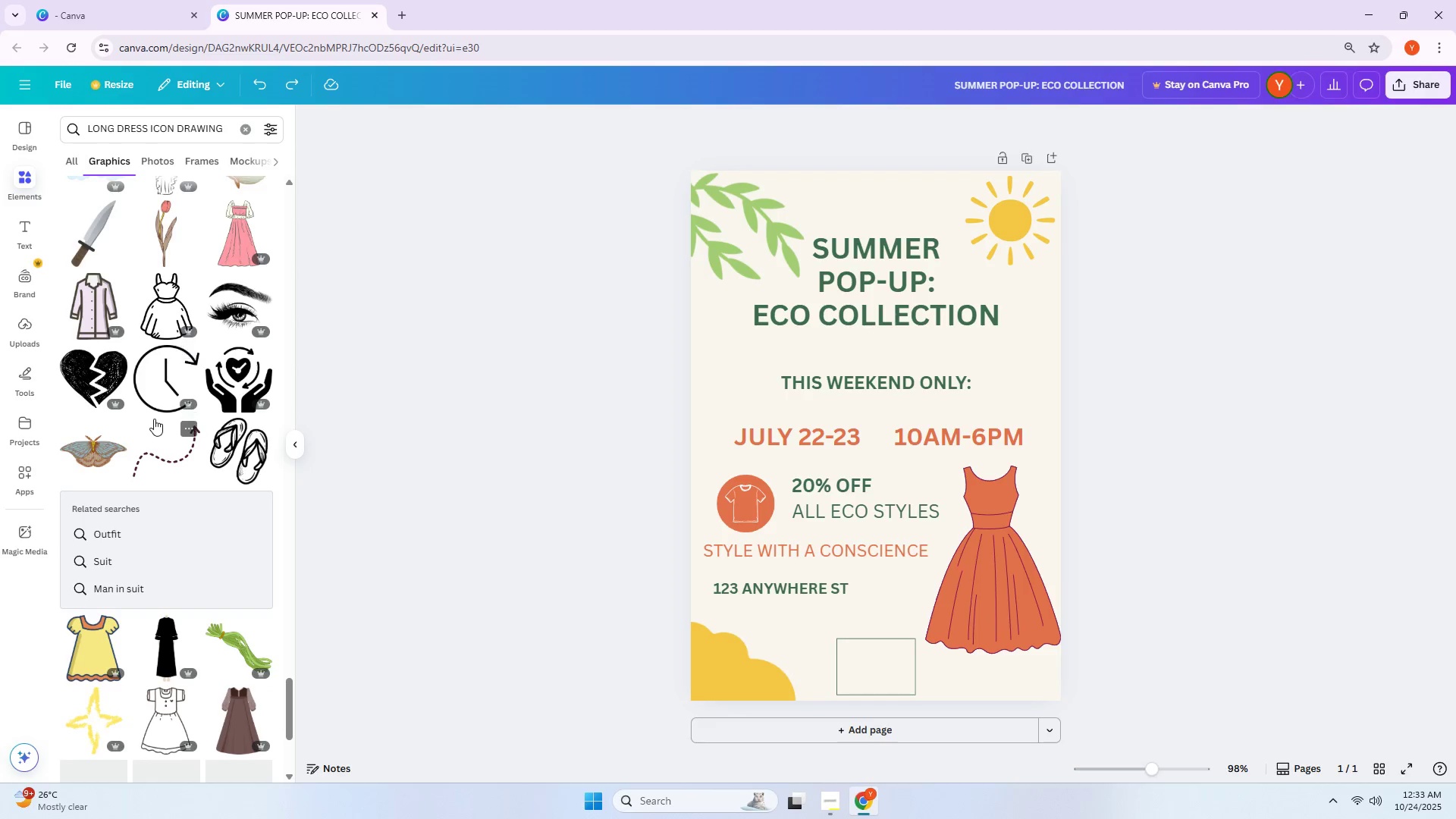 
scroll: coordinate [111, 344], scroll_direction: up, amount: 69.0
 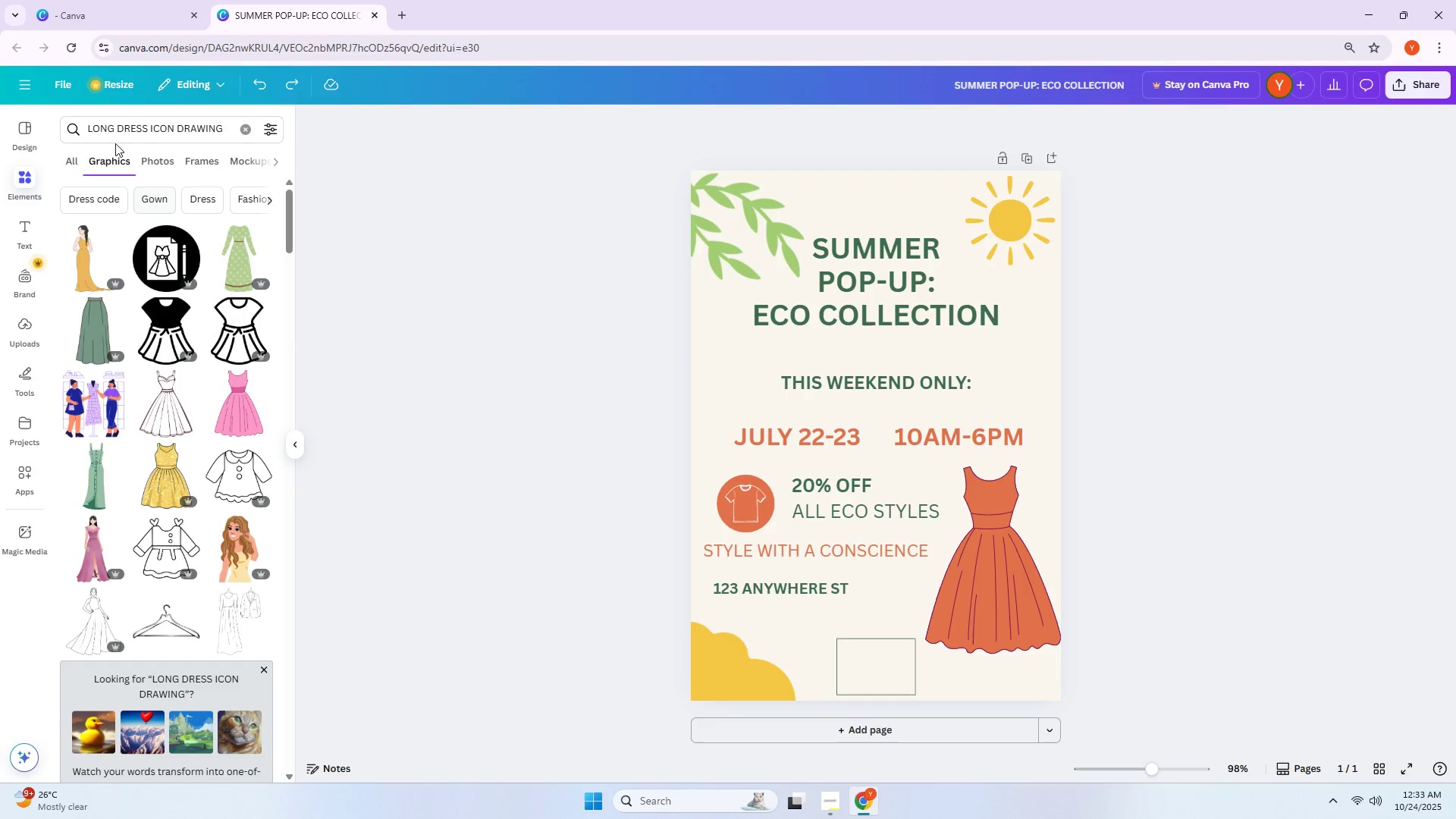 
left_click([84, 135])
 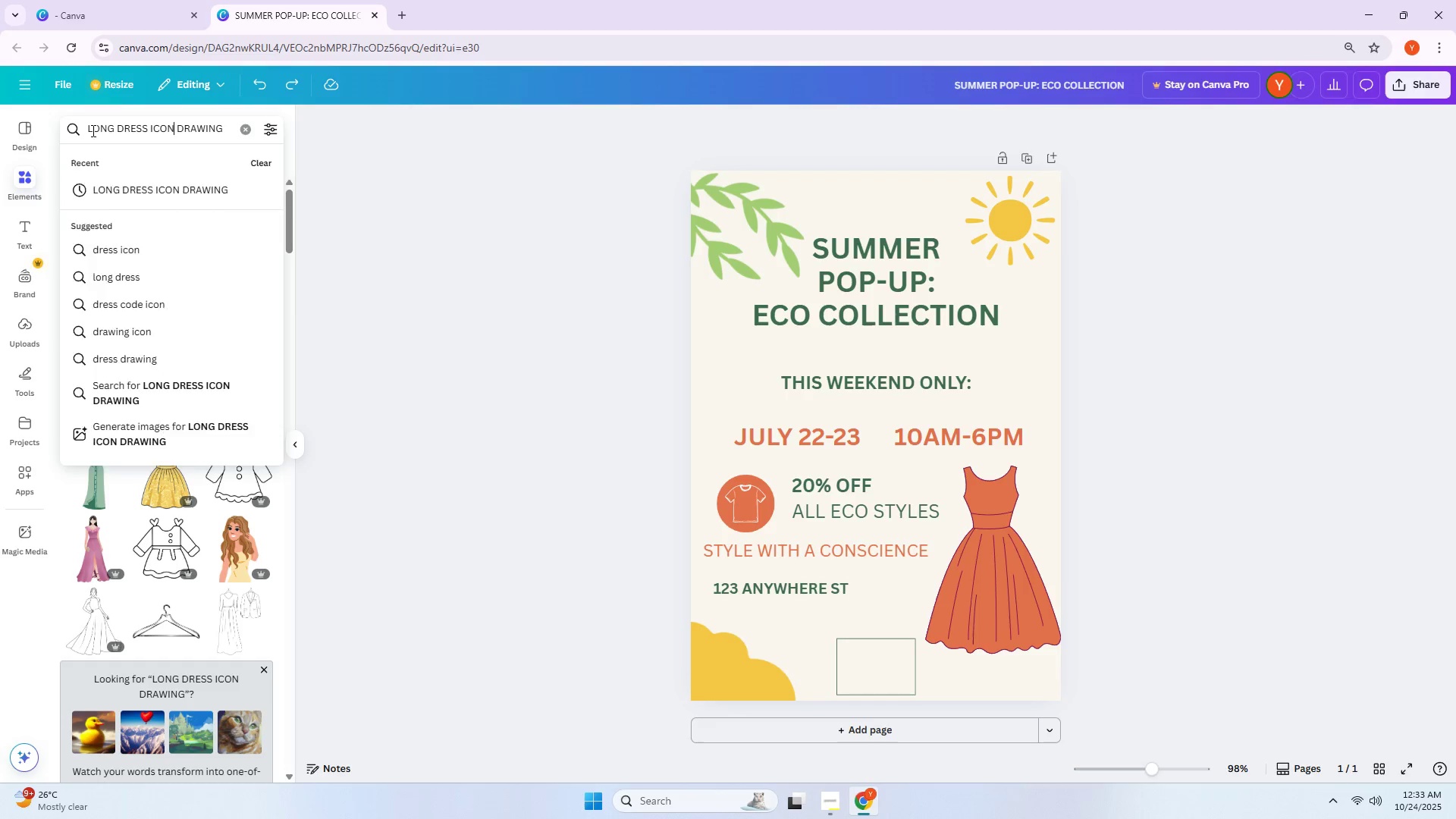 
double_click([86, 130])
 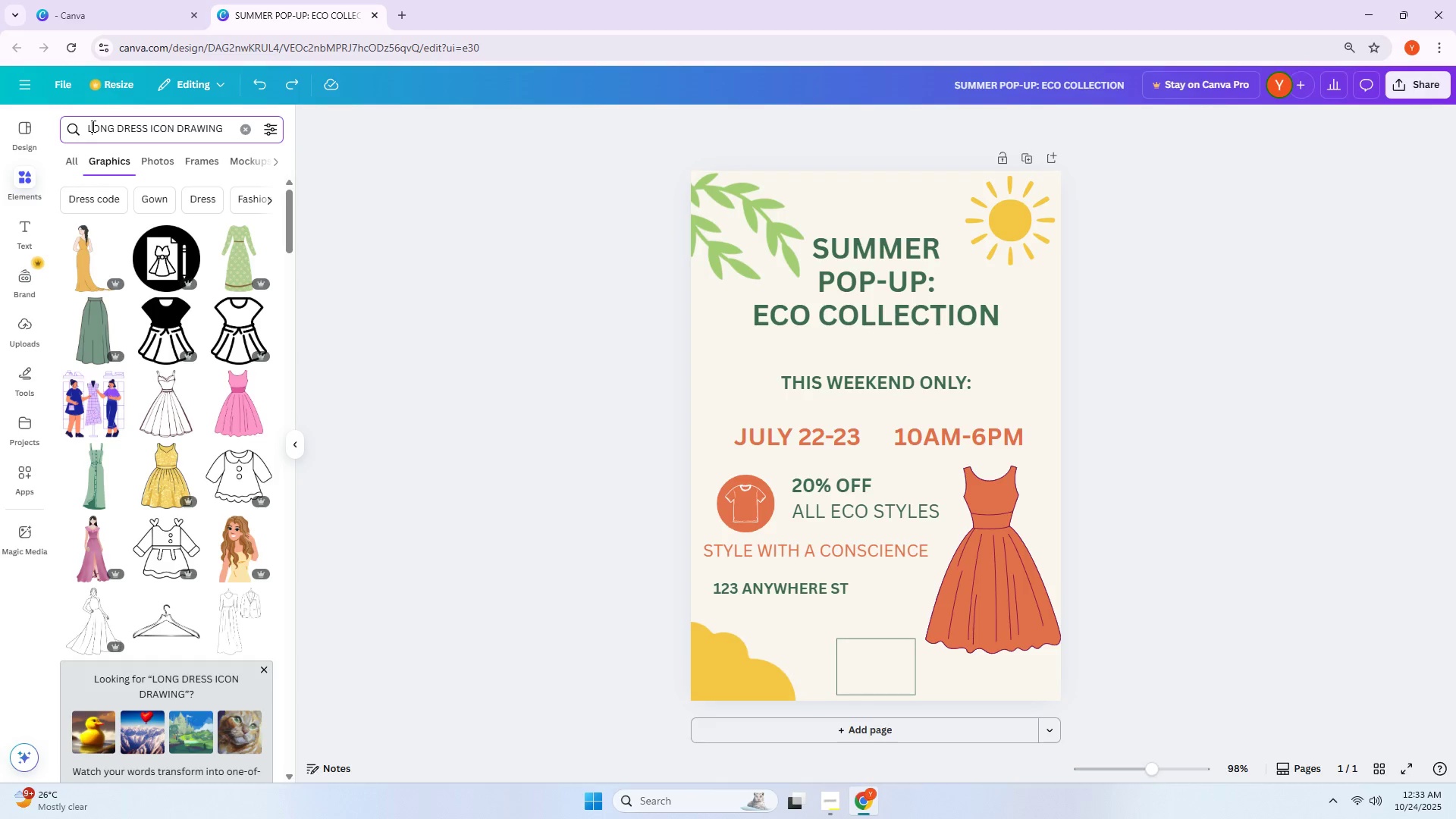 
key(Control+ControlRight)
 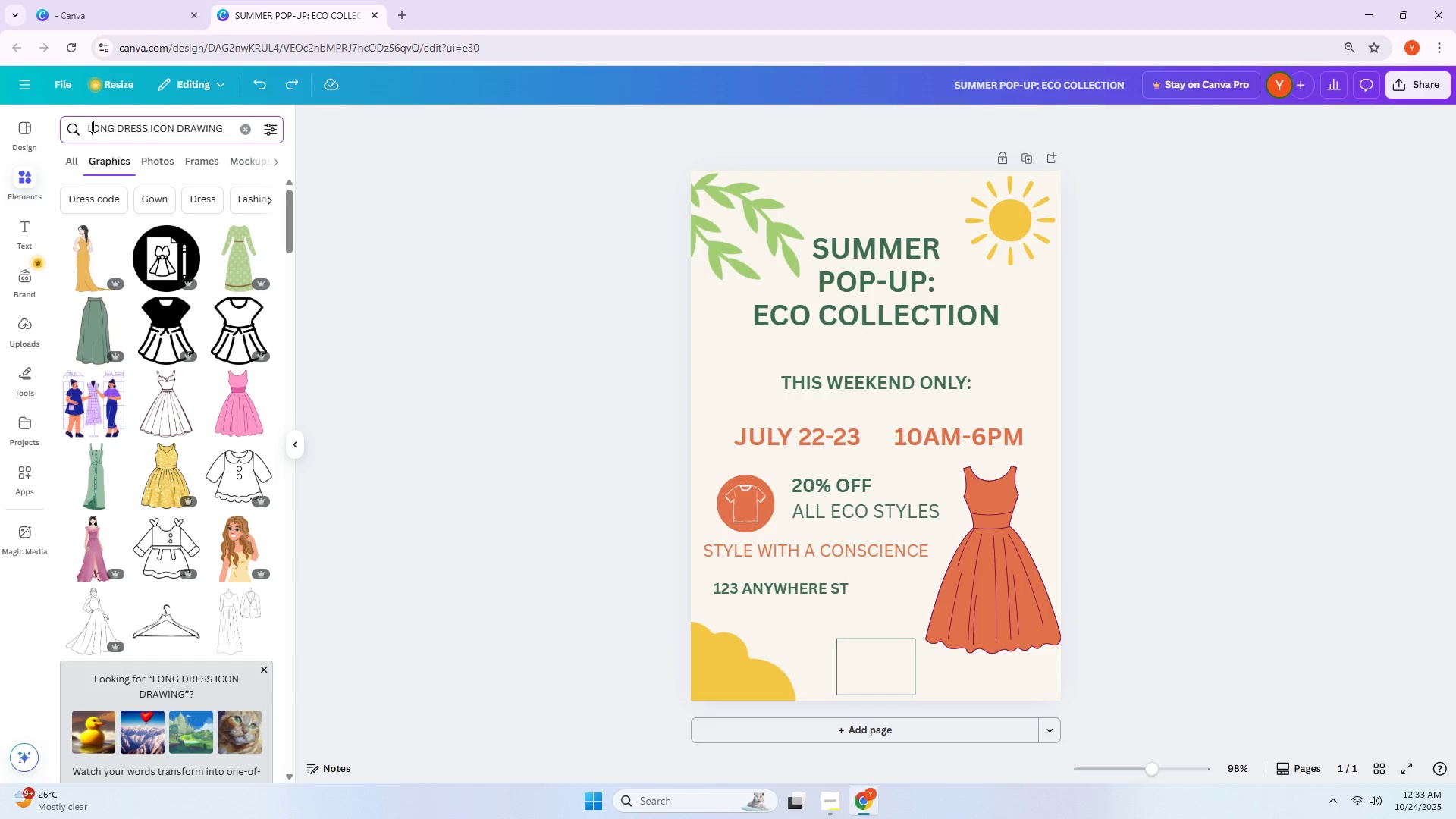 
key(Control+Shift+ShiftRight)
 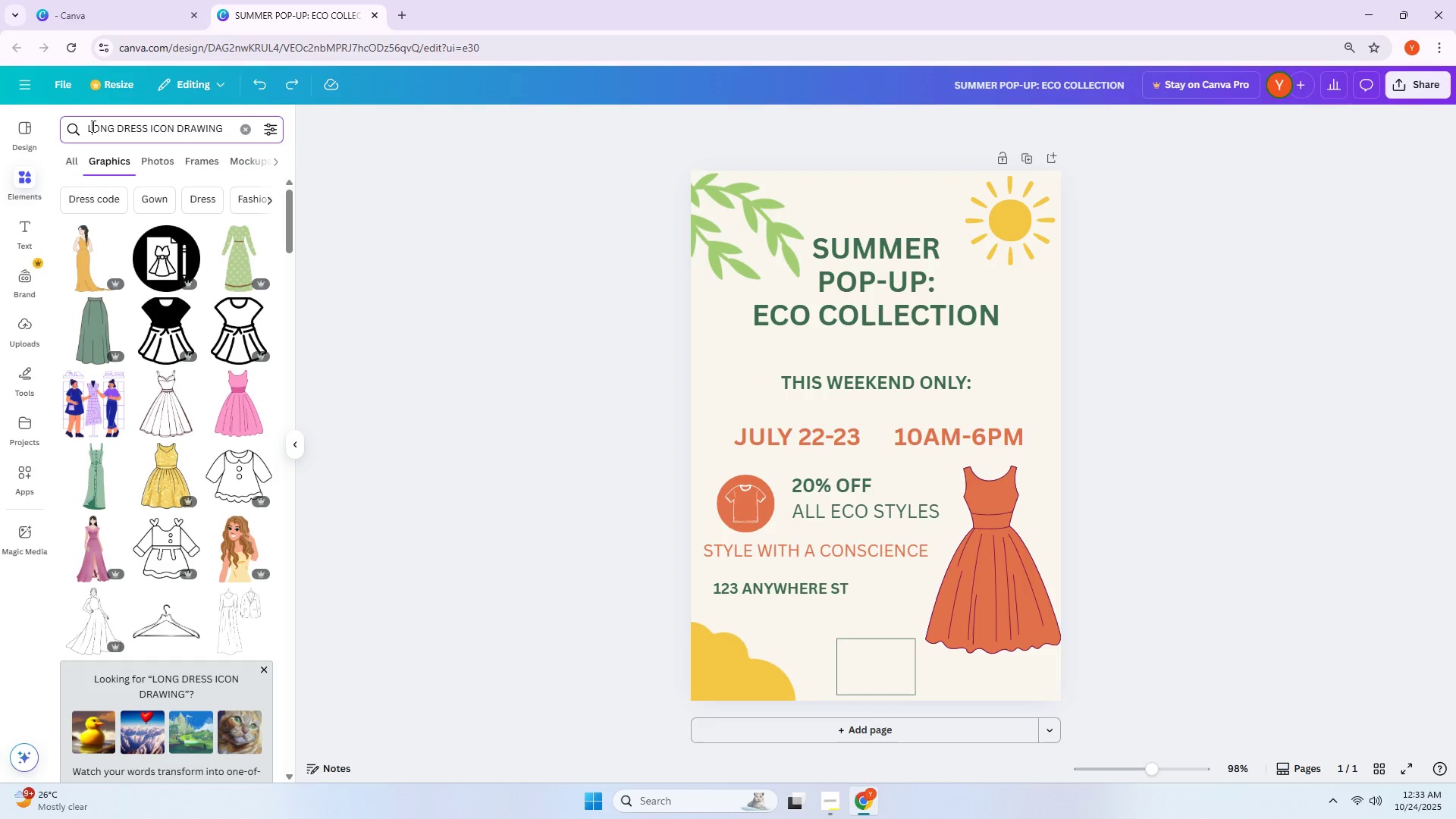 
key(ArrowLeft)
 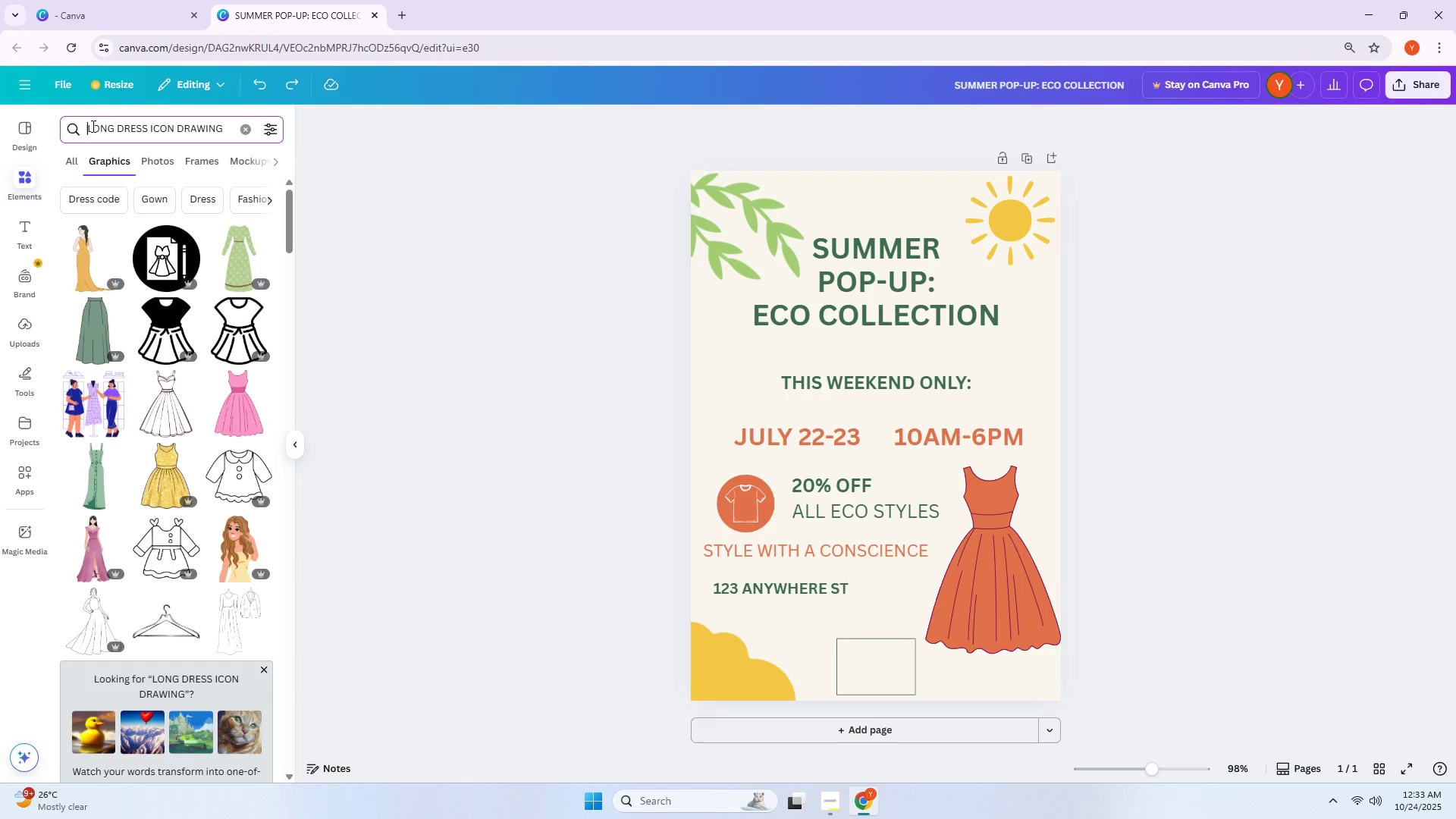 
type(NO )
key(Backspace)
type(RMAL )
 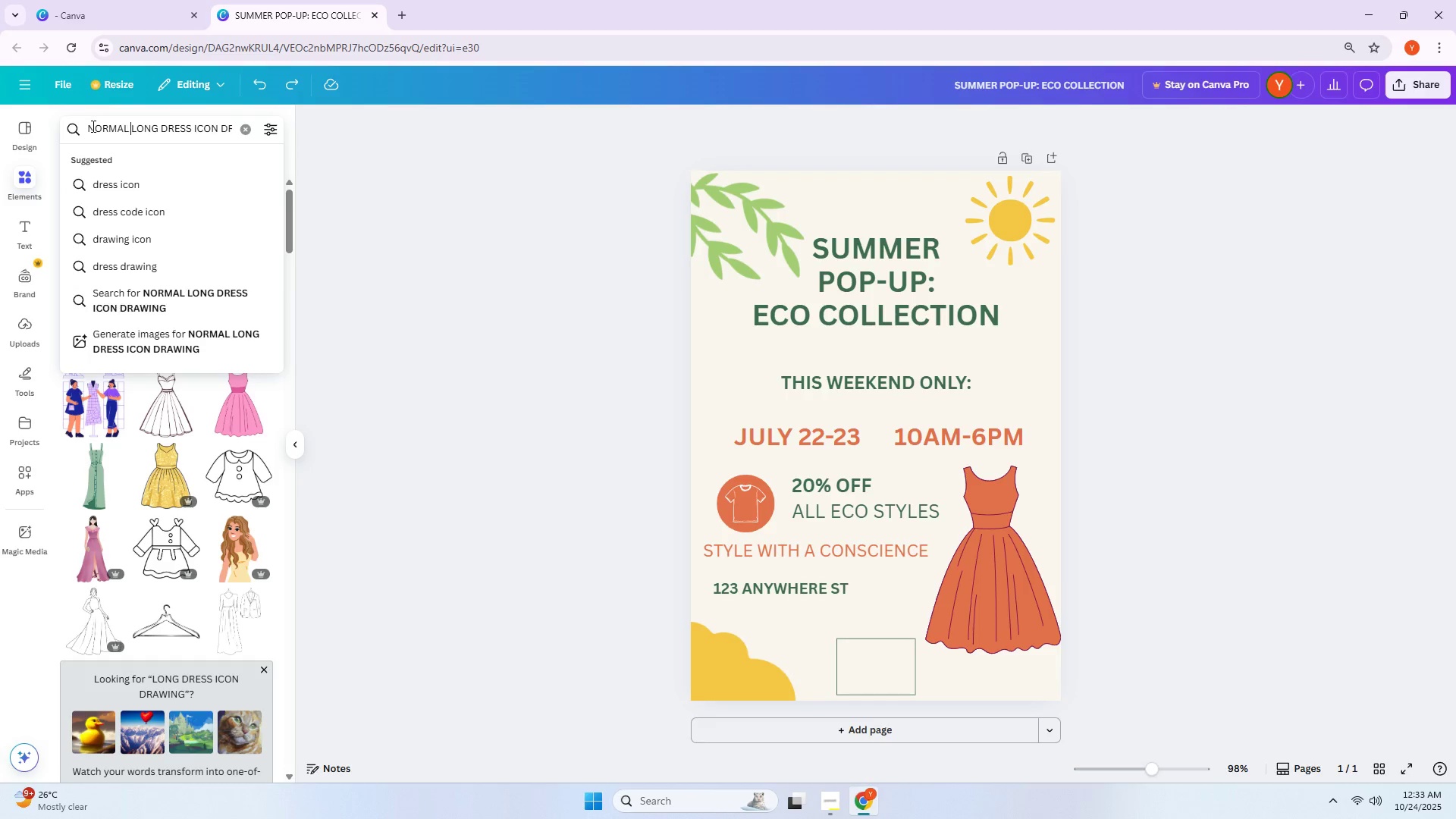 
key(Enter)
 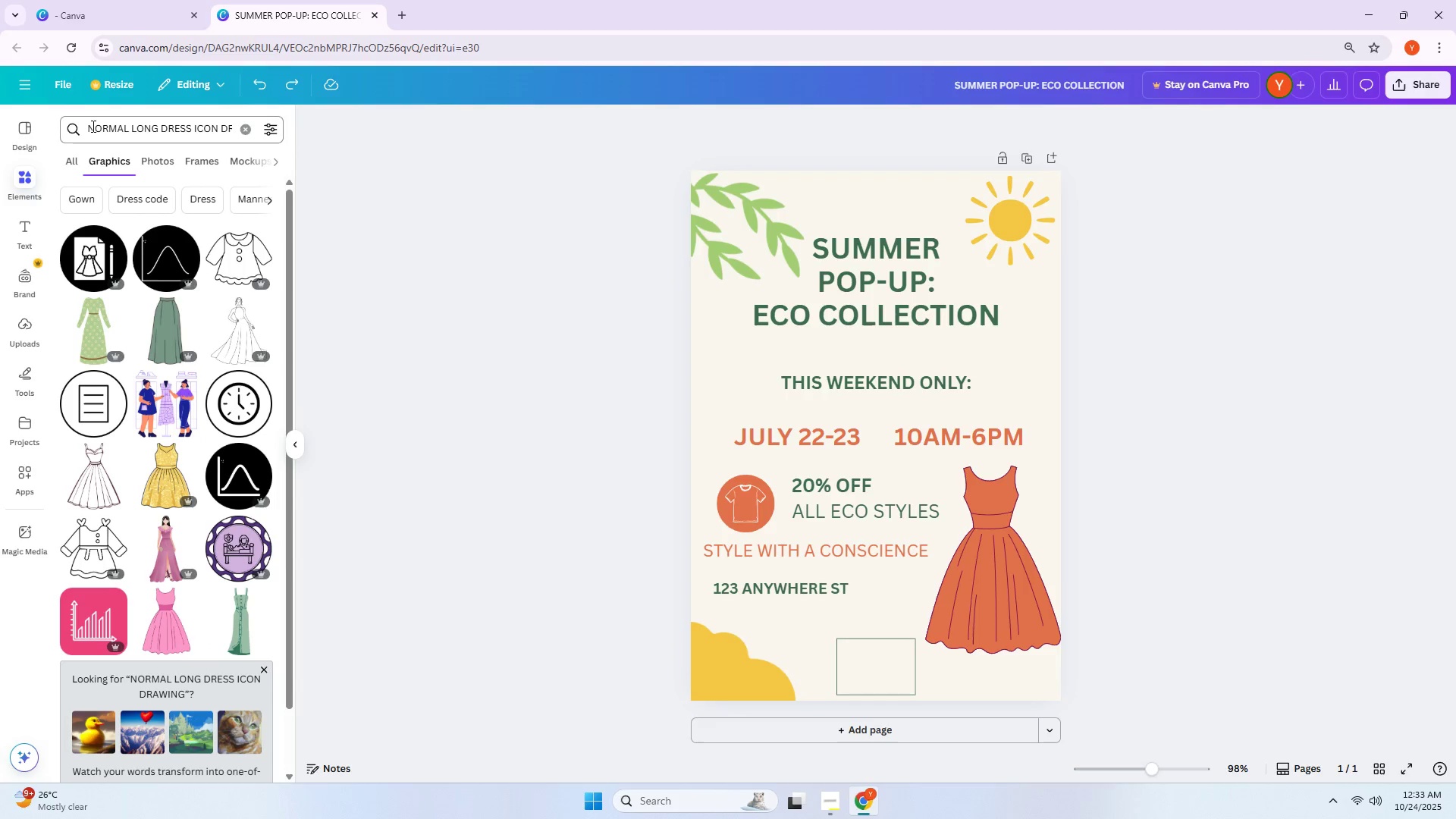 
wait(5.08)
 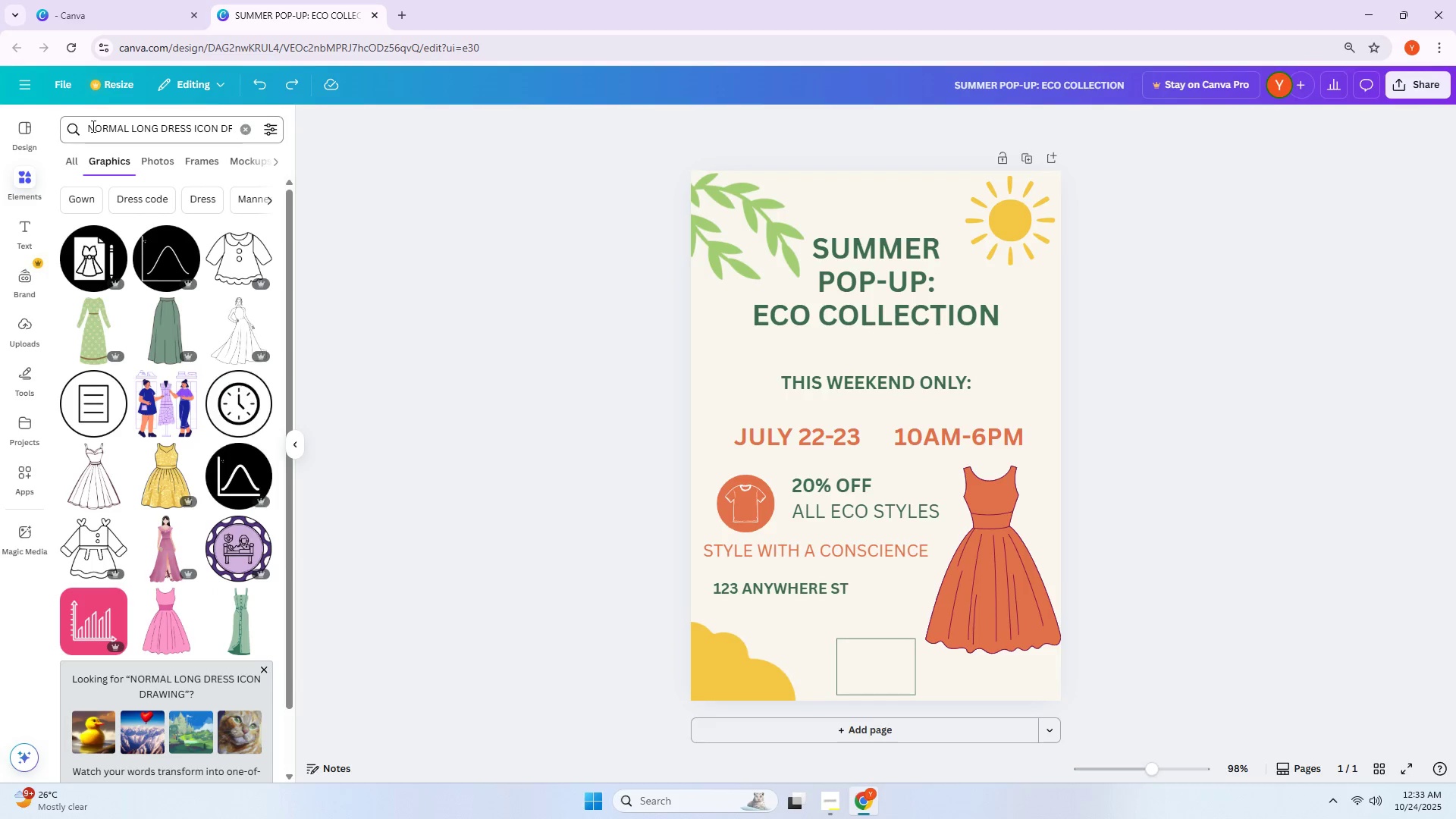 
scroll: coordinate [92, 128], scroll_direction: down, amount: 5.0
 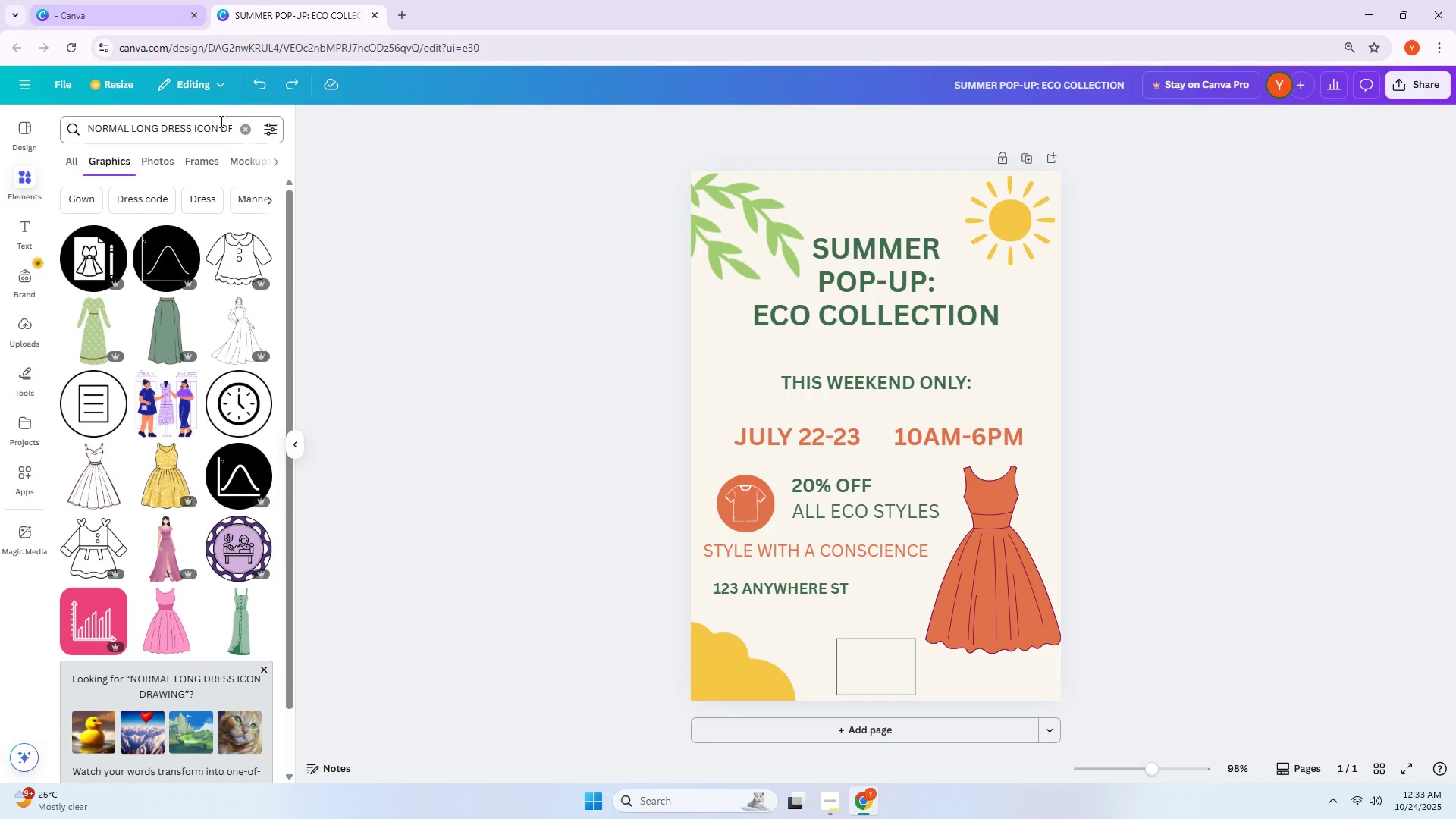 
left_click([214, 124])
 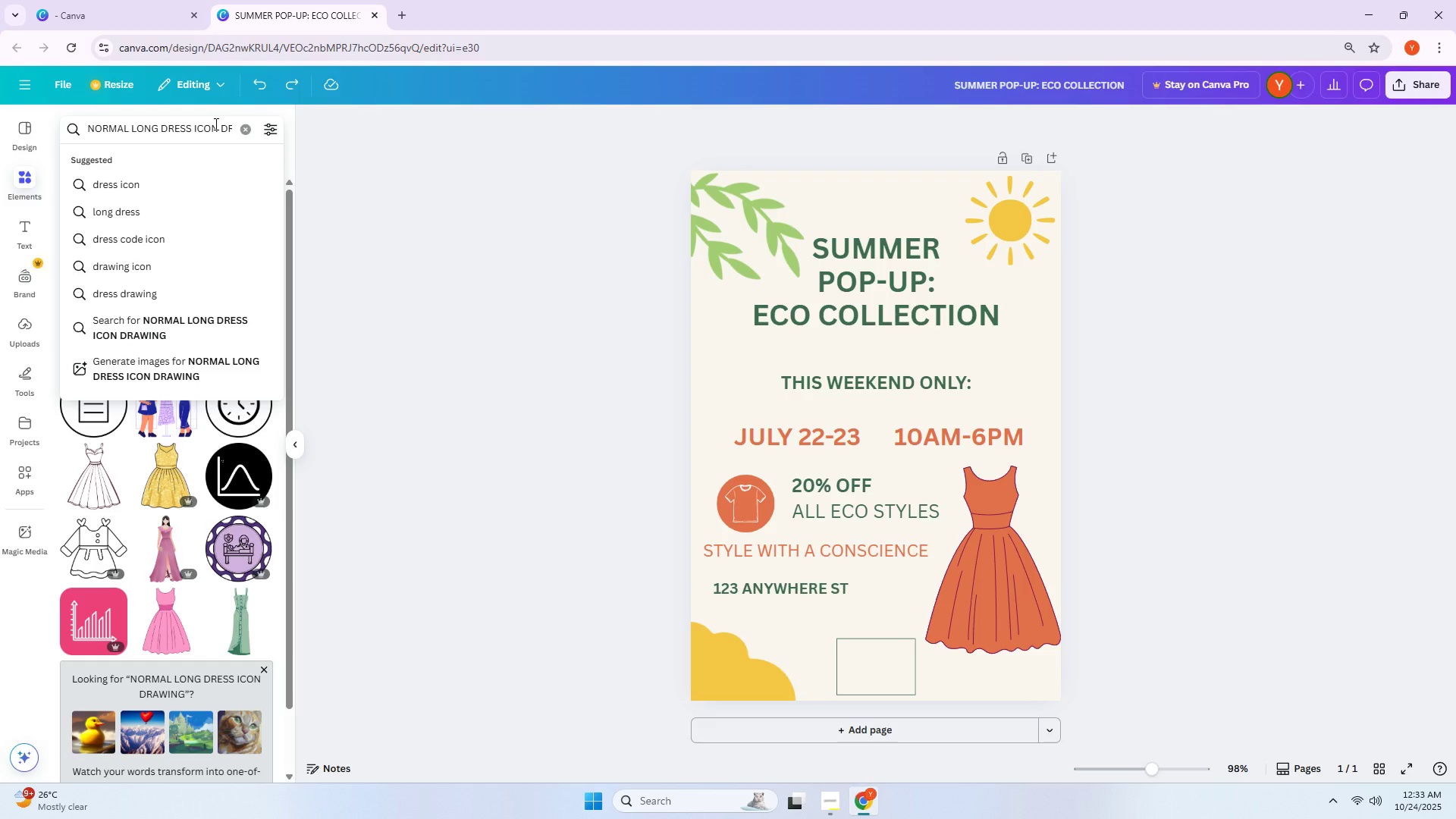 
hold_key(key=ArrowRight, duration=1.06)
 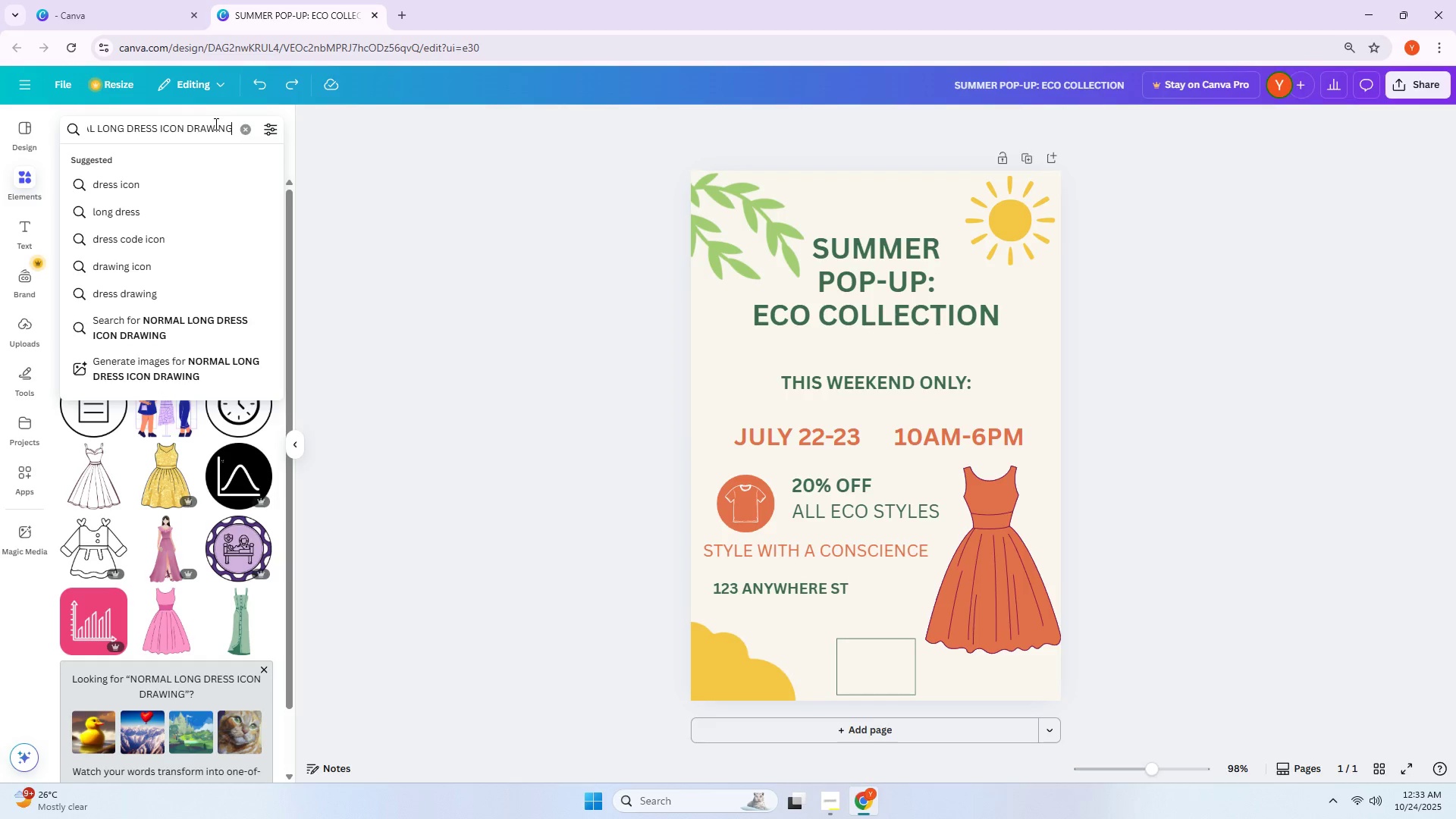 
hold_key(key=Backspace, duration=0.76)
 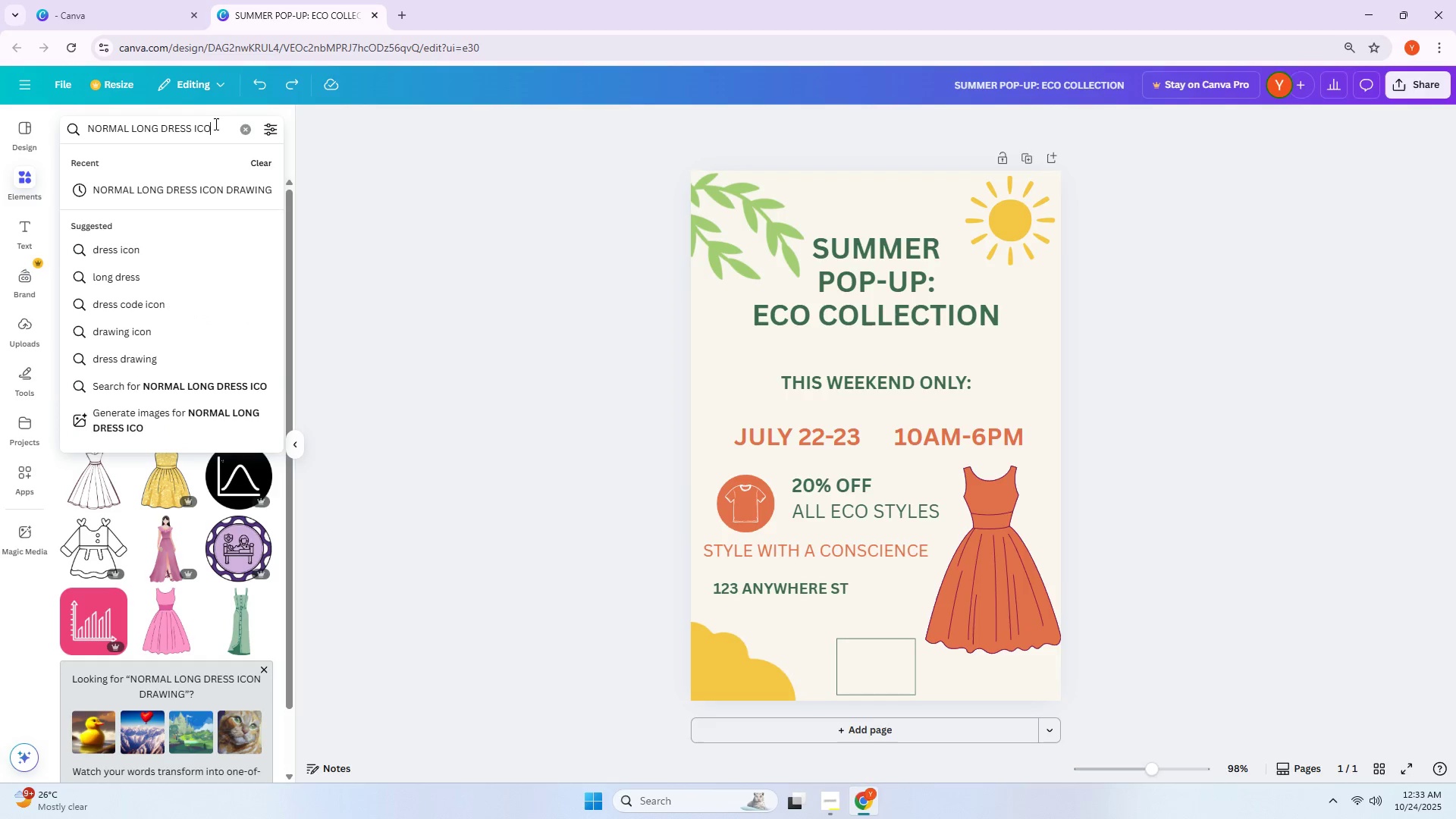 
key(Backspace)
 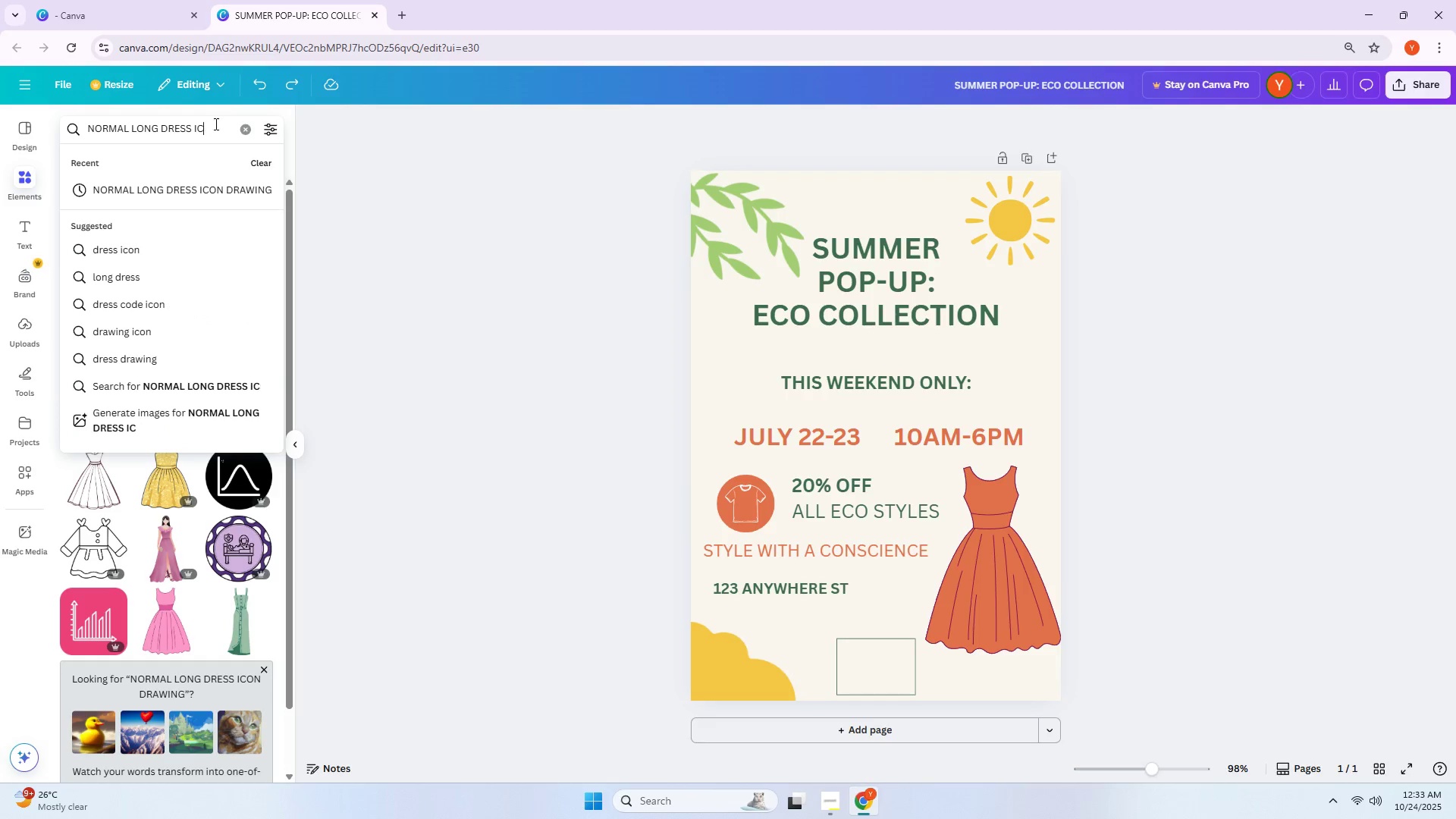 
key(Backspace)
 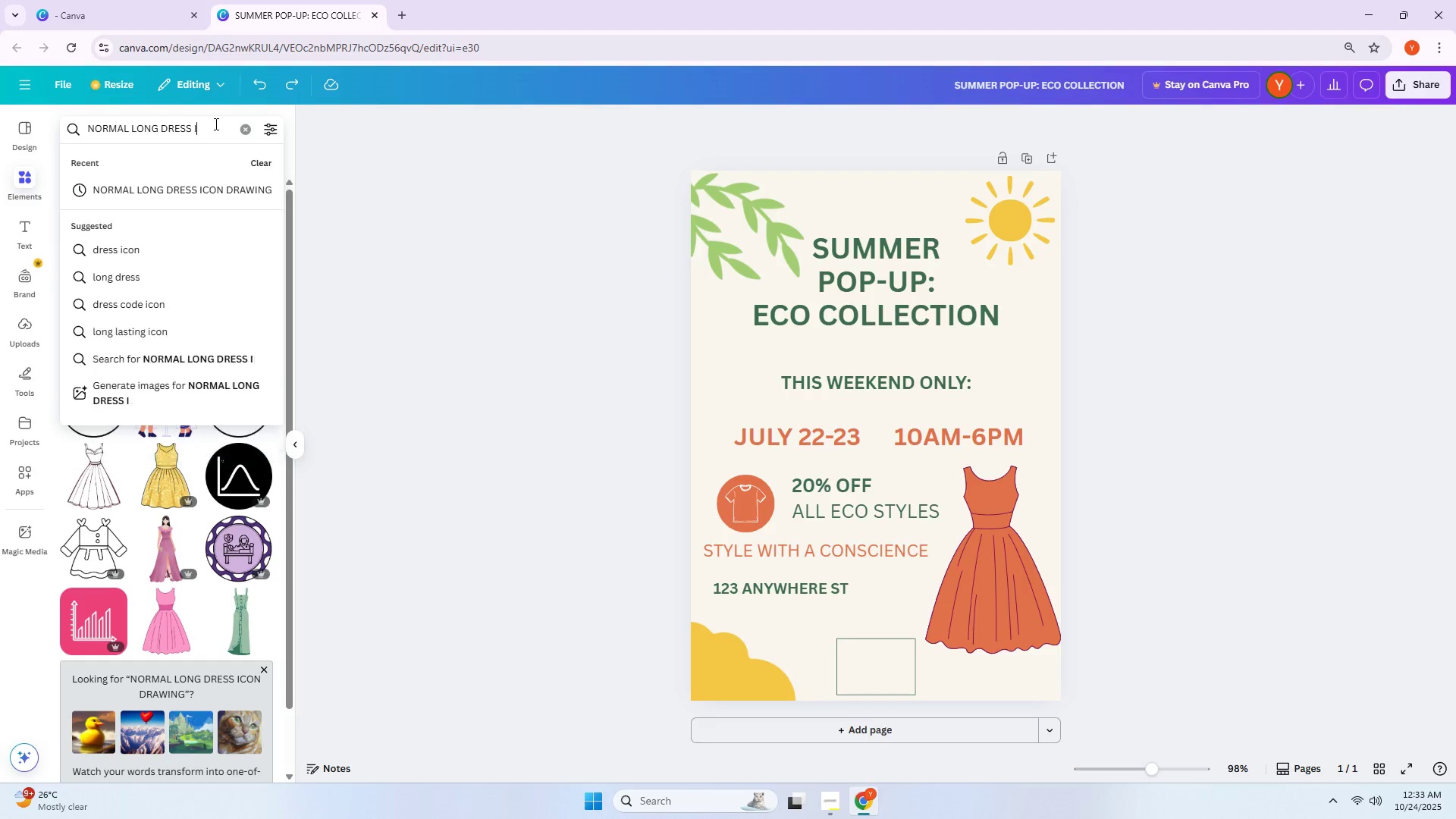 
key(Backspace)
 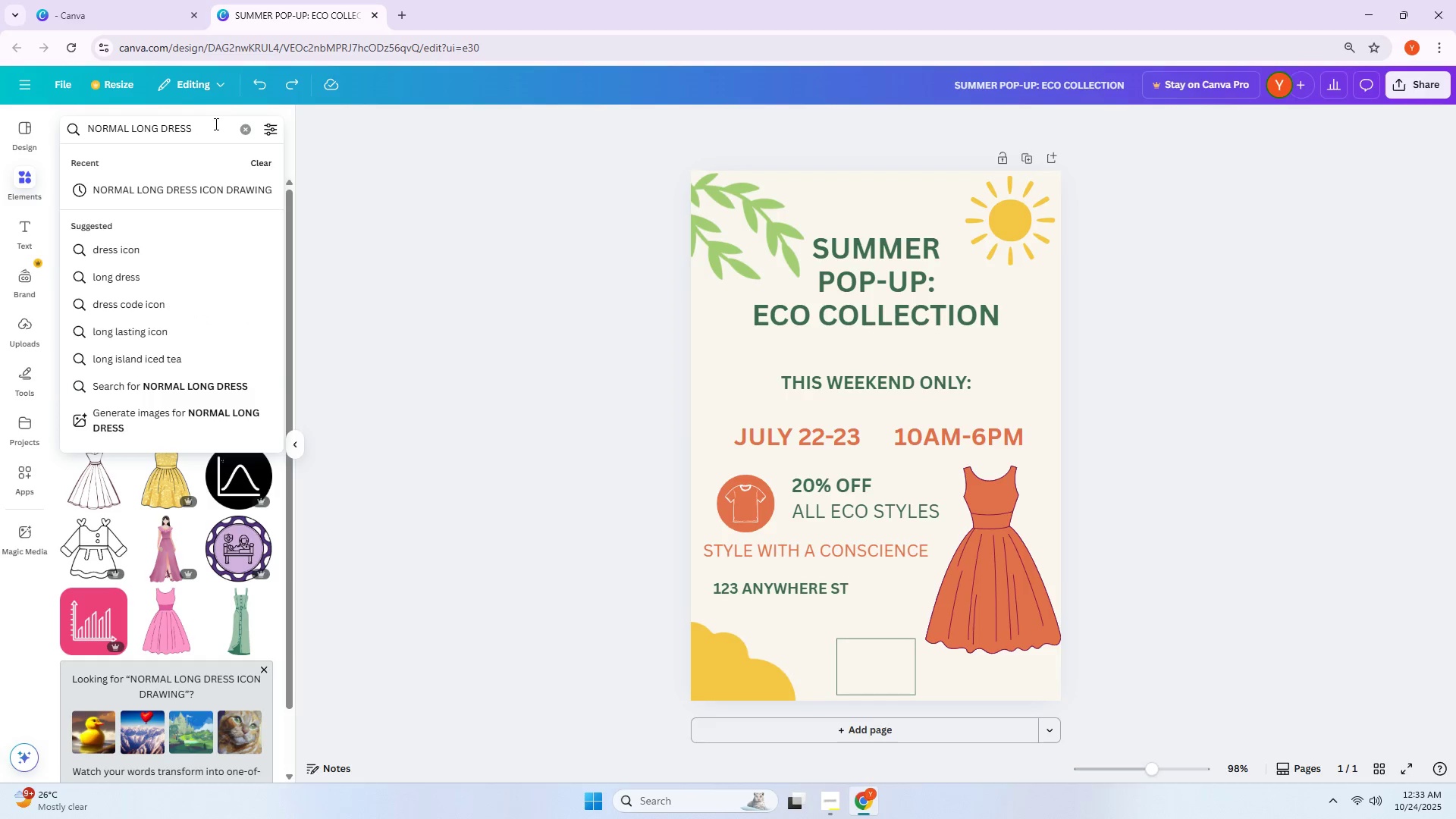 
key(Backspace)
 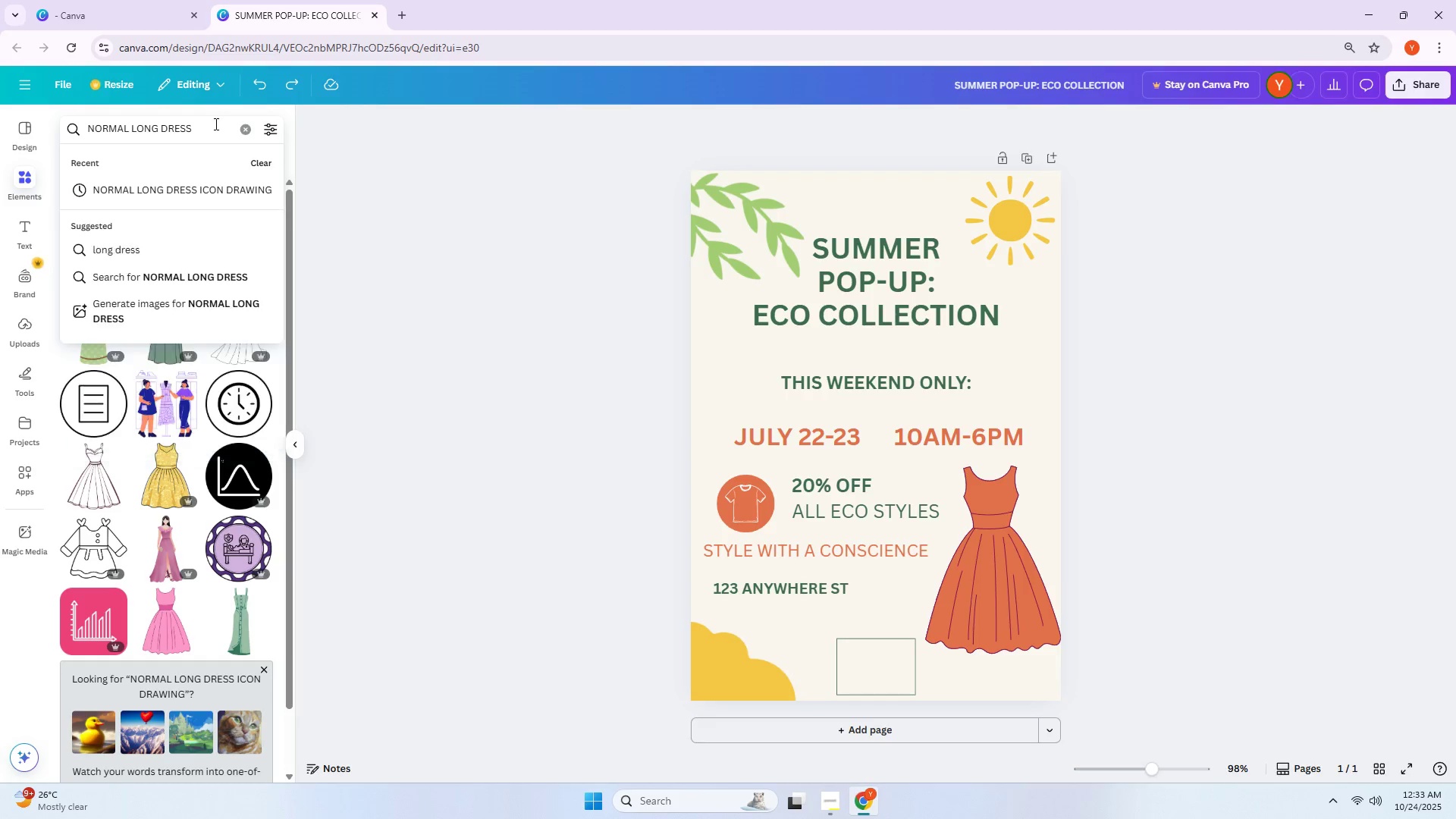 
key(Enter)
 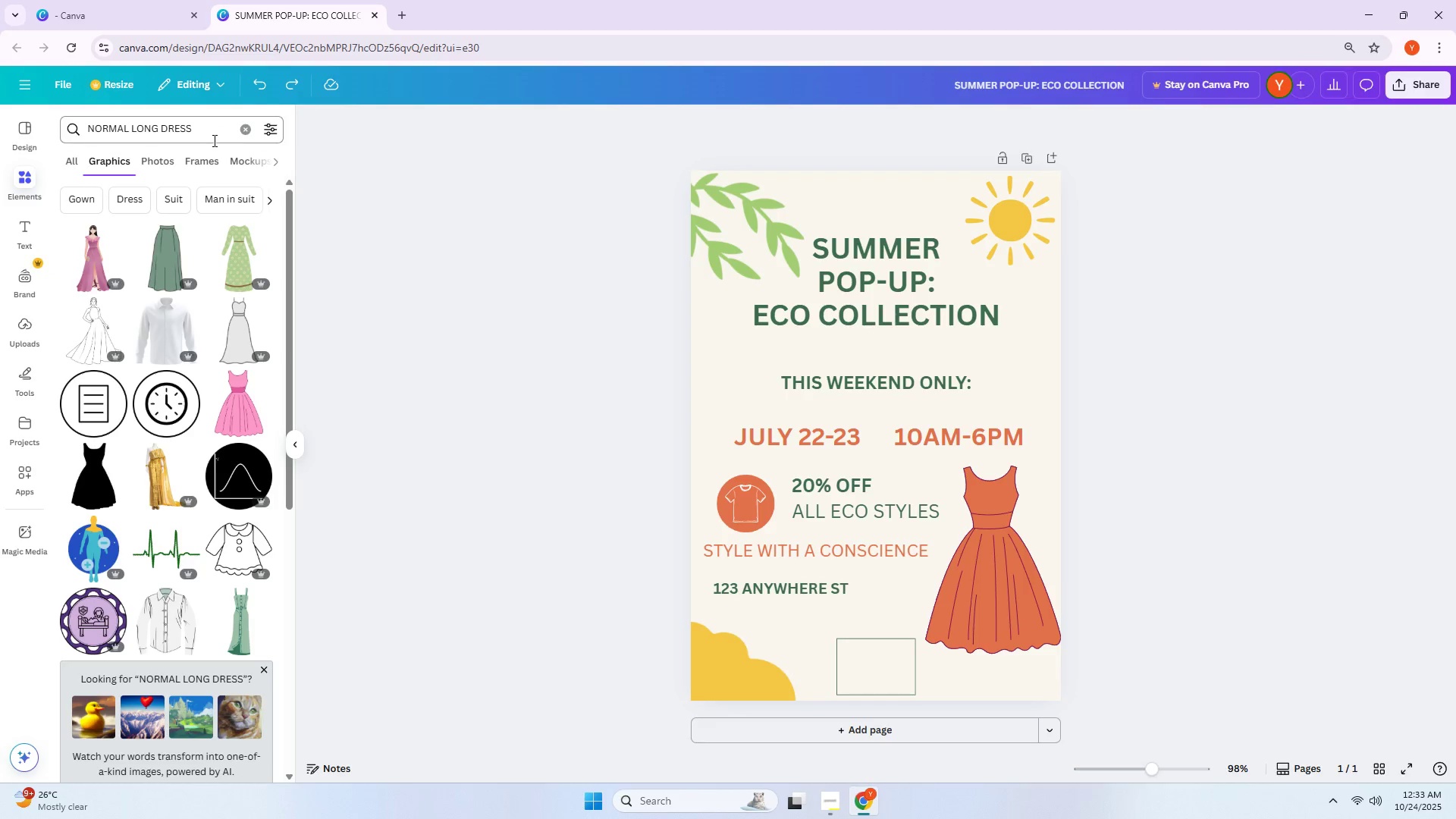 
scroll: coordinate [175, 498], scroll_direction: down, amount: 13.0
 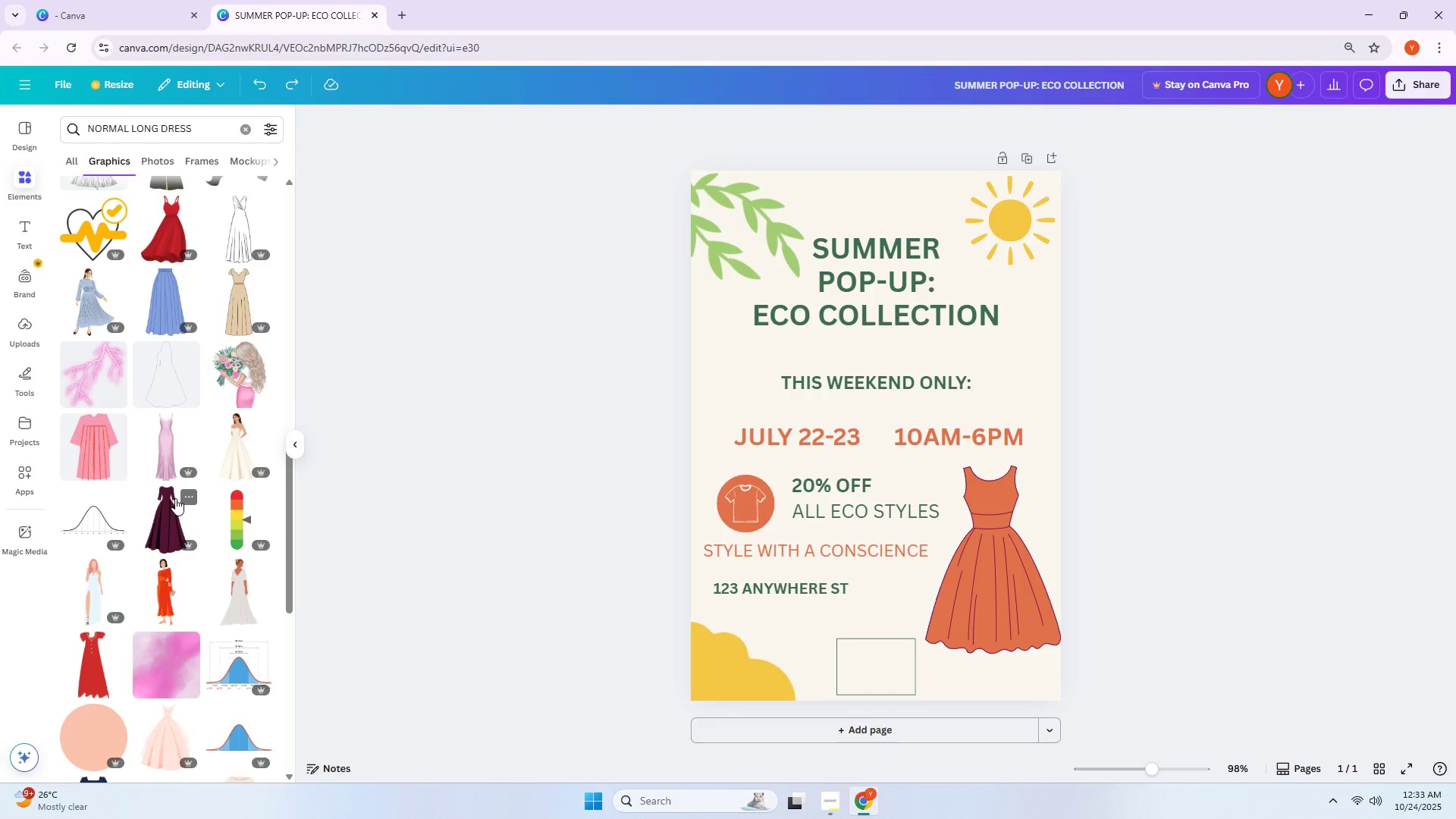 
scroll: coordinate [138, 543], scroll_direction: down, amount: 7.0
 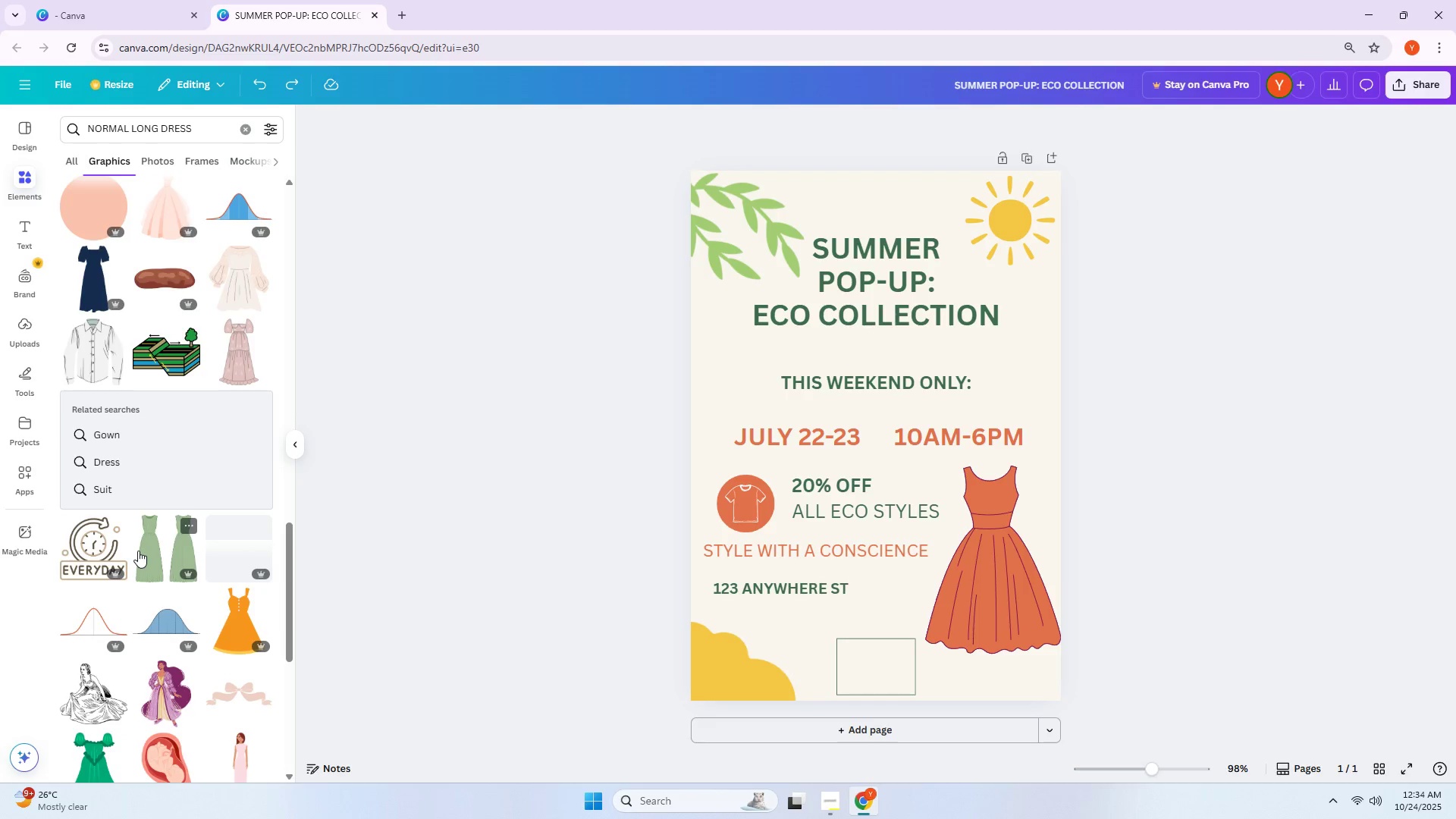 
mouse_move([158, 537])
 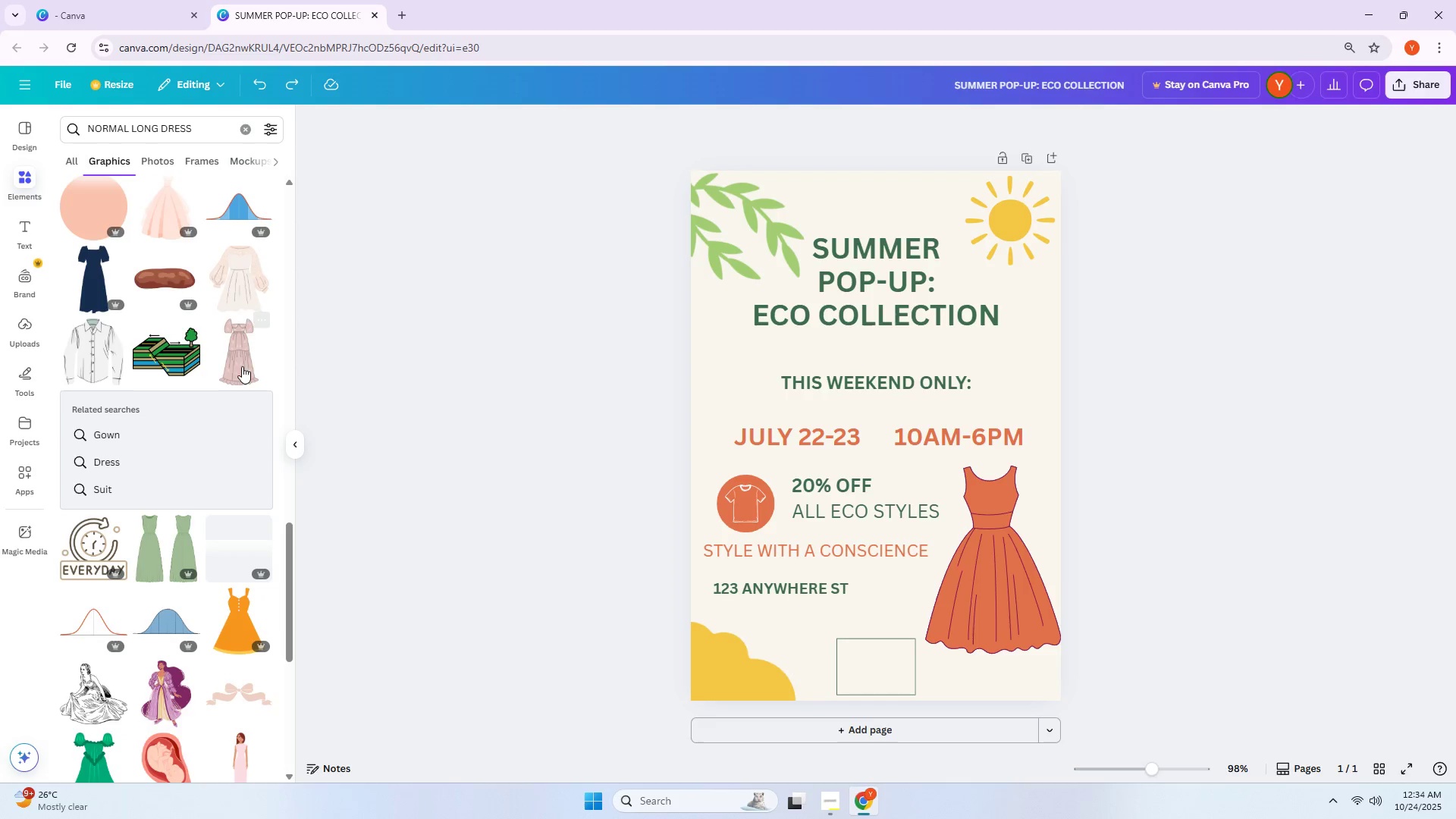 
left_click([234, 359])
 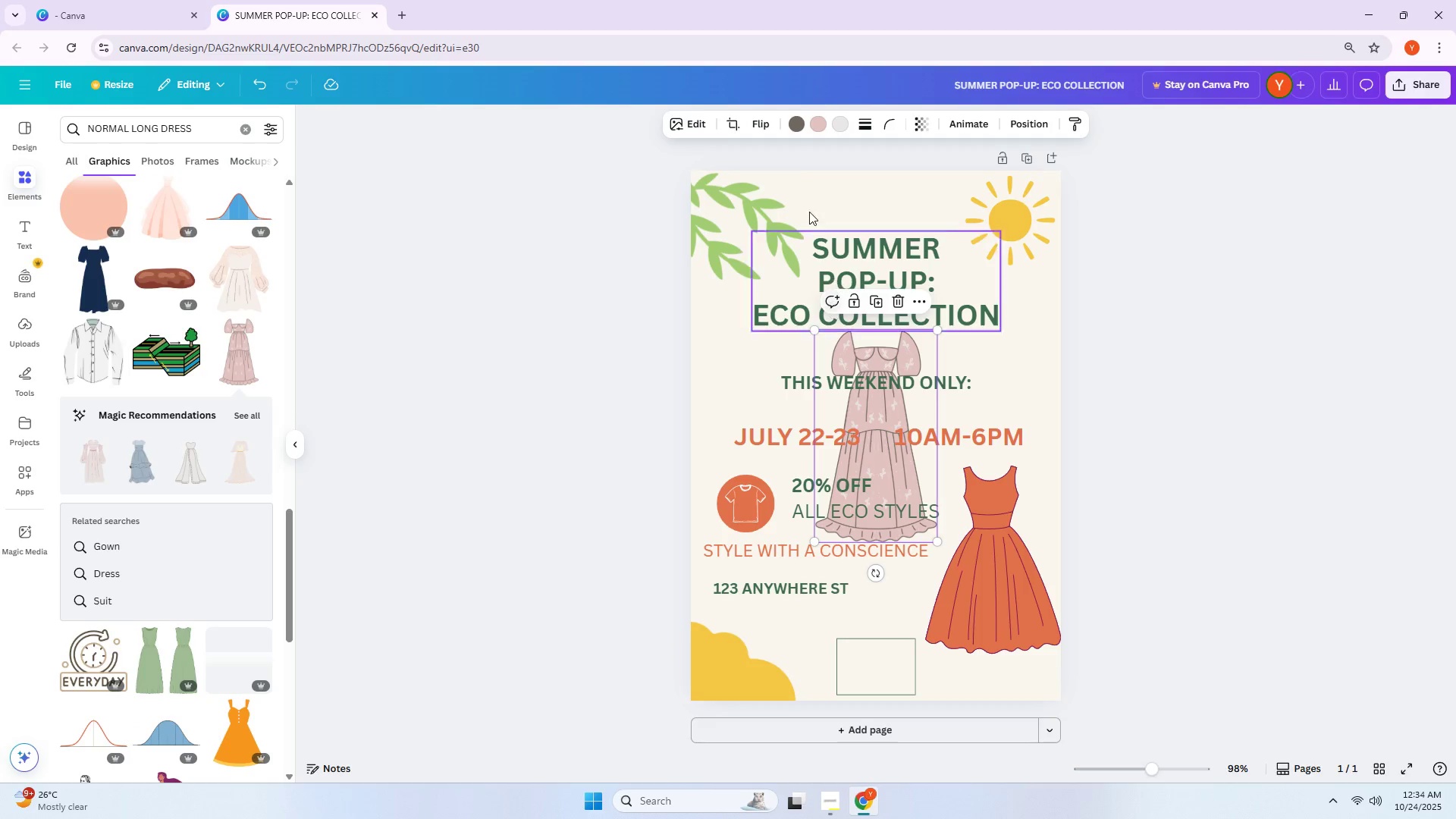 
left_click([821, 124])
 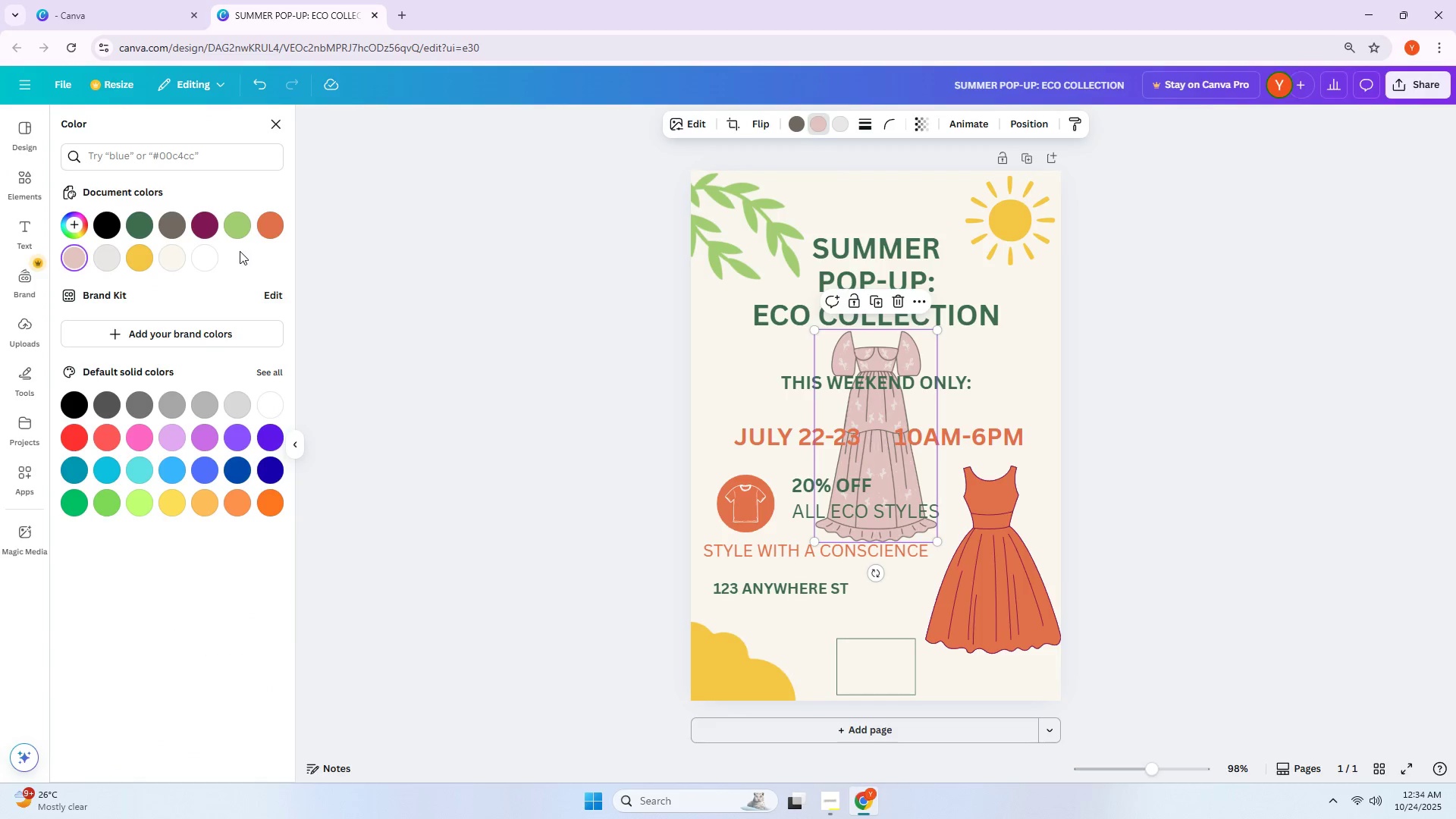 
left_click([271, 228])
 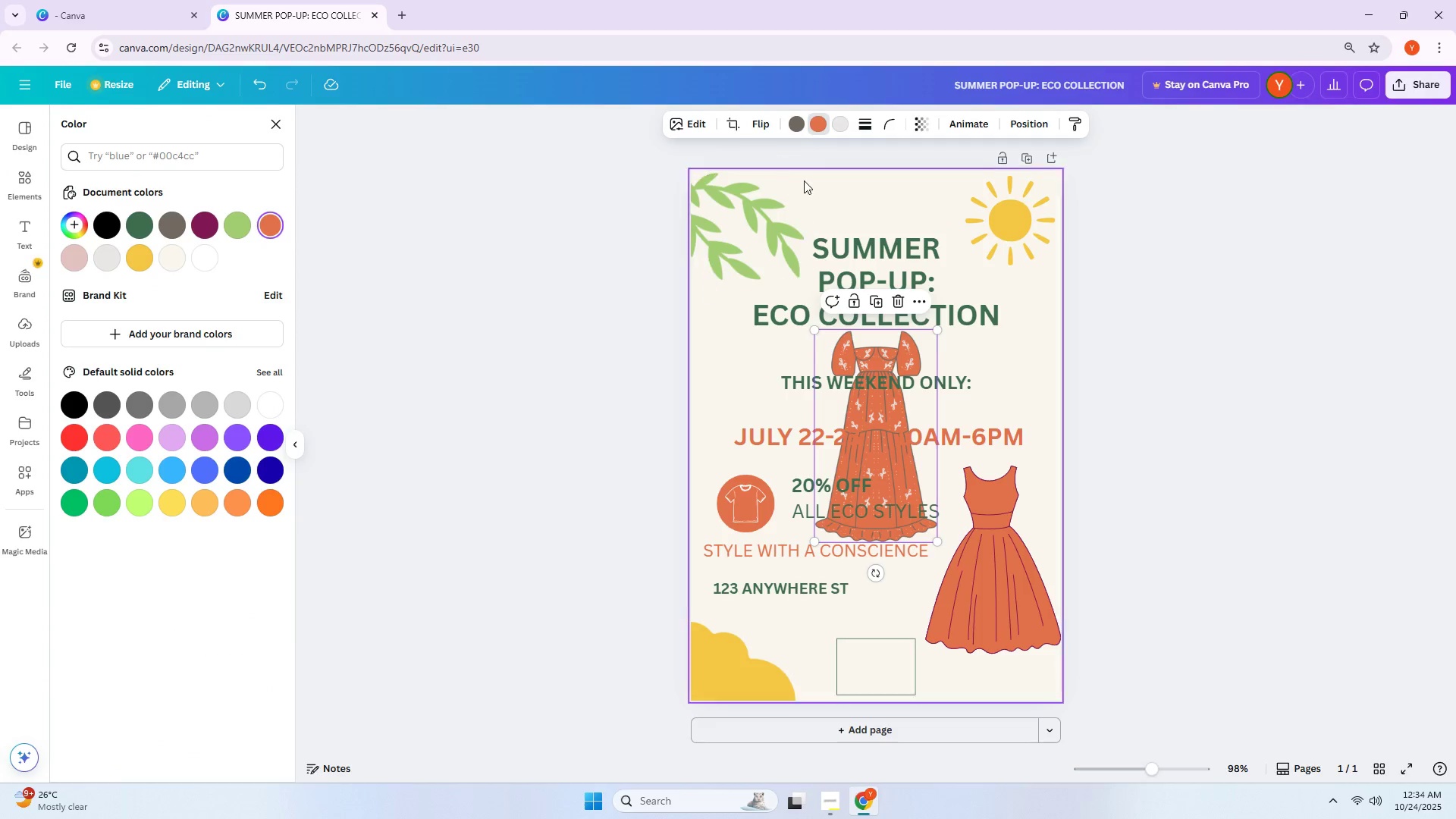 
left_click([846, 127])
 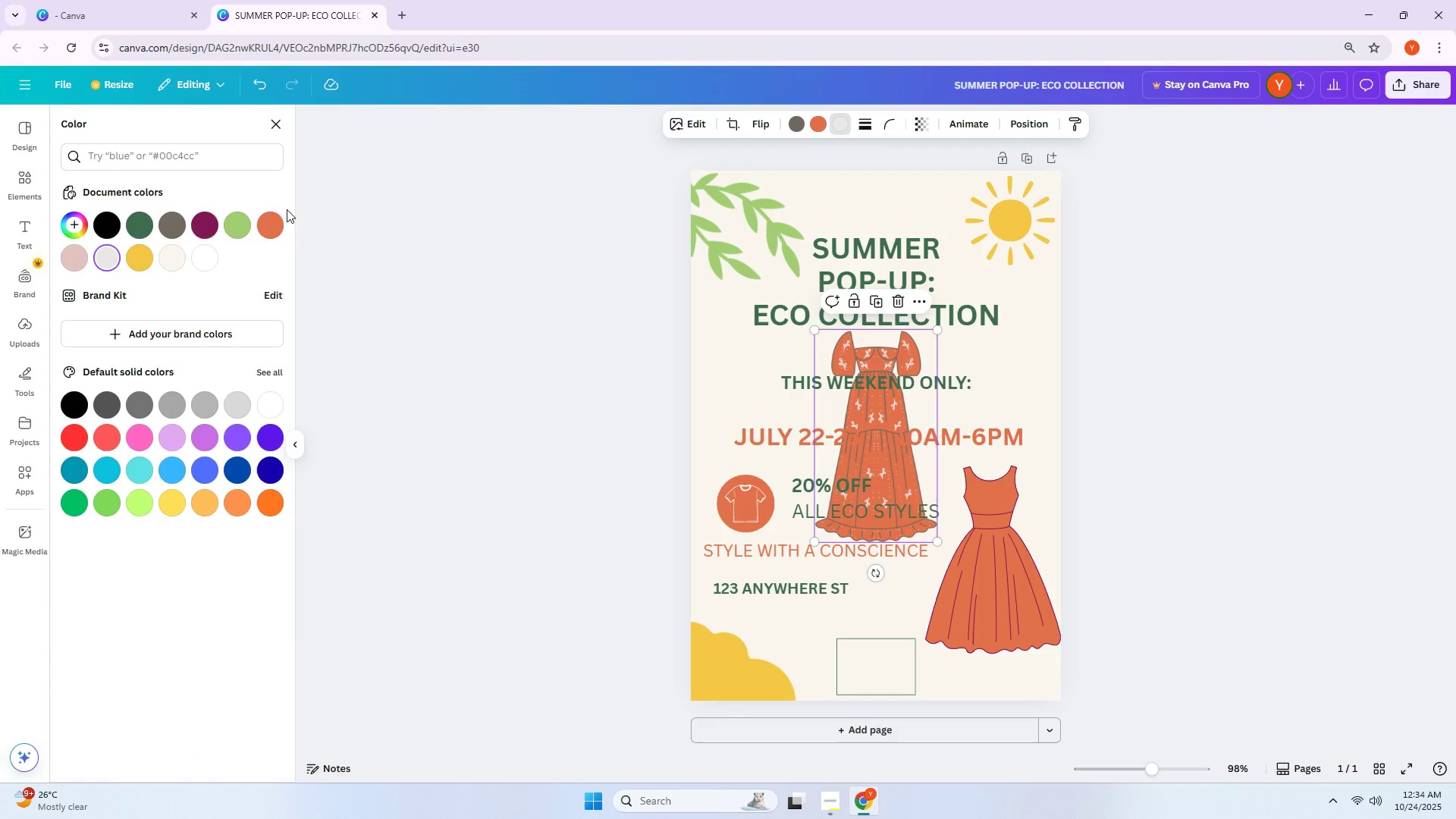 
left_click([263, 221])
 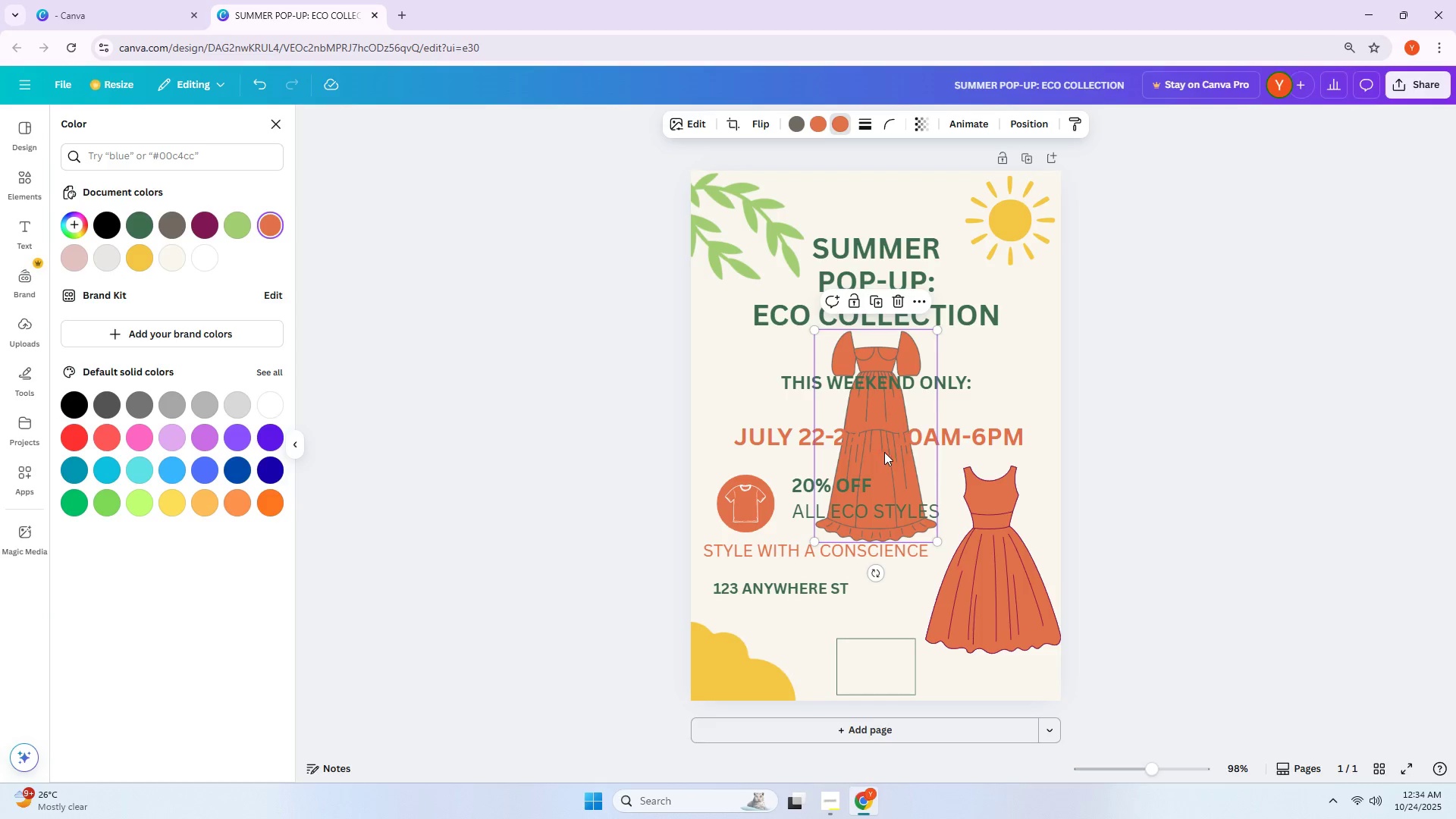 
left_click([796, 129])
 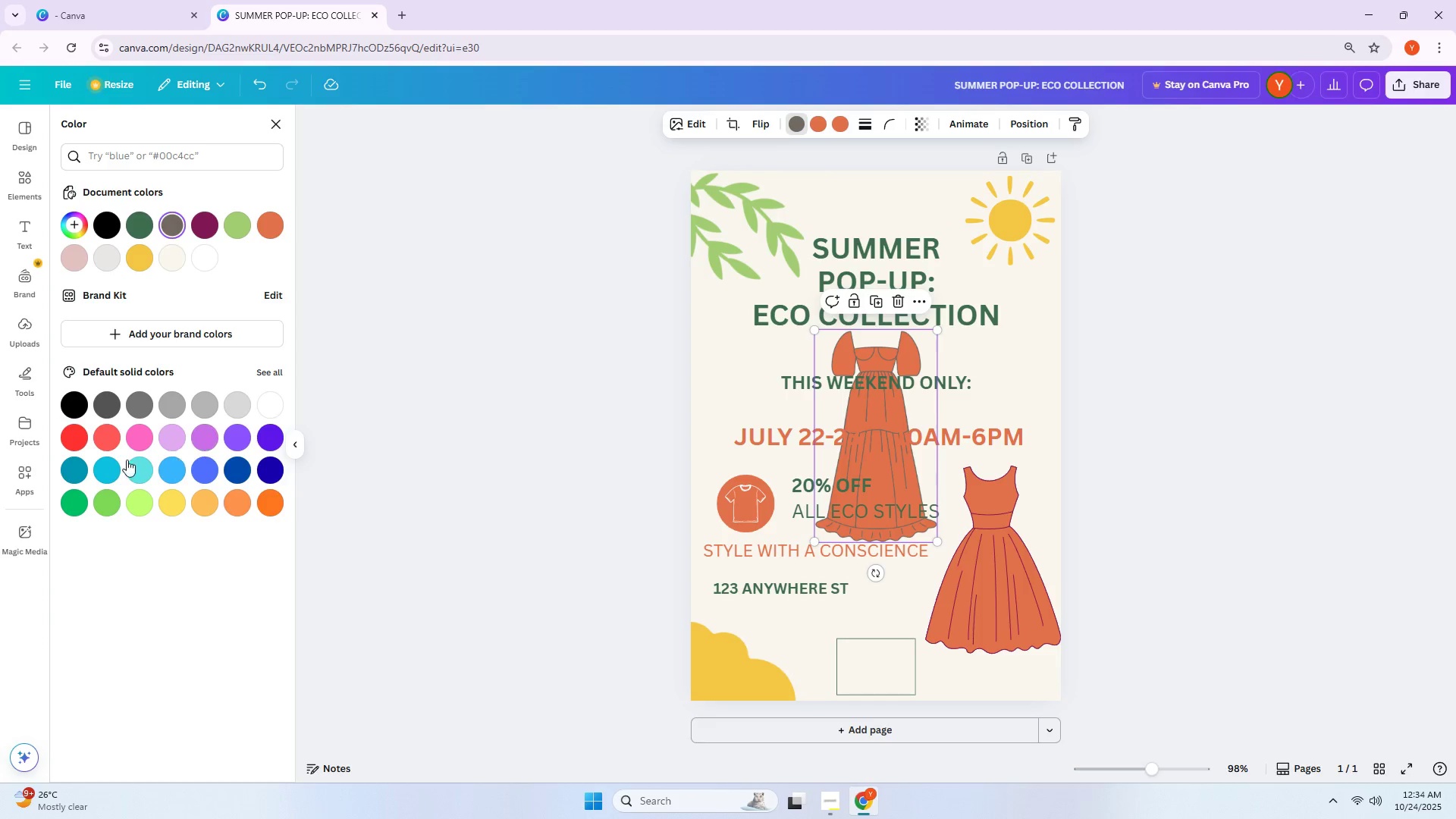 
left_click([78, 438])
 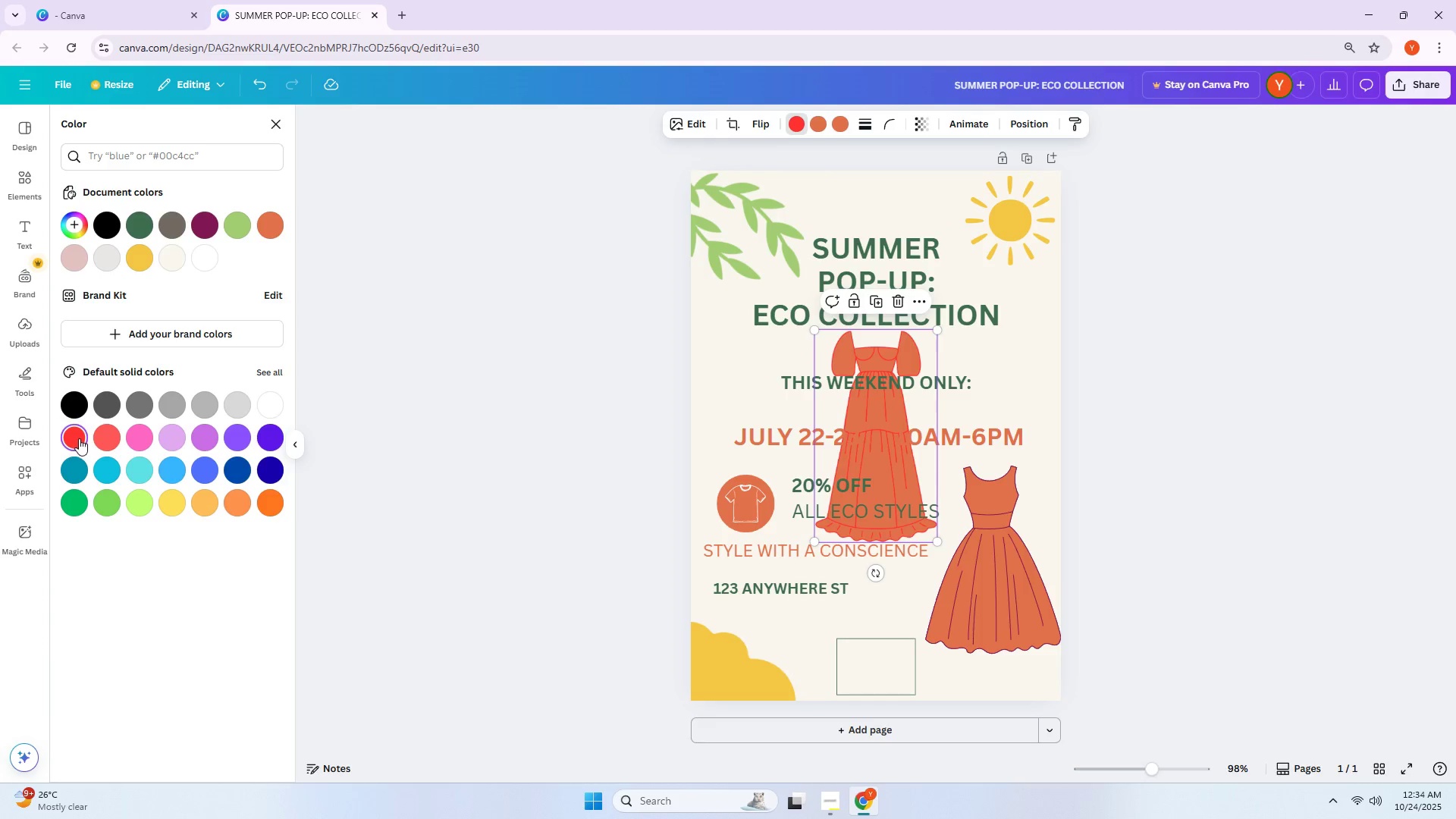 
left_click([97, 441])
 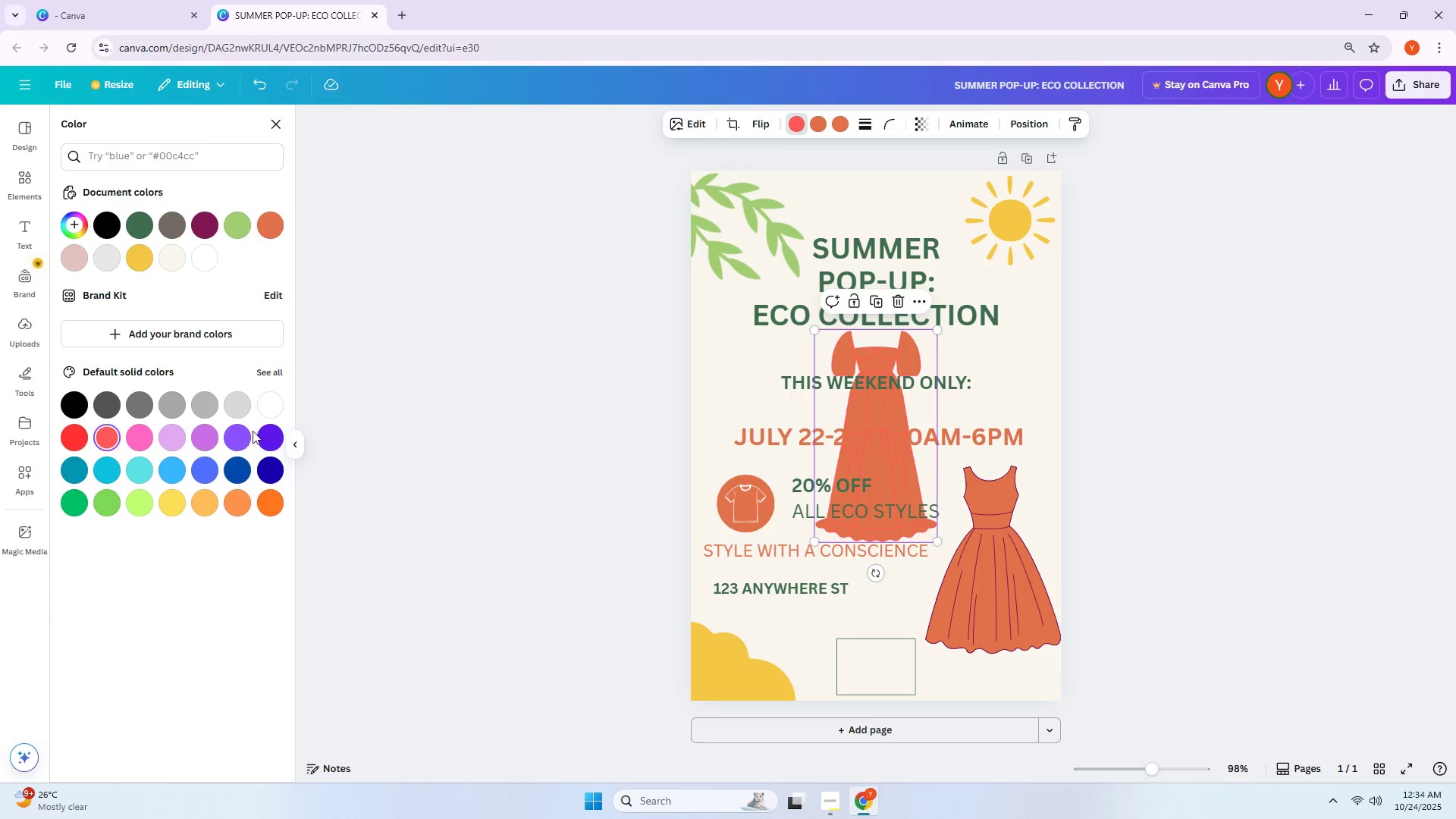 
left_click([275, 375])
 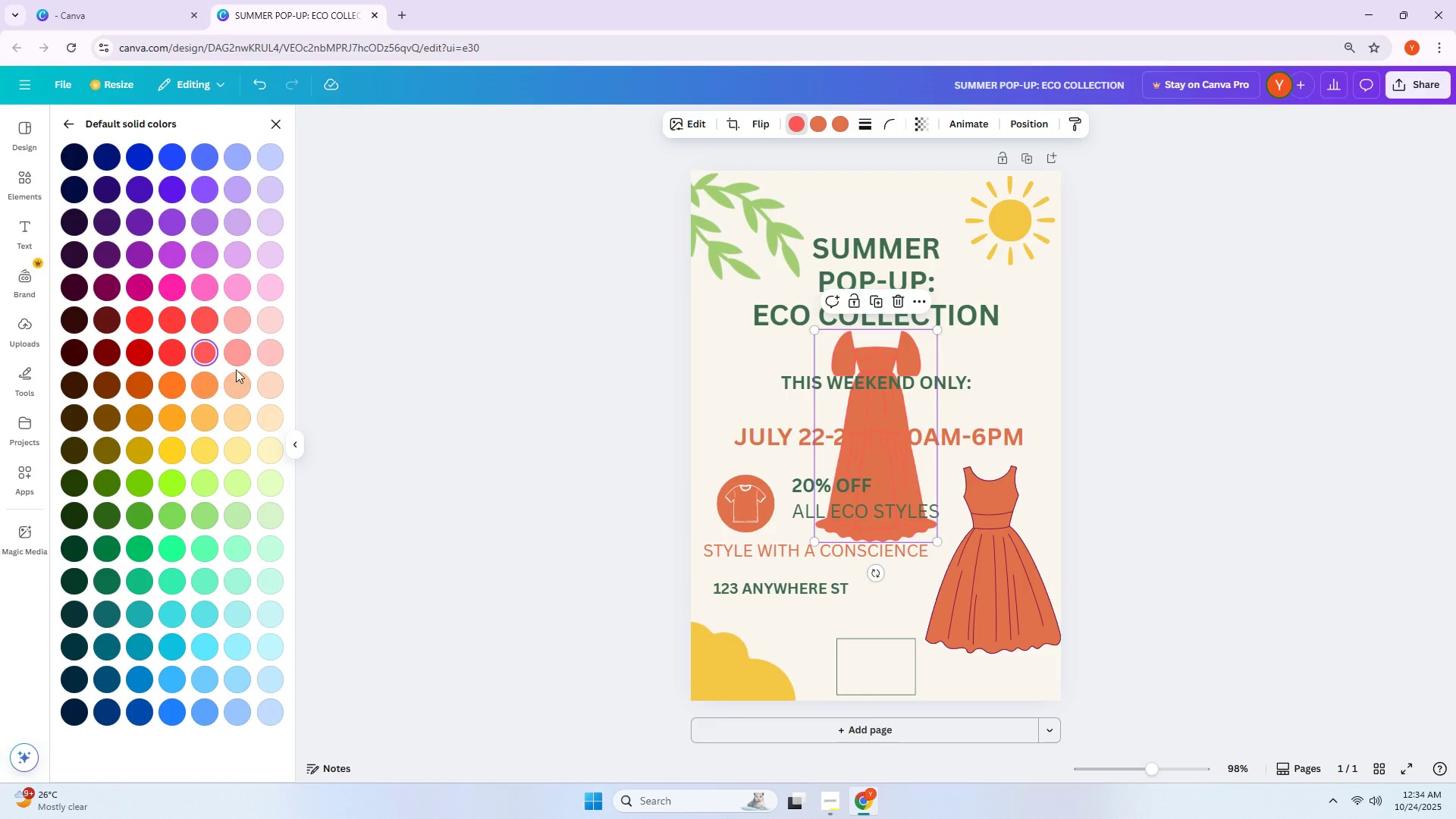 
left_click([214, 378])
 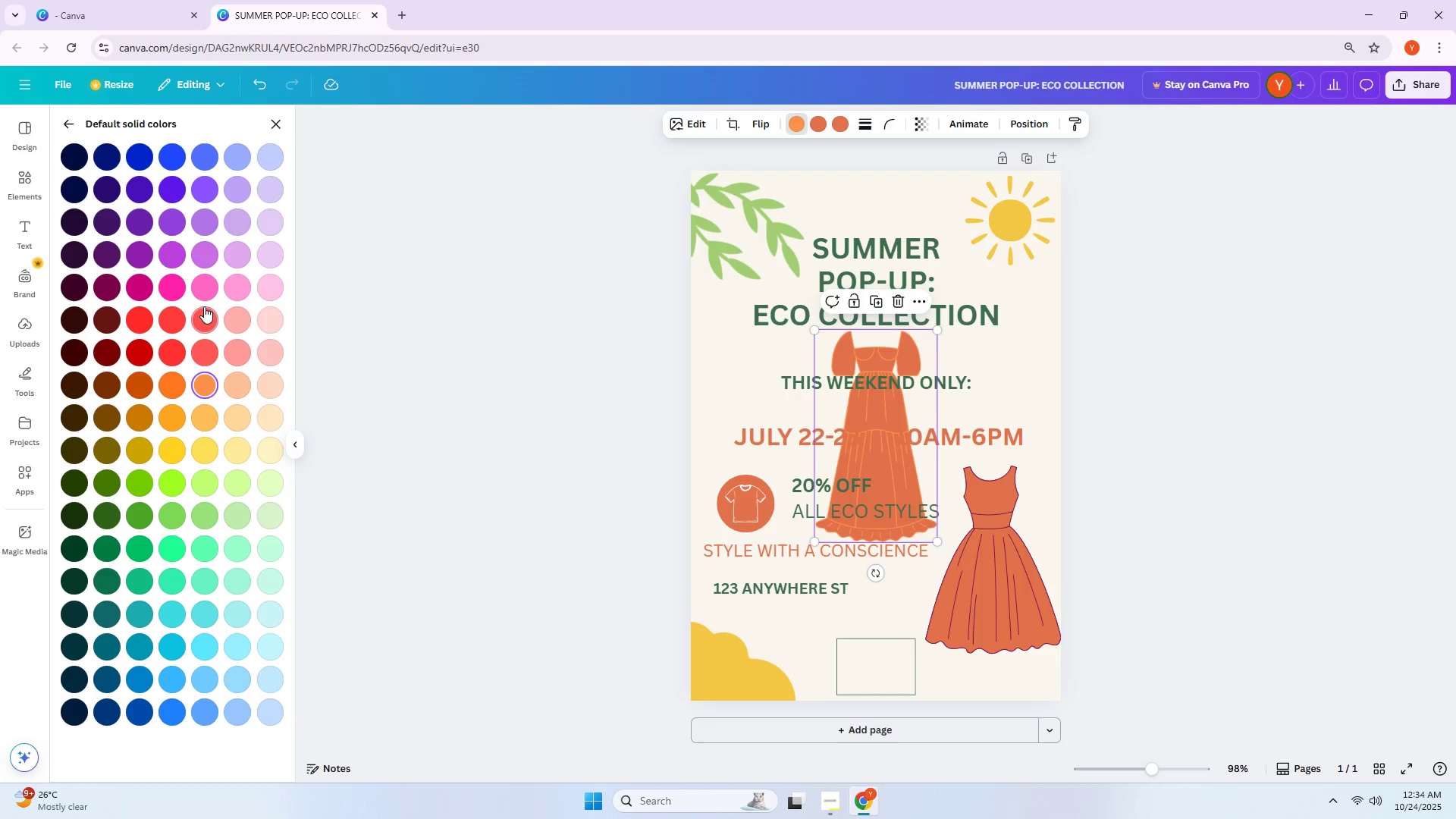 
left_click([135, 356])
 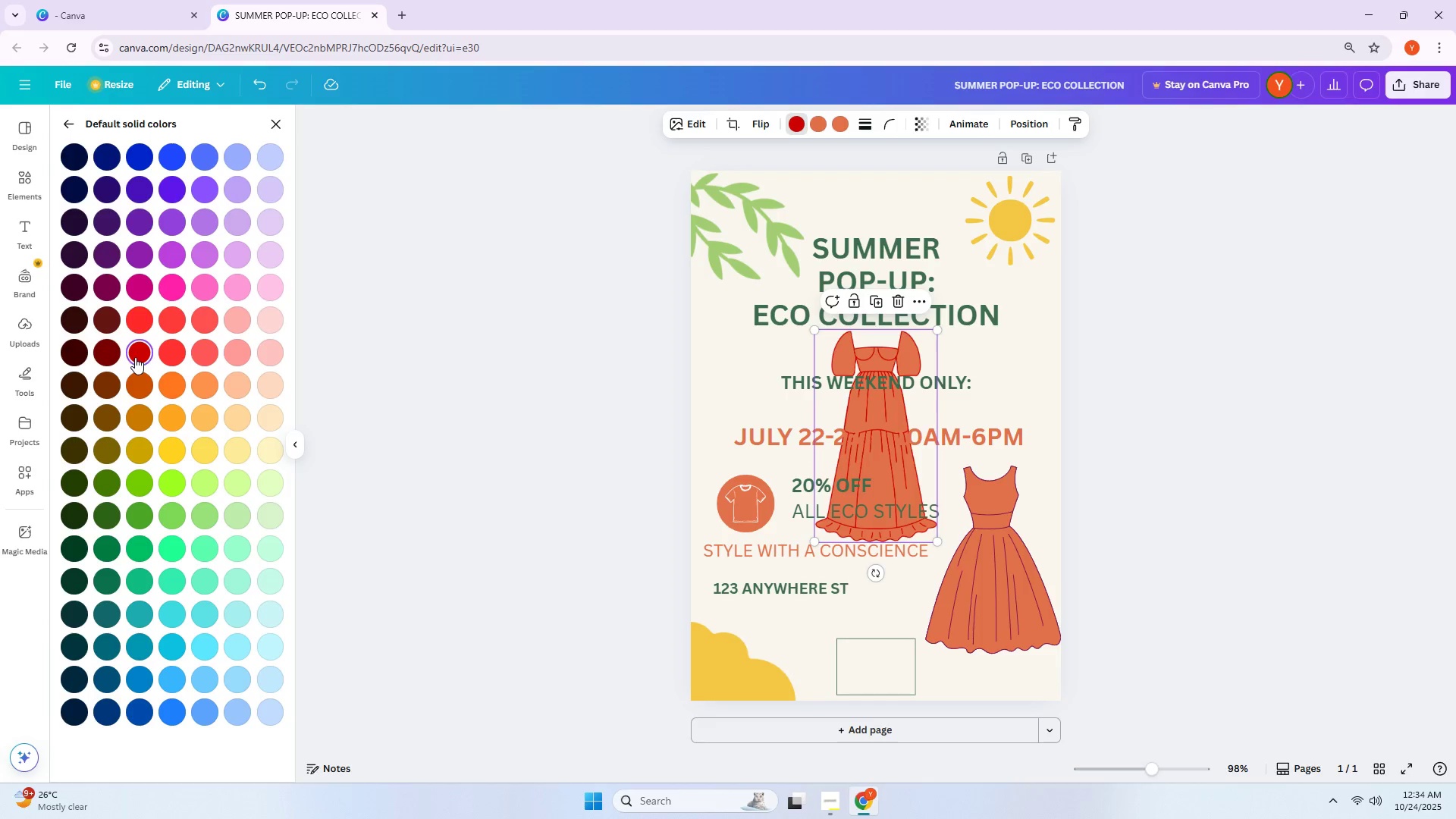 
mouse_move([140, 375])
 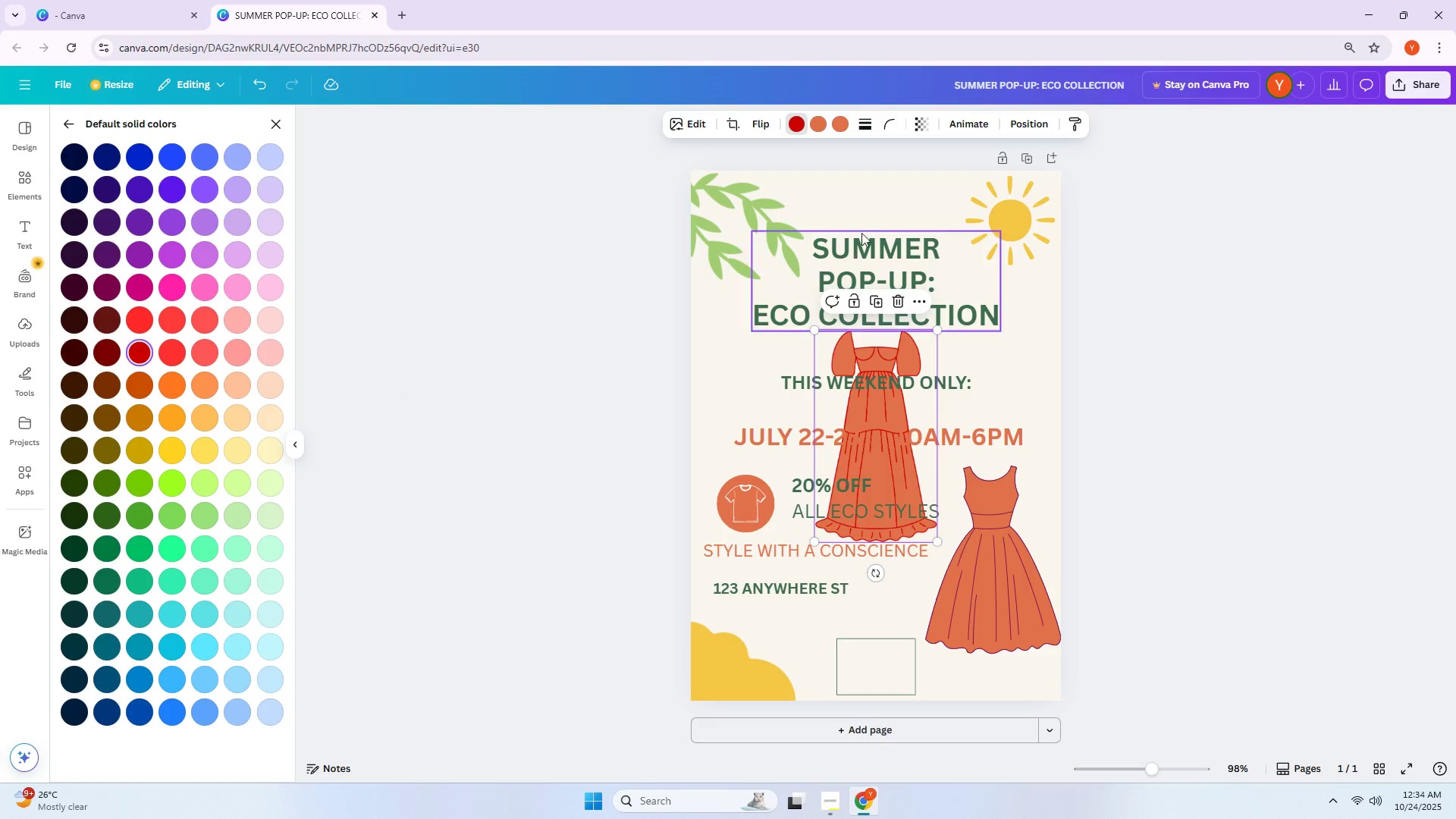 
wait(5.34)
 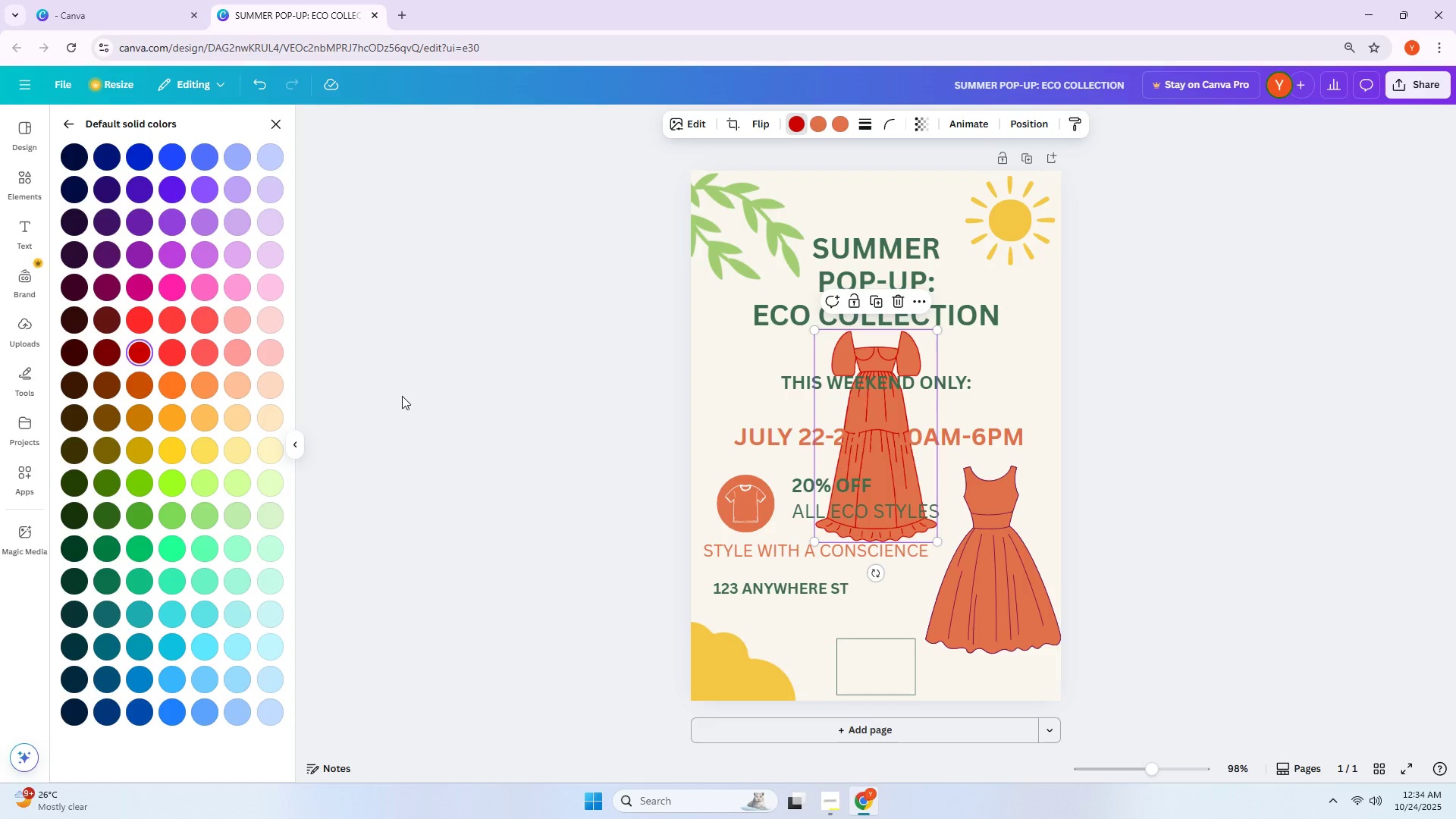 
left_click([281, 124])
 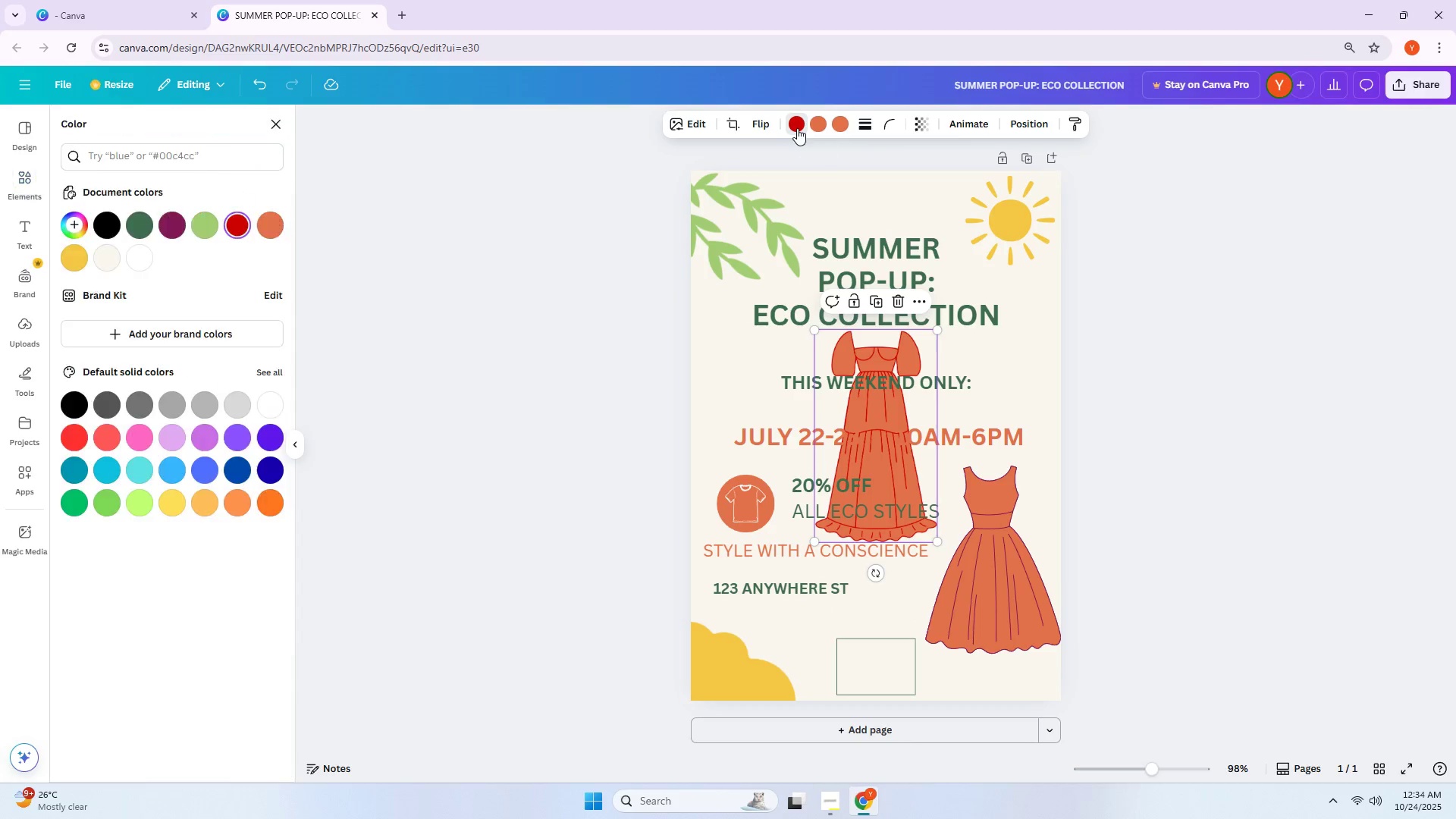 
left_click_drag(start_coordinate=[237, 164], to_coordinate=[231, 164])
 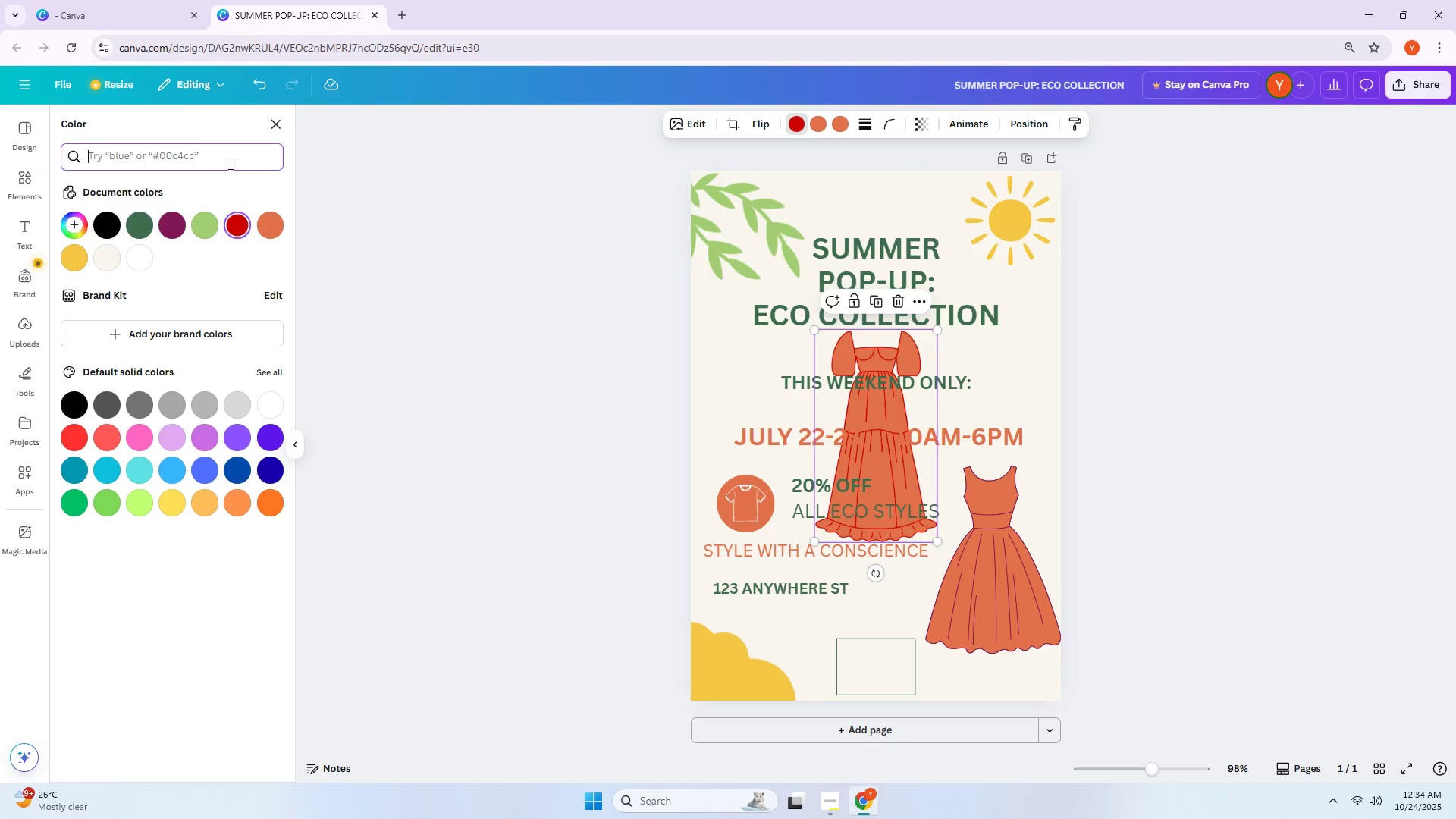 
type(#354)
key(Backspace)
key(Backspace)
key(Backspace)
type(C35C2D)
 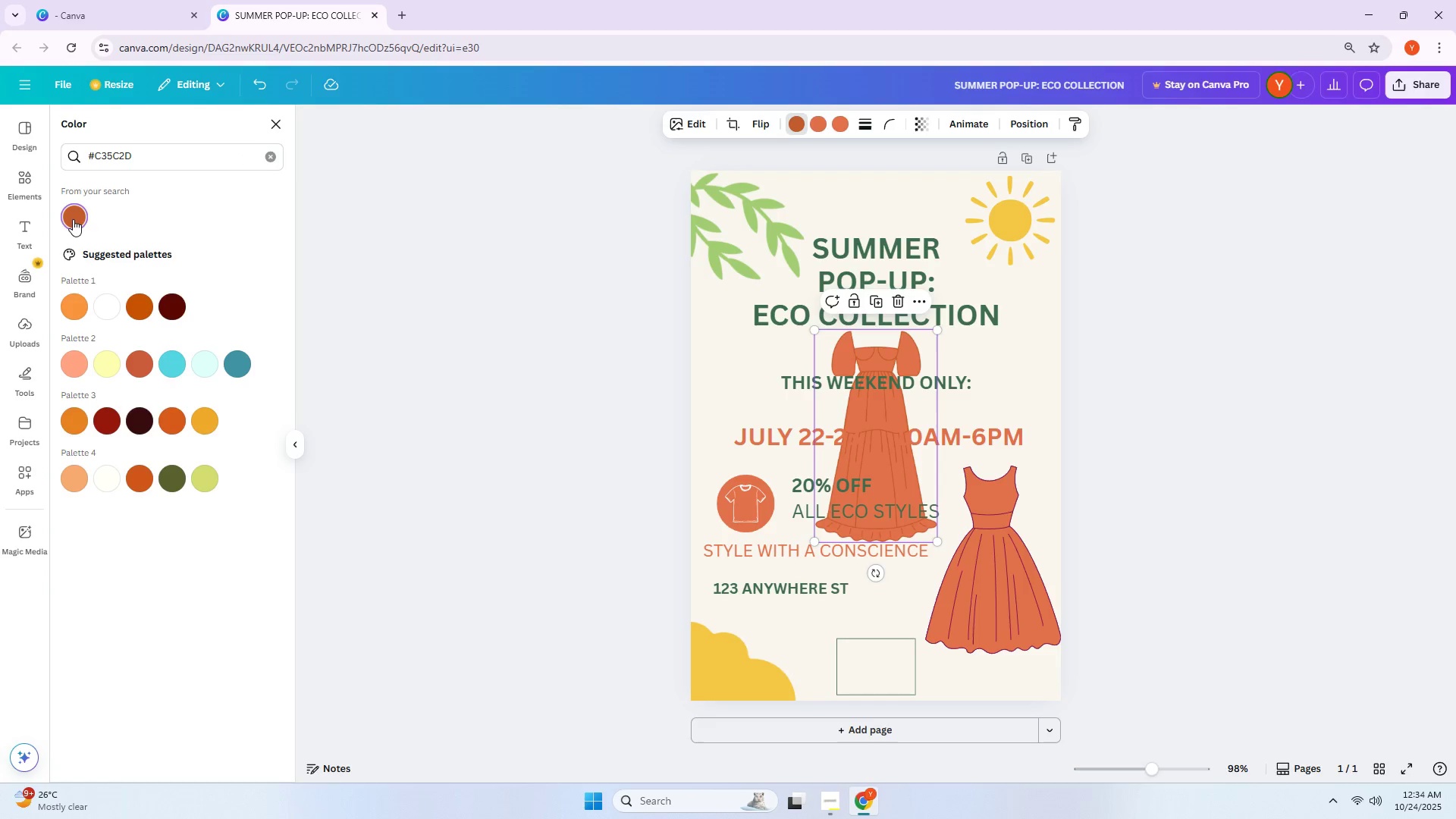 
left_click([409, 415])
 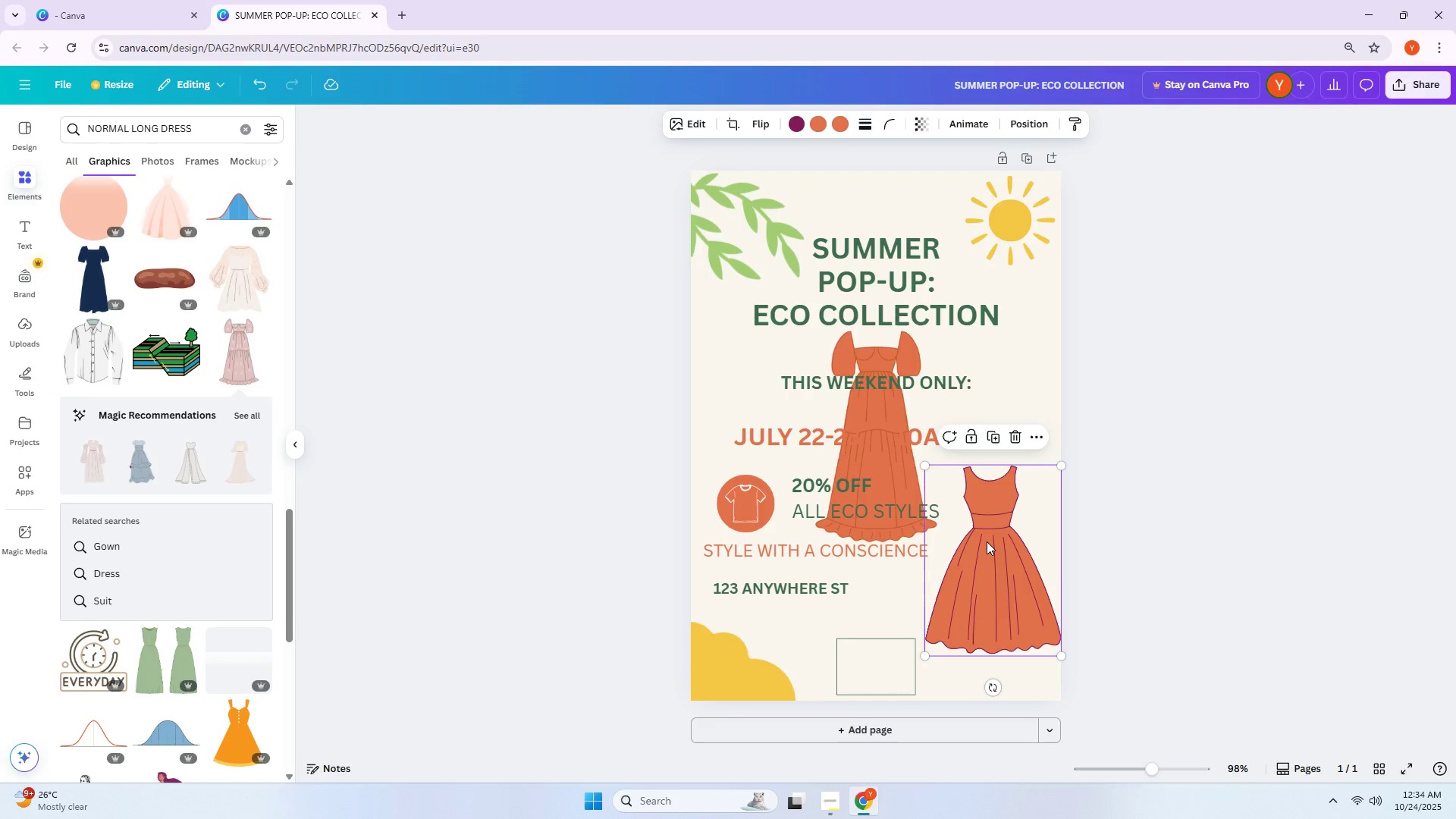 
key(Delete)
 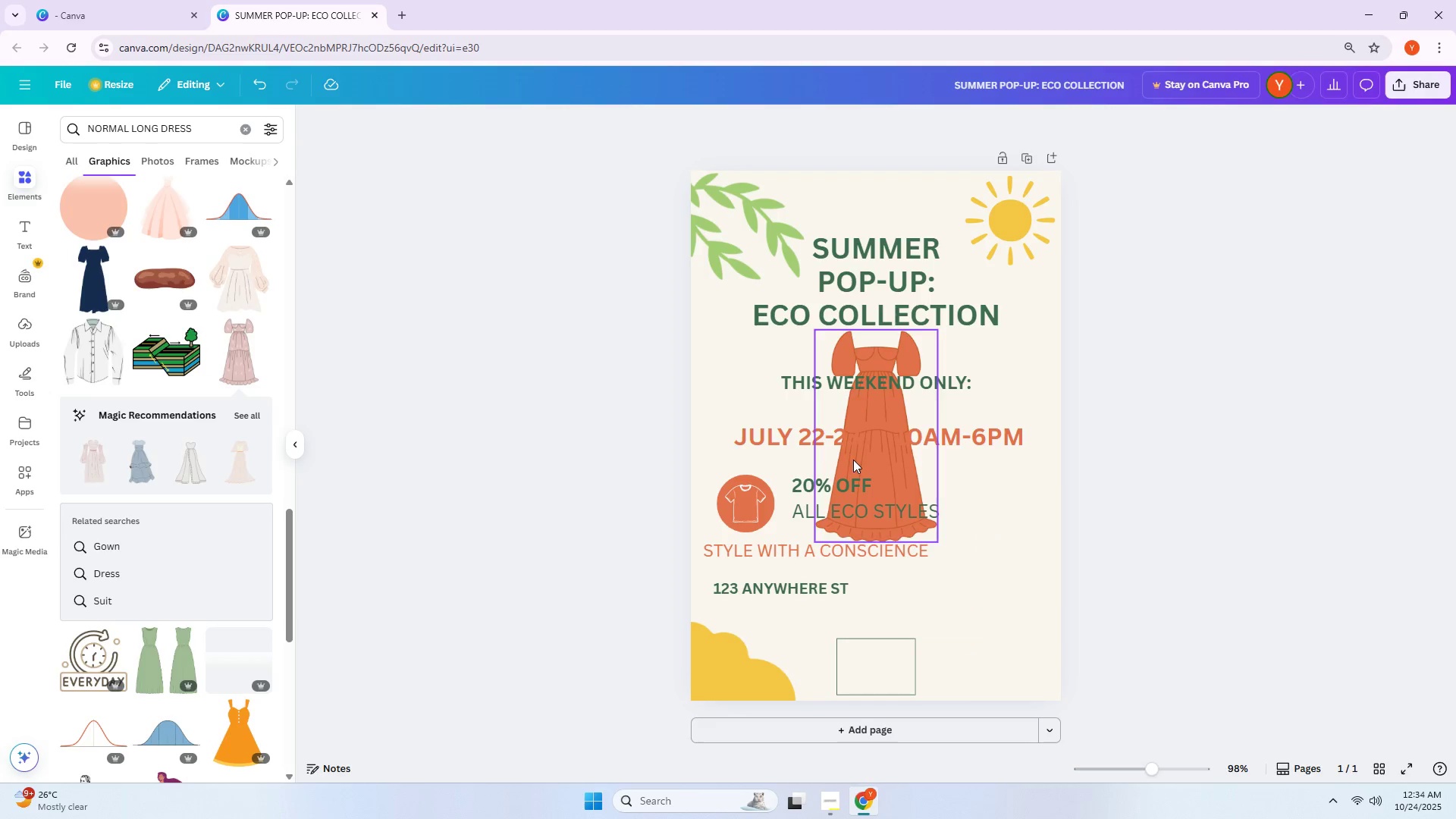 
left_click_drag(start_coordinate=[860, 441], to_coordinate=[955, 564])
 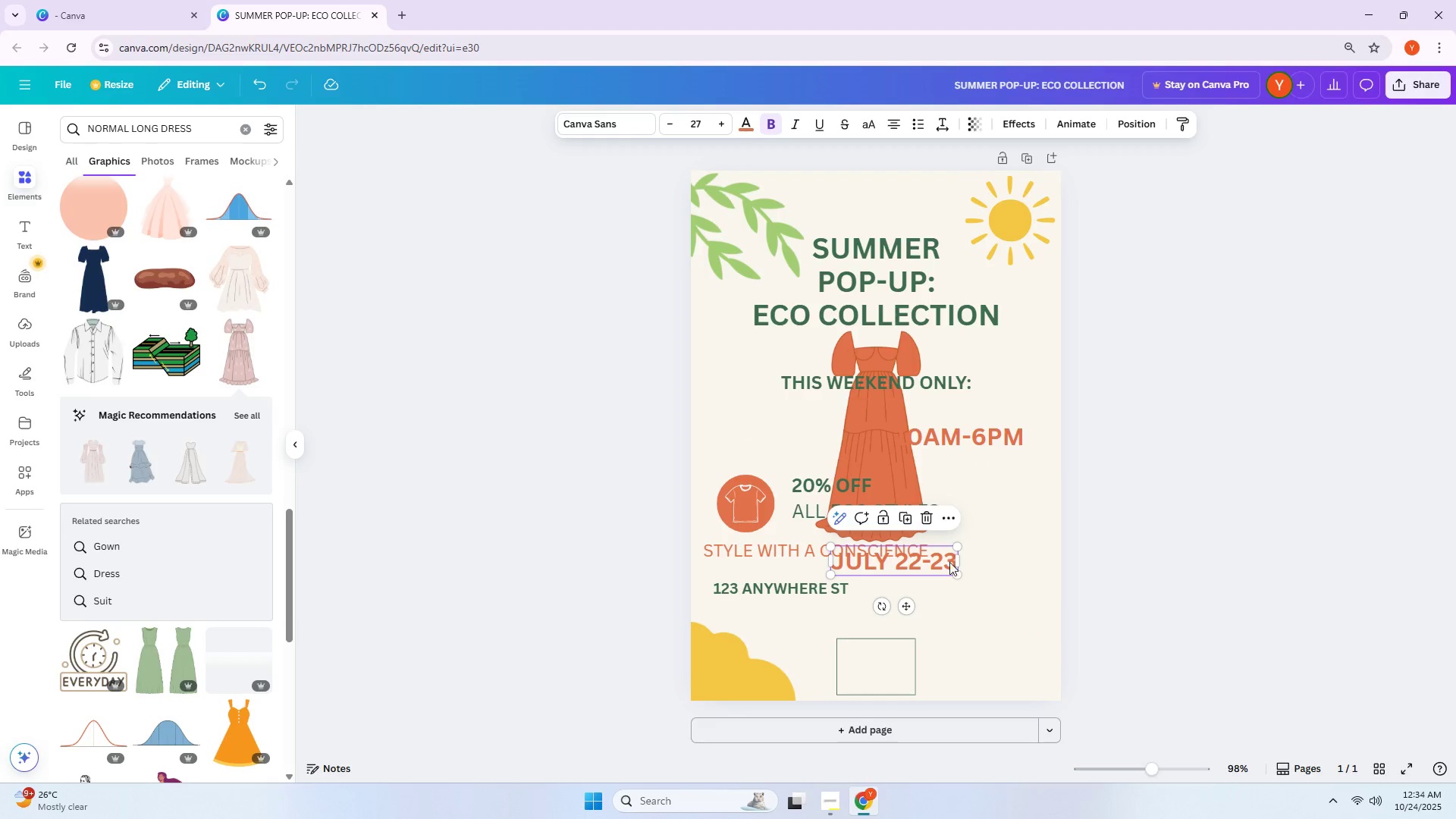 
key(Space)
 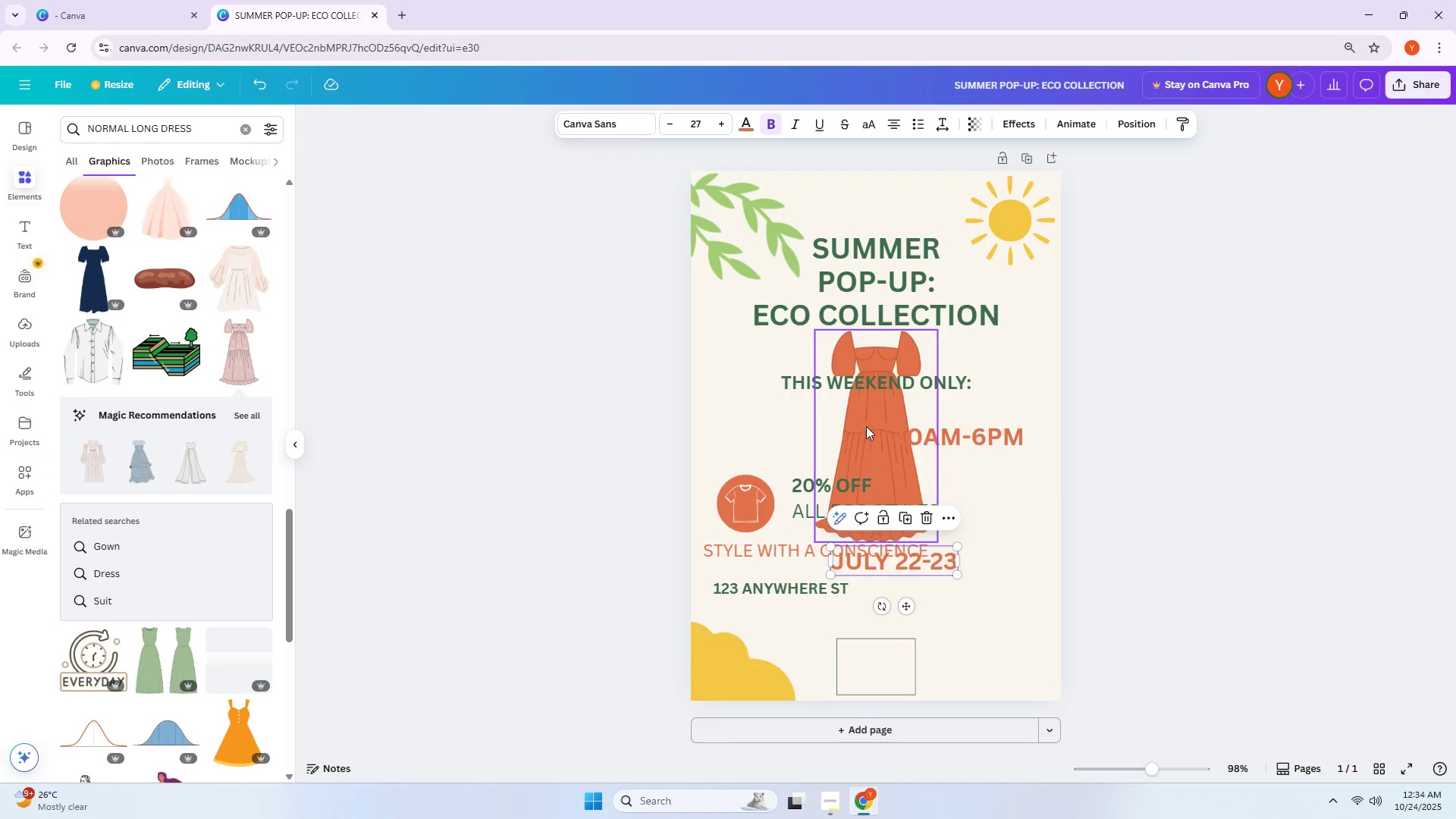 
key(Control+ControlLeft)
 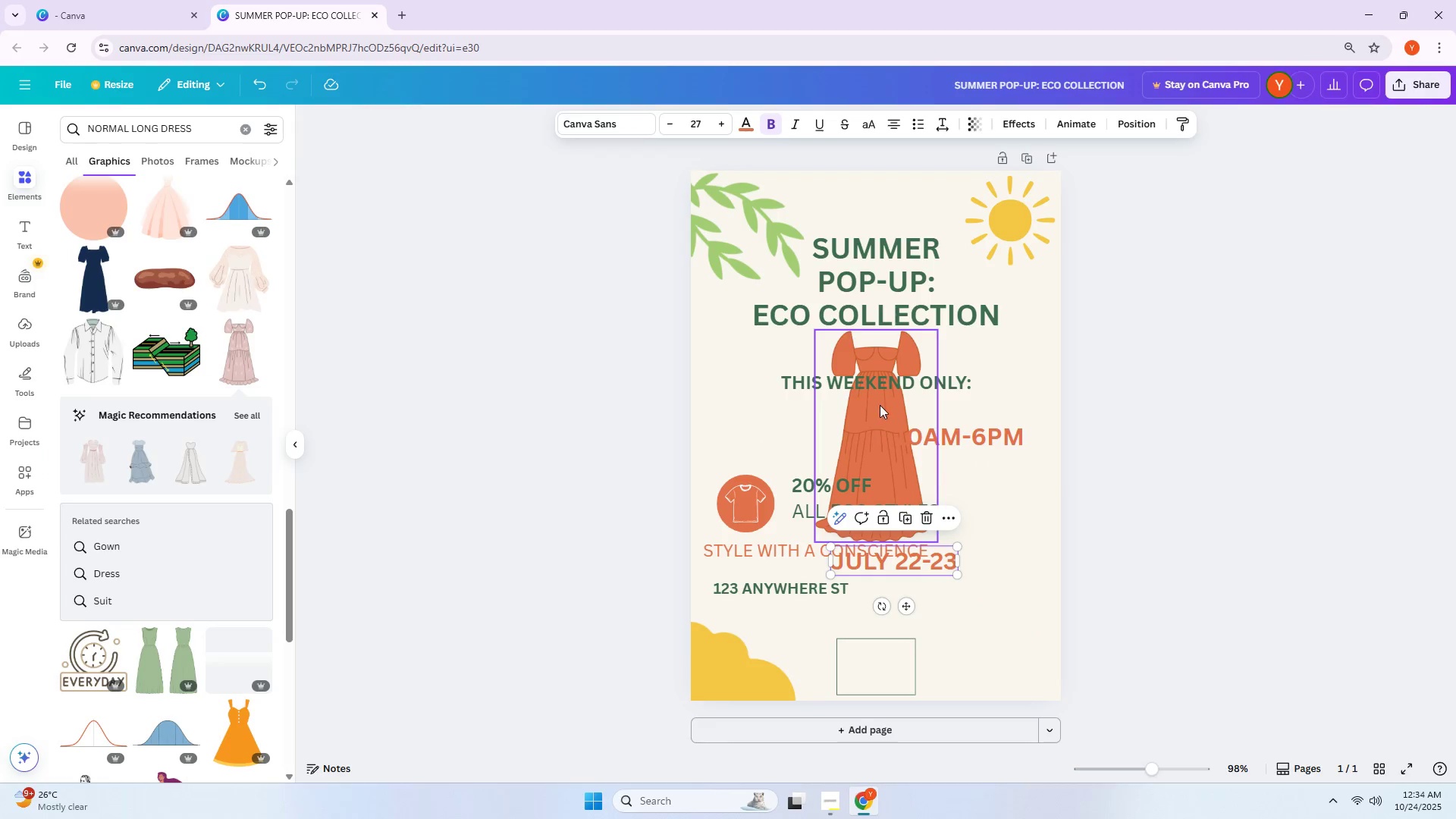 
key(Control+Z)
 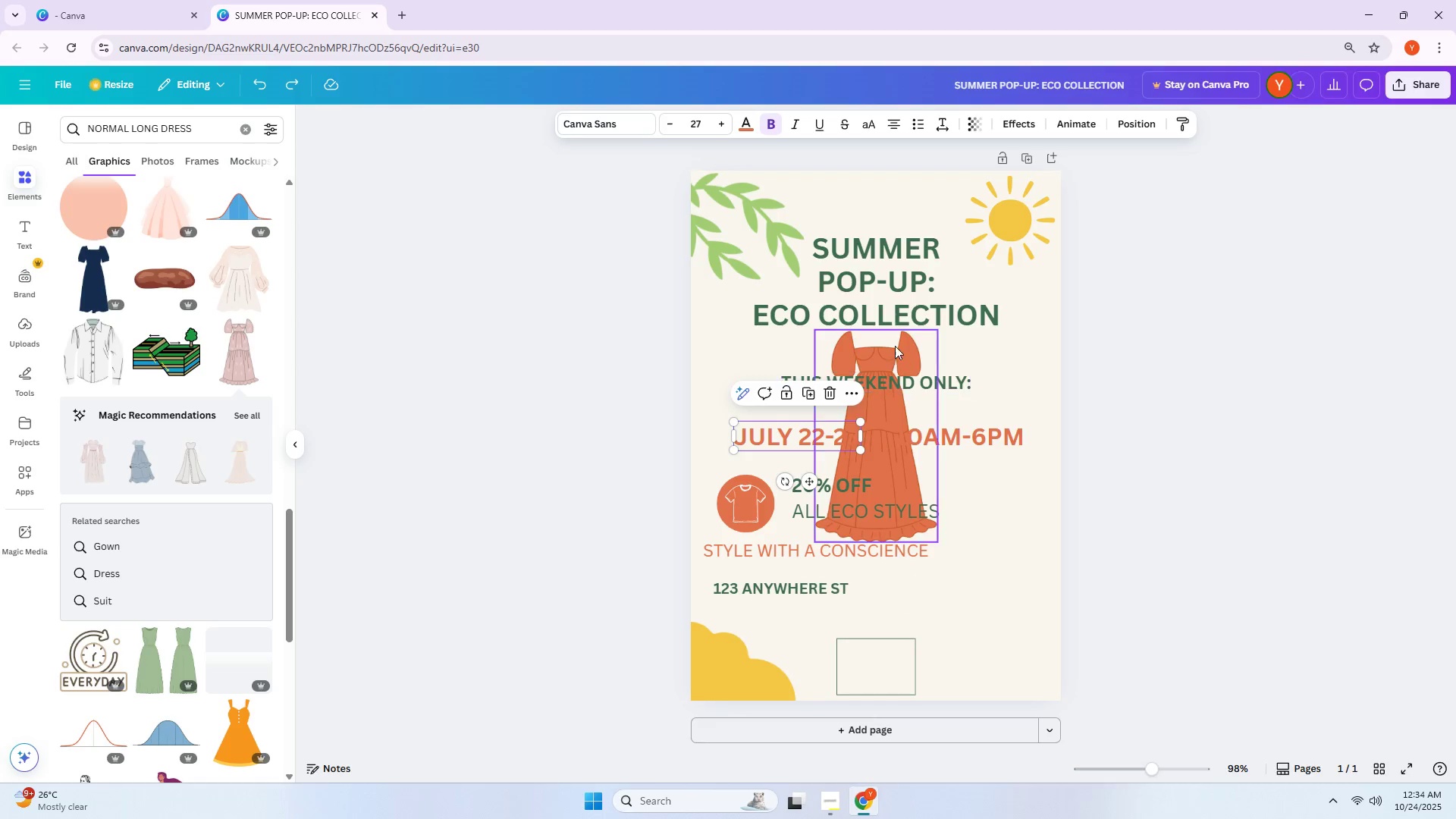 
left_click_drag(start_coordinate=[896, 344], to_coordinate=[1008, 471])
 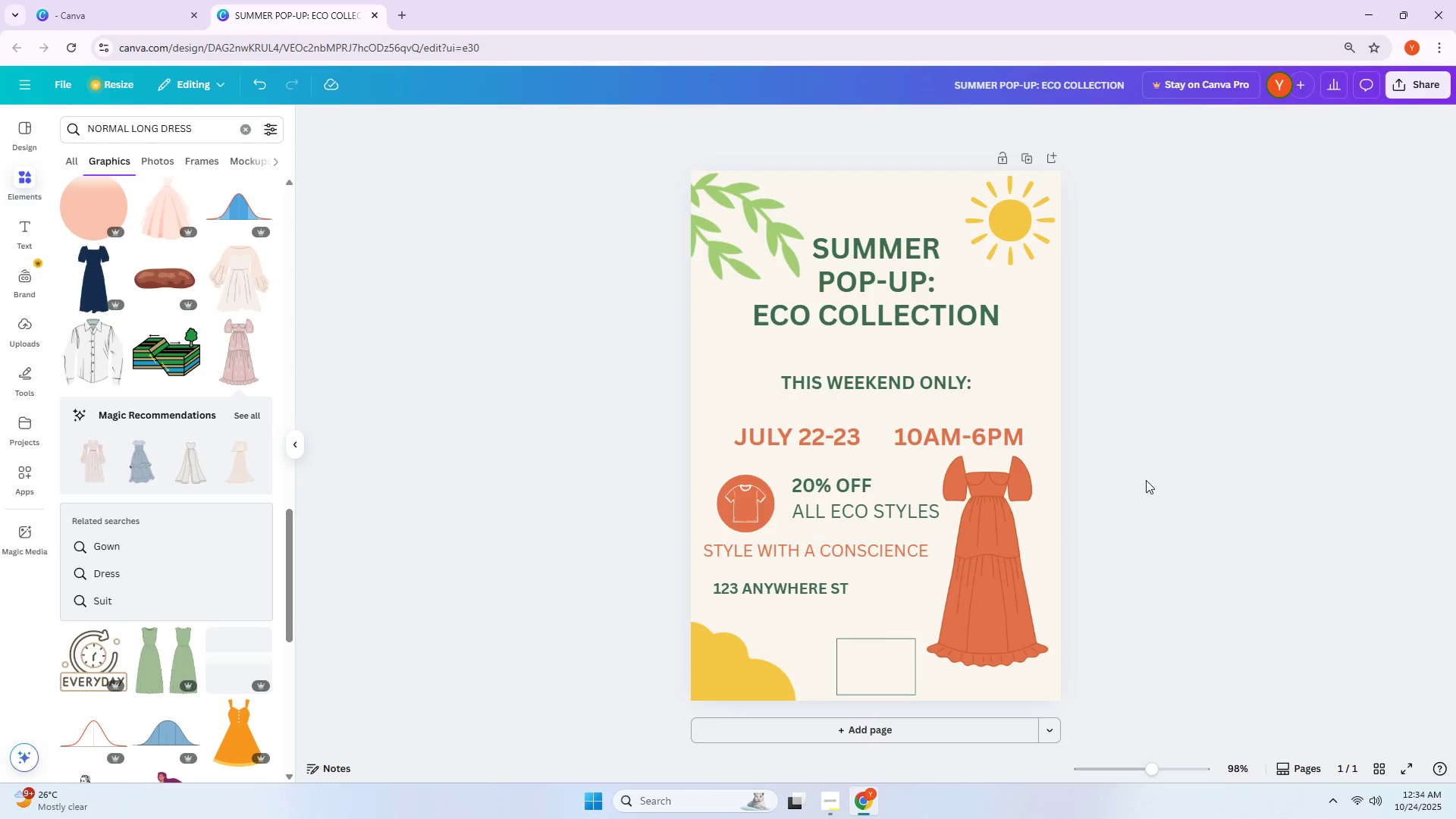 
double_click([1145, 480])
 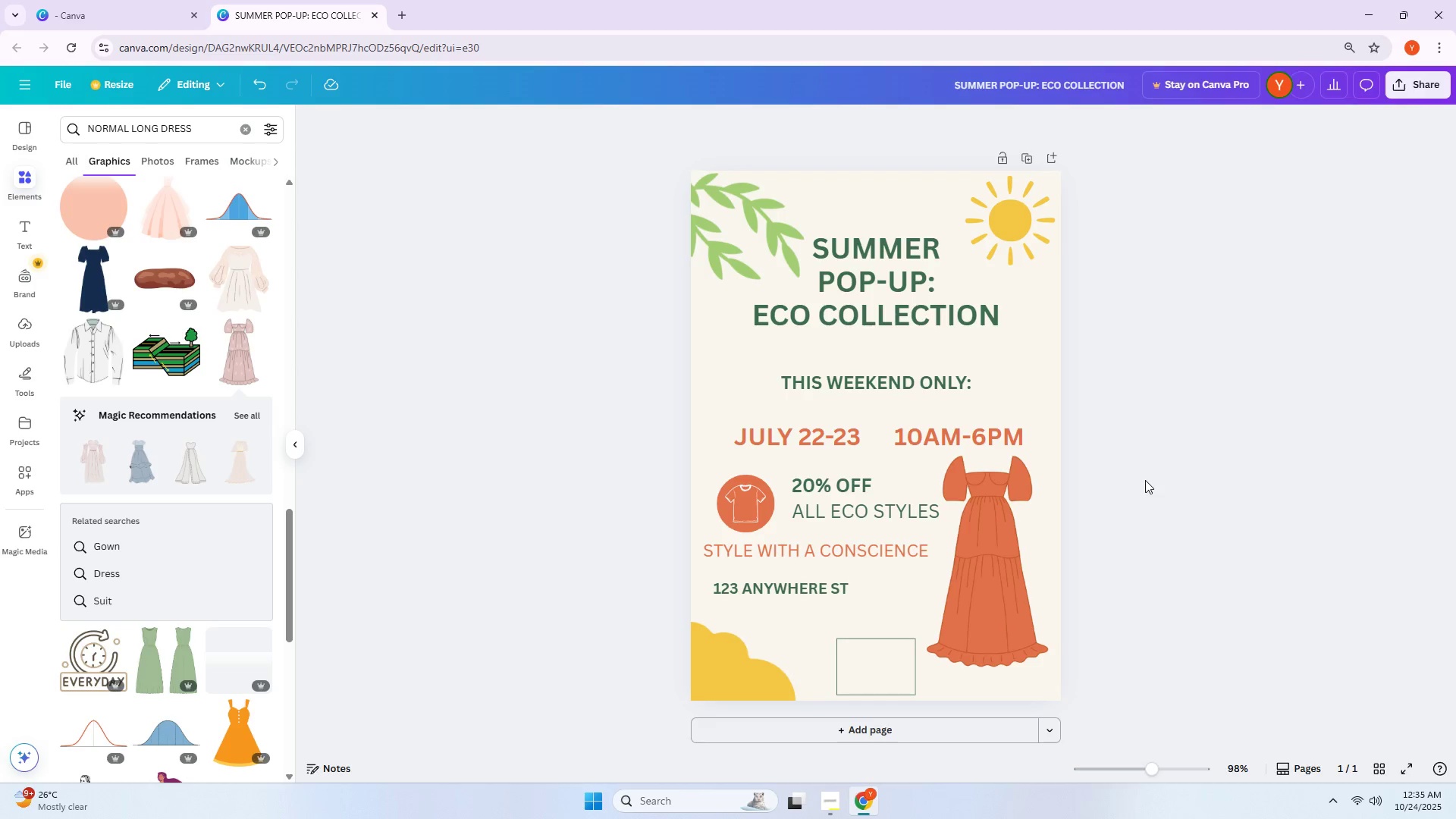 
wait(13.76)
 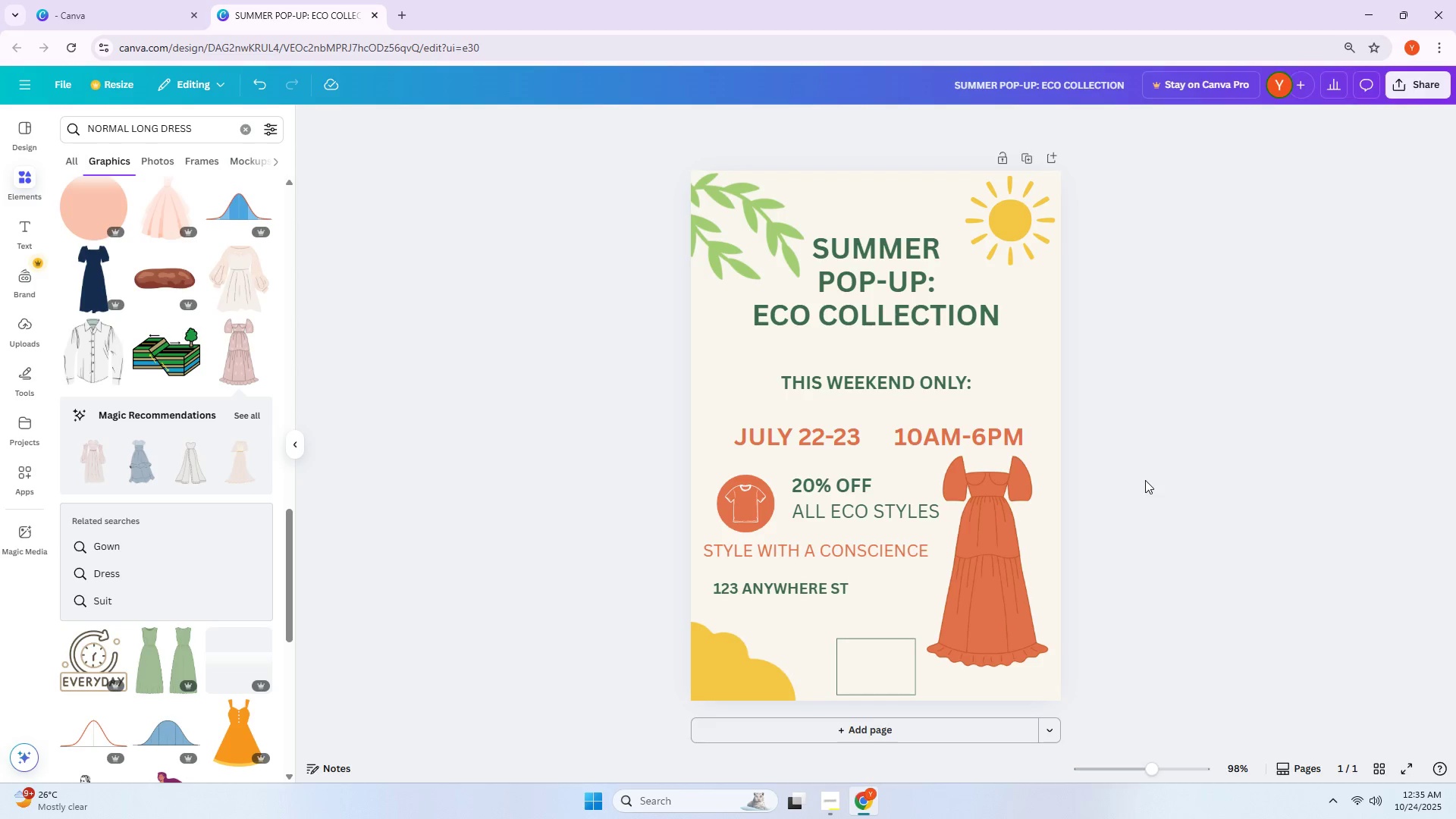 
left_click([934, 333])
 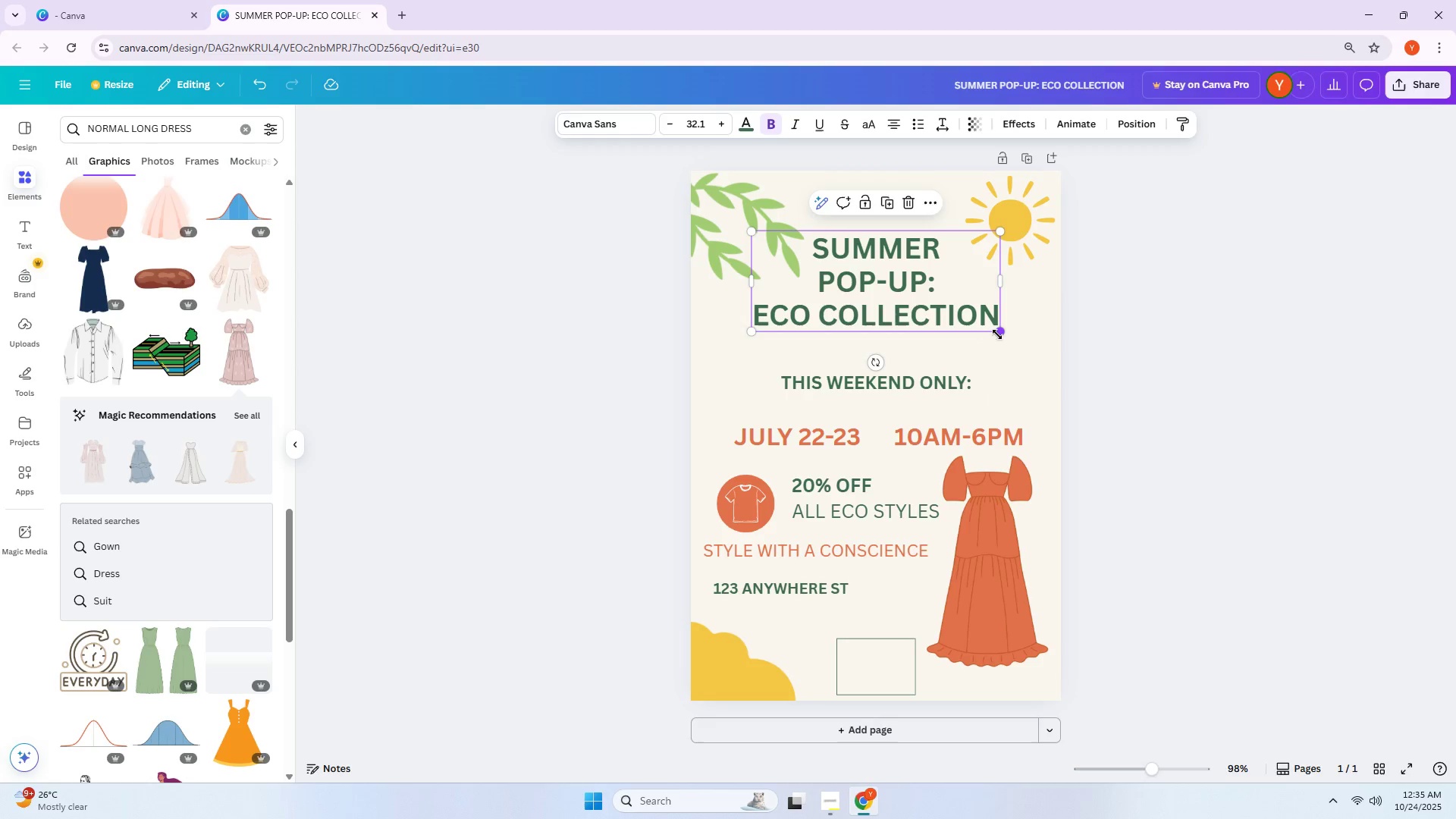 
left_click_drag(start_coordinate=[997, 334], to_coordinate=[1027, 367])
 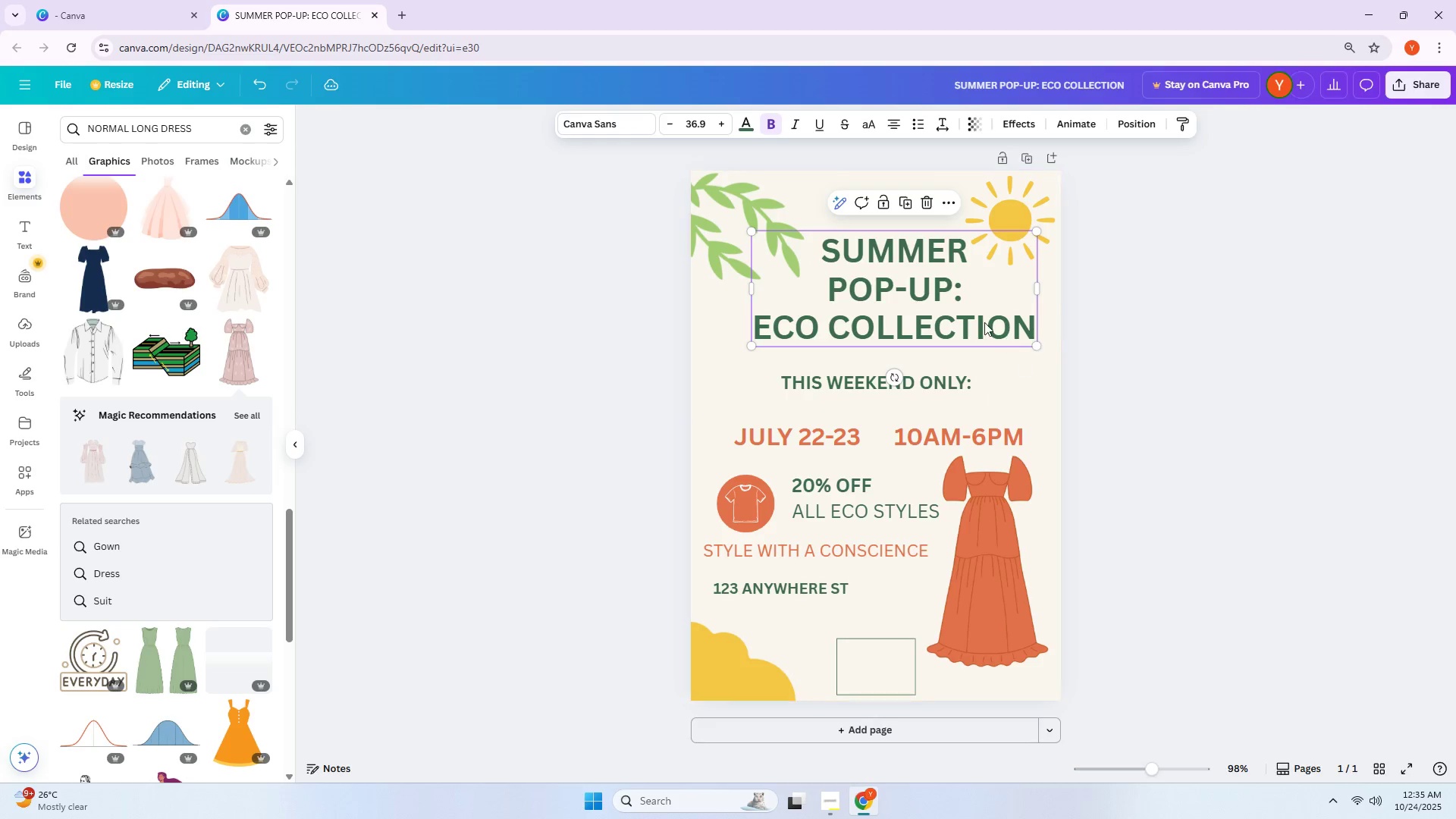 
left_click_drag(start_coordinate=[977, 321], to_coordinate=[960, 327])
 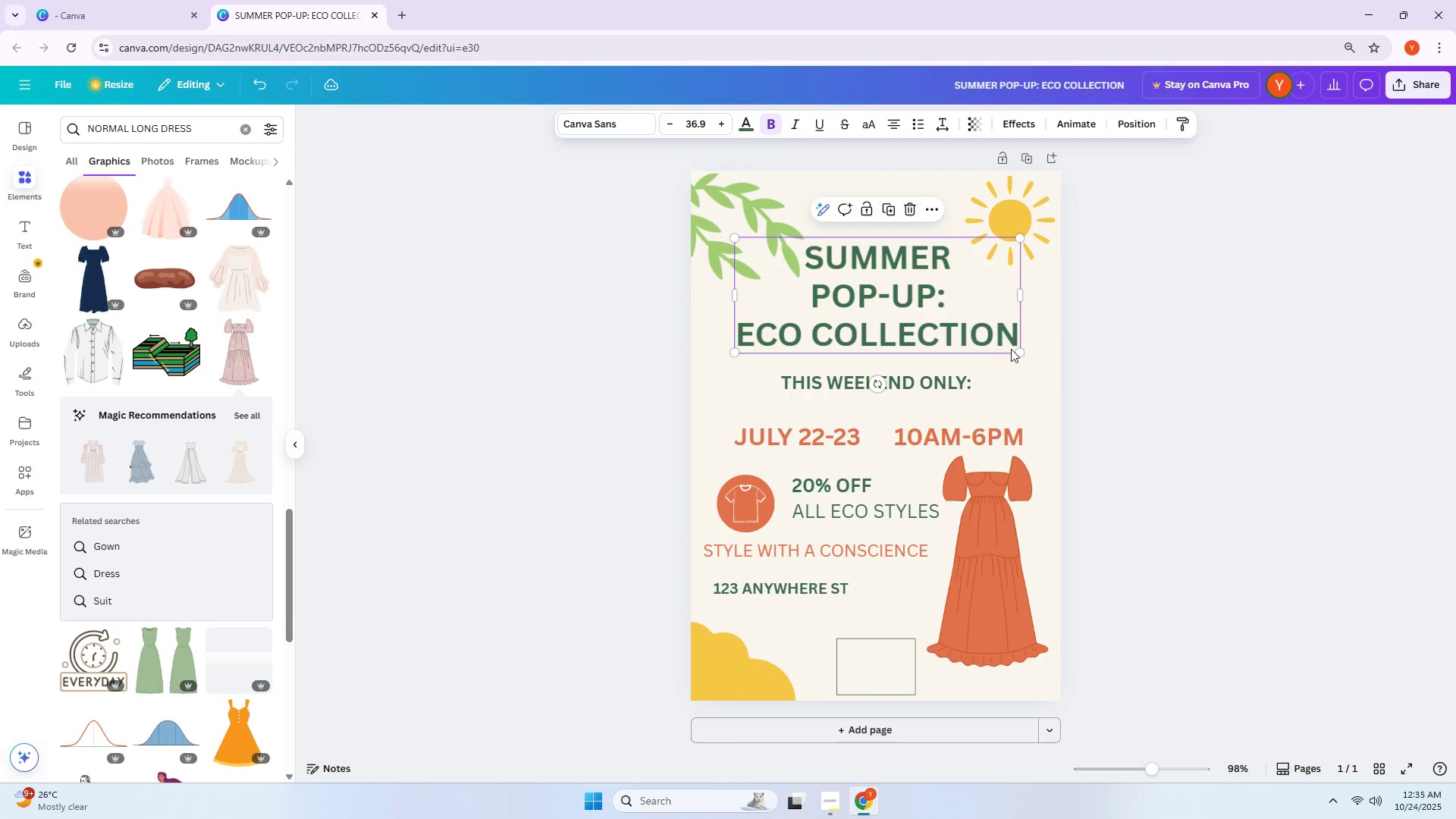 
left_click_drag(start_coordinate=[1017, 352], to_coordinate=[1032, 366])
 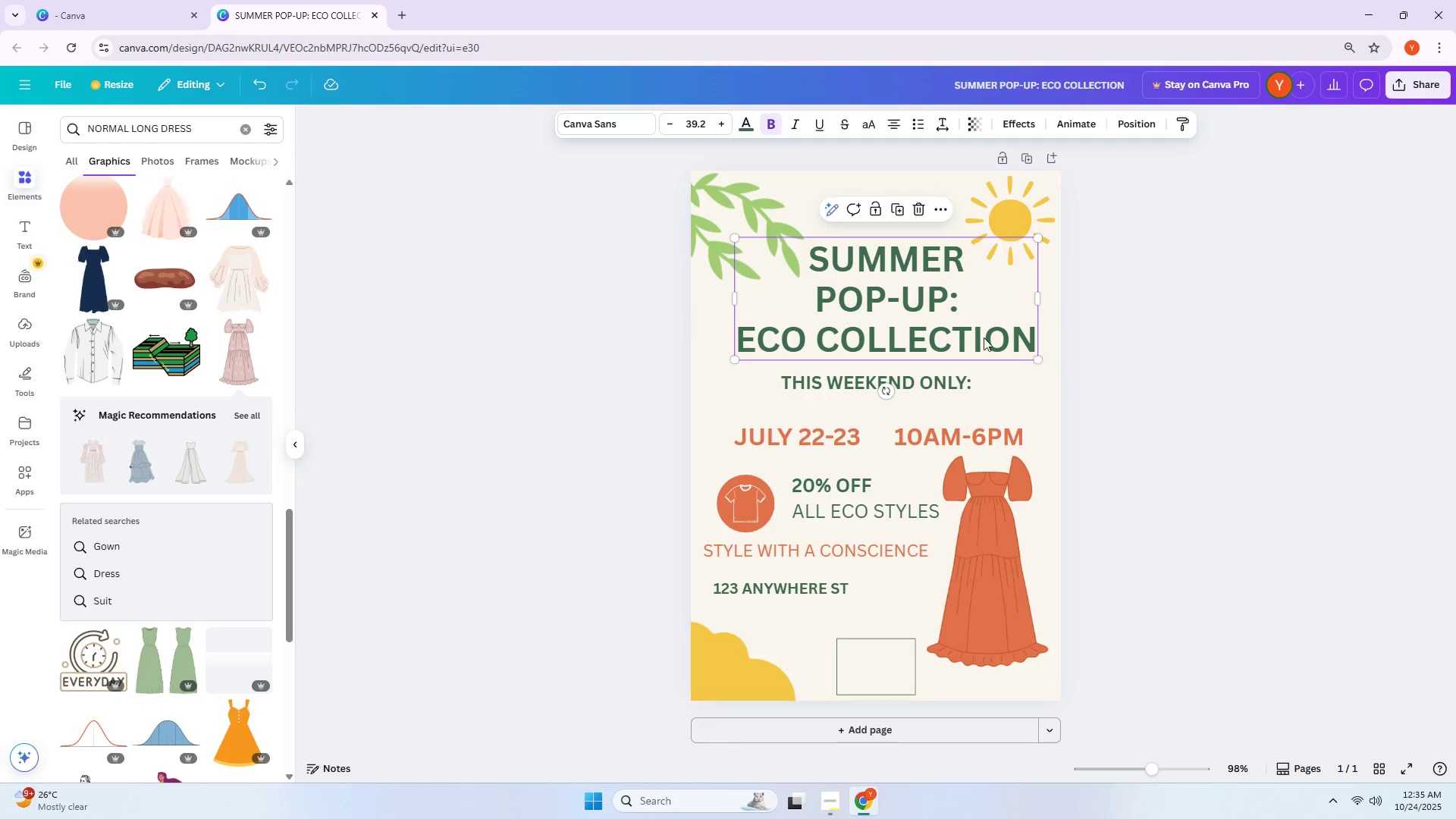 
left_click_drag(start_coordinate=[965, 328], to_coordinate=[953, 326])
 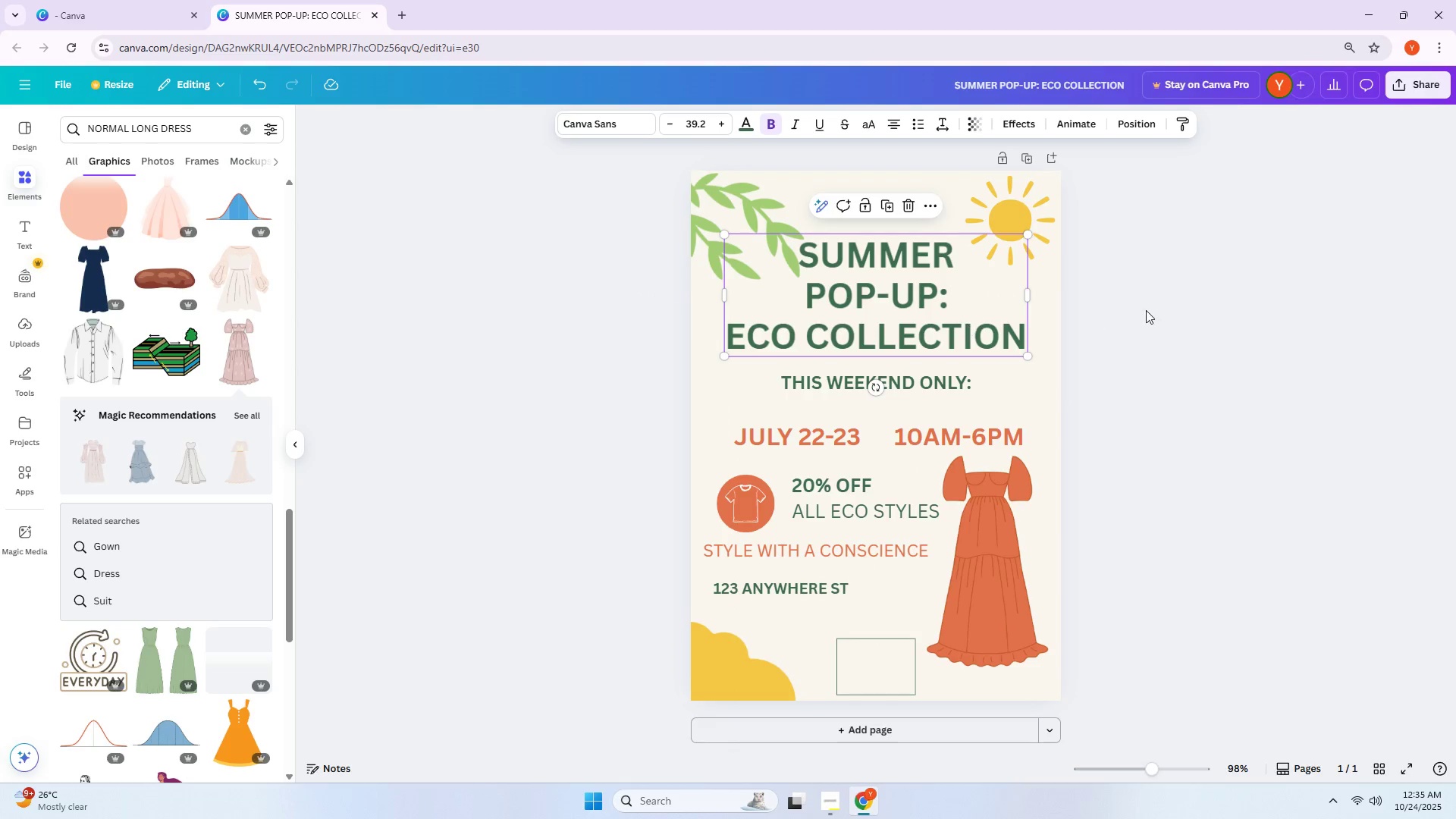 
left_click([1146, 310])
 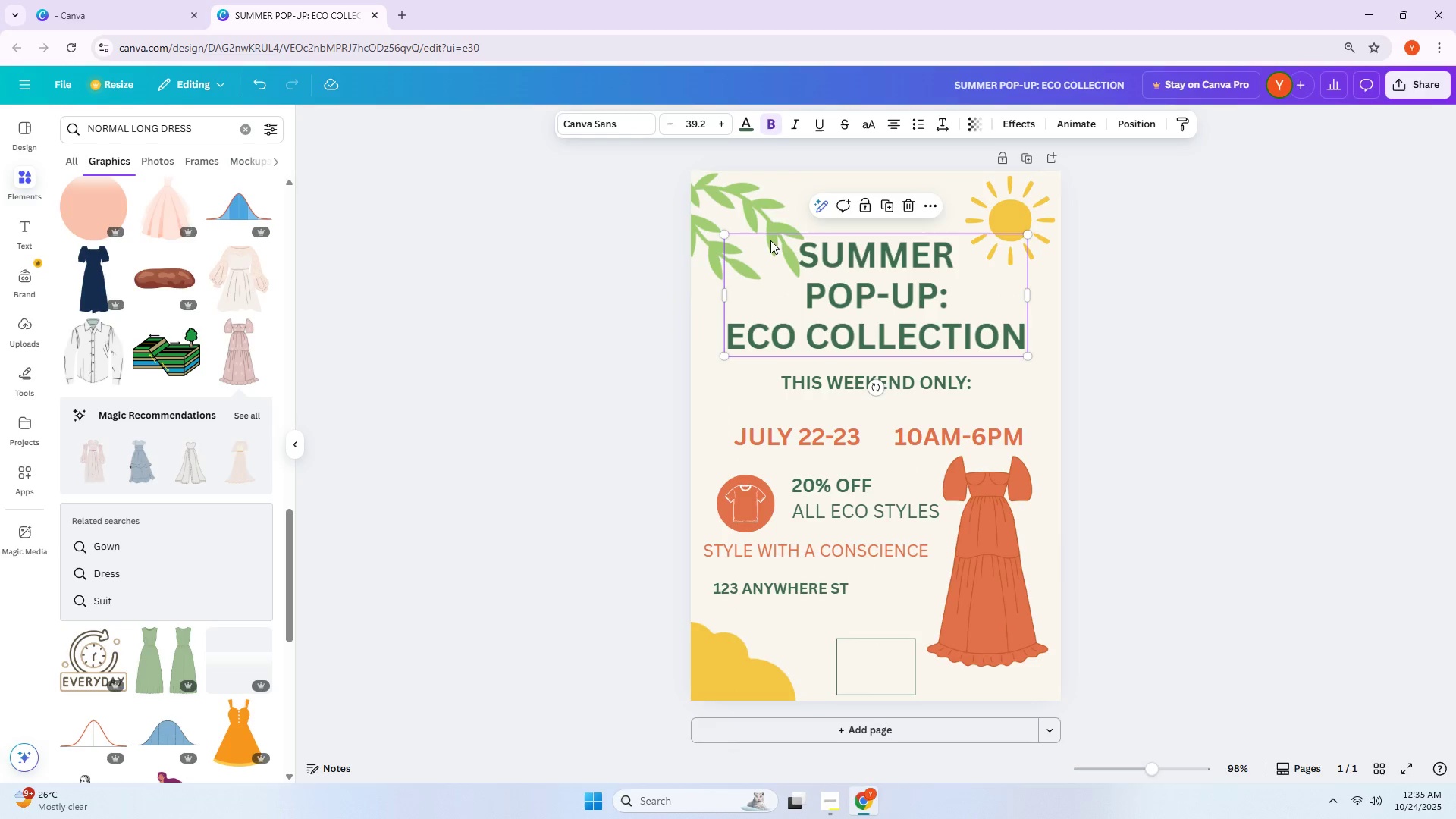 
double_click([736, 194])
 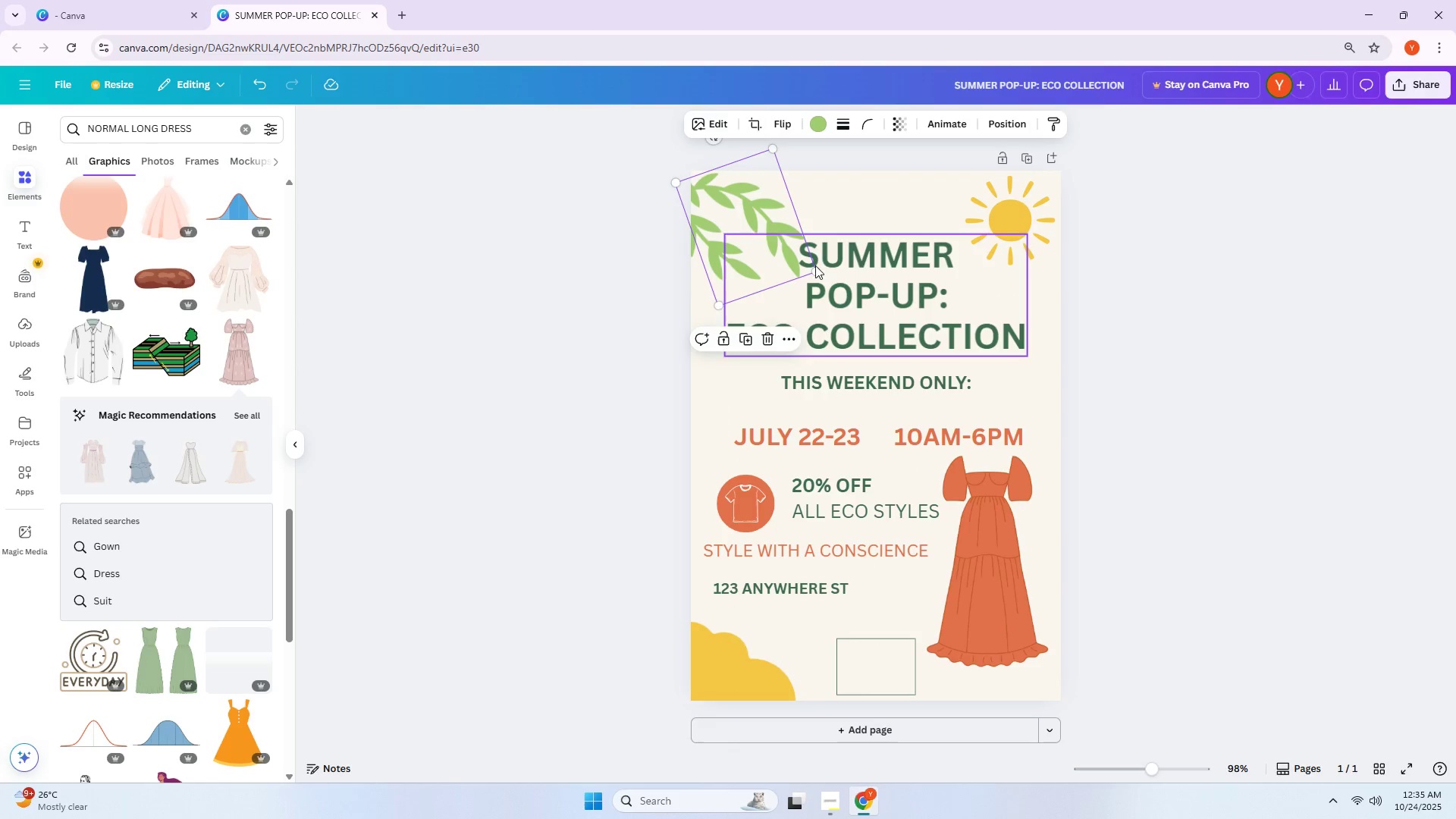 
left_click_drag(start_coordinate=[815, 270], to_coordinate=[799, 261])
 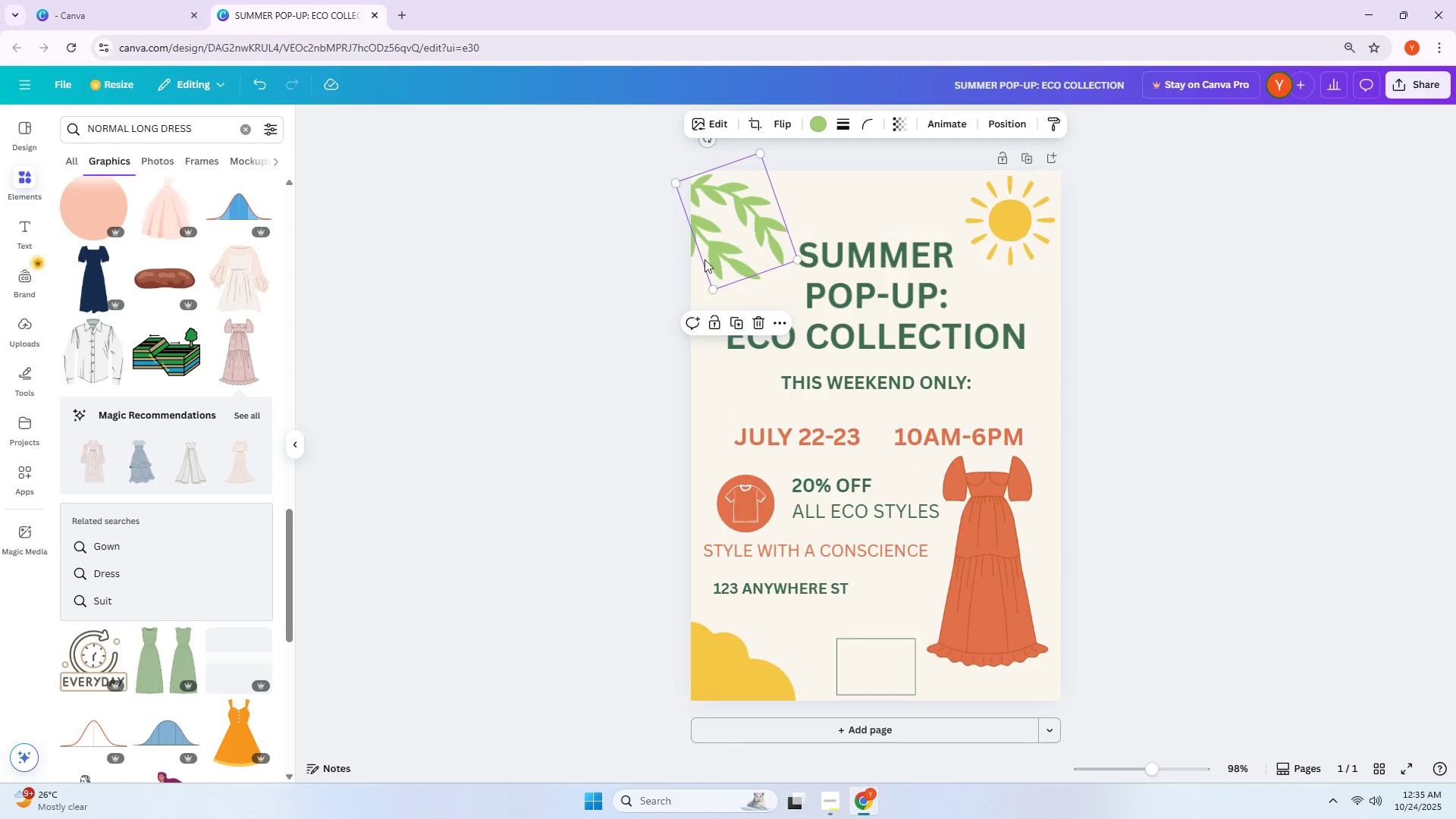 
left_click([696, 250])
 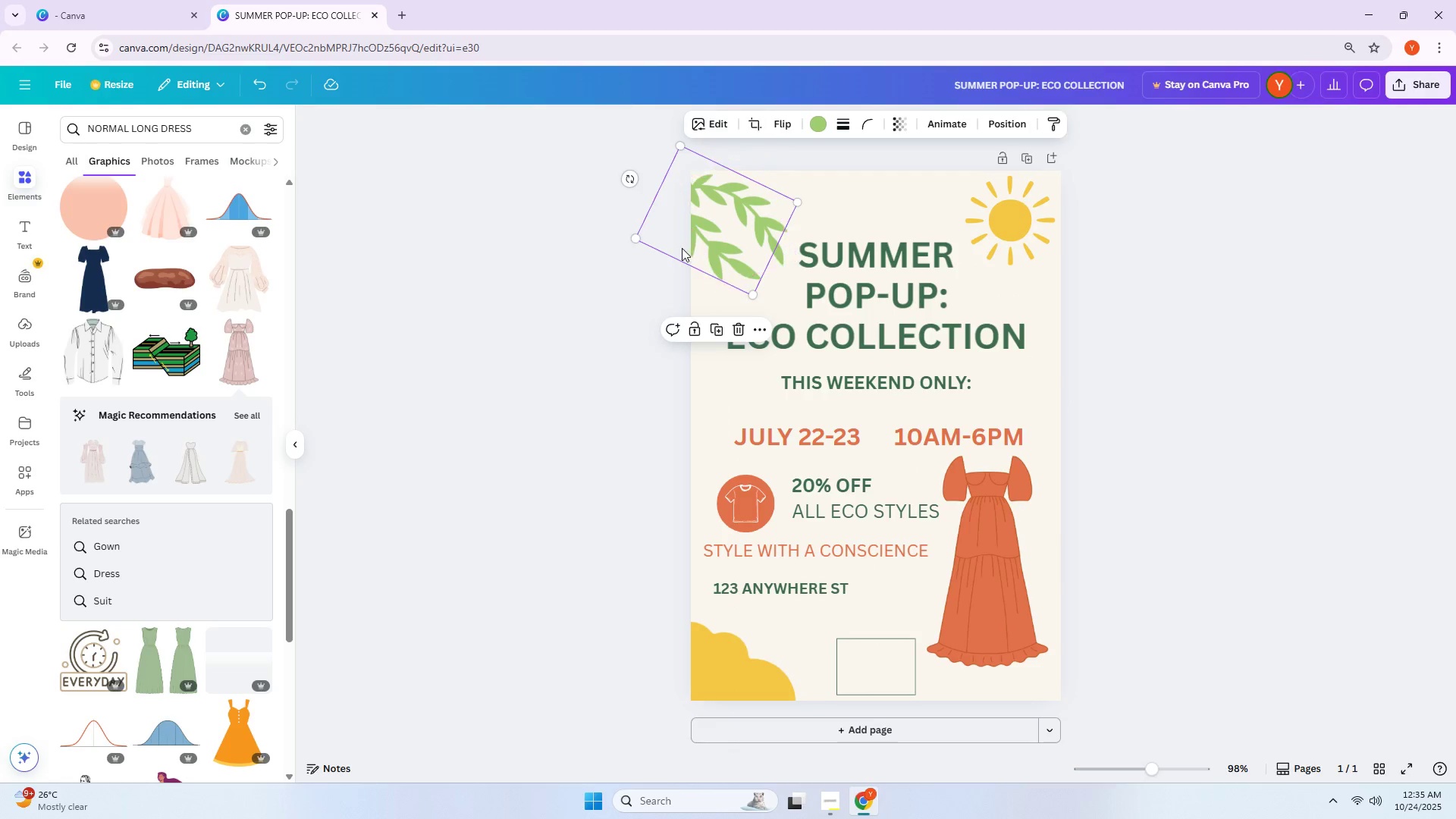 
left_click([681, 248])
 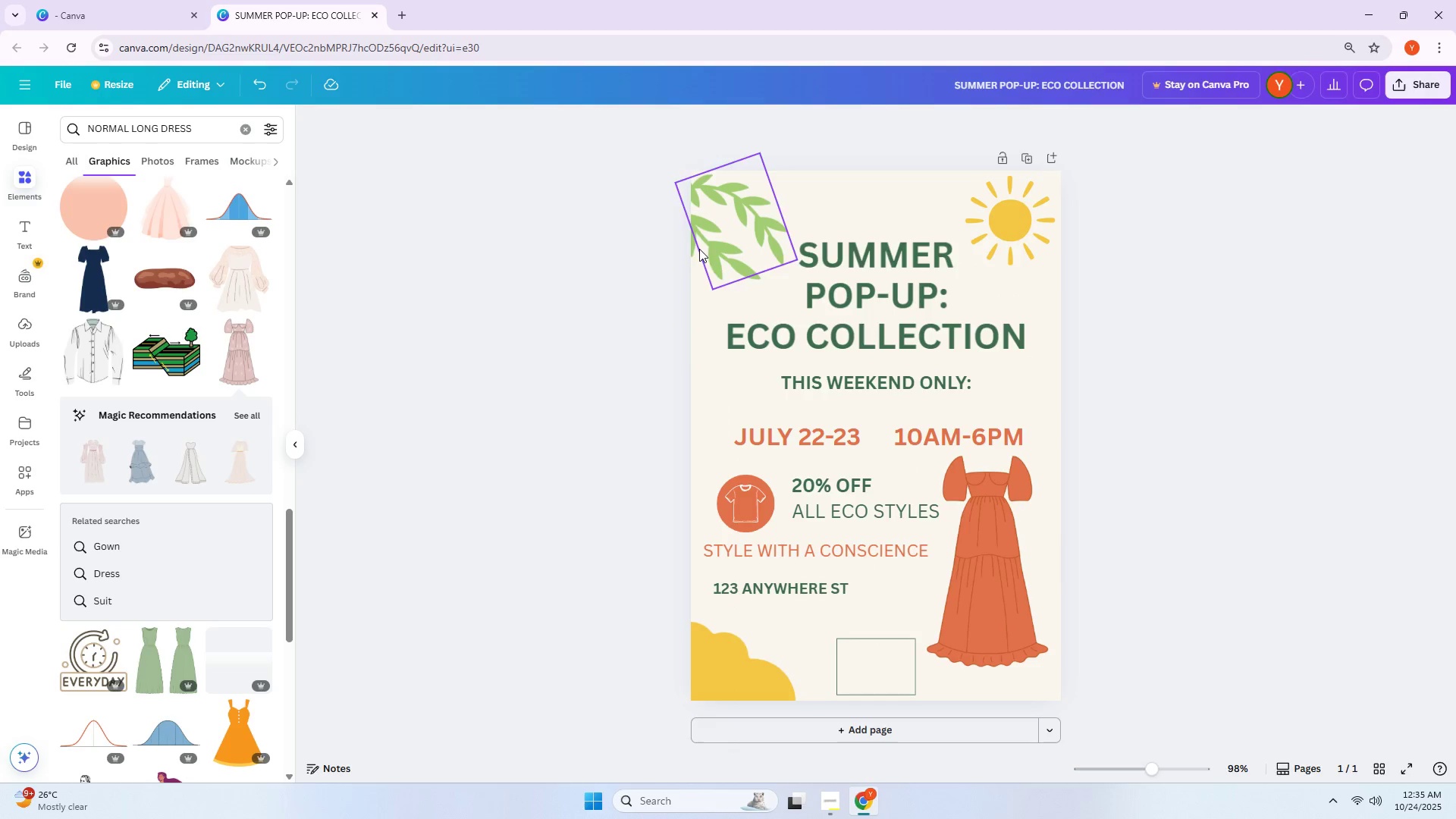 
left_click([699, 257])
 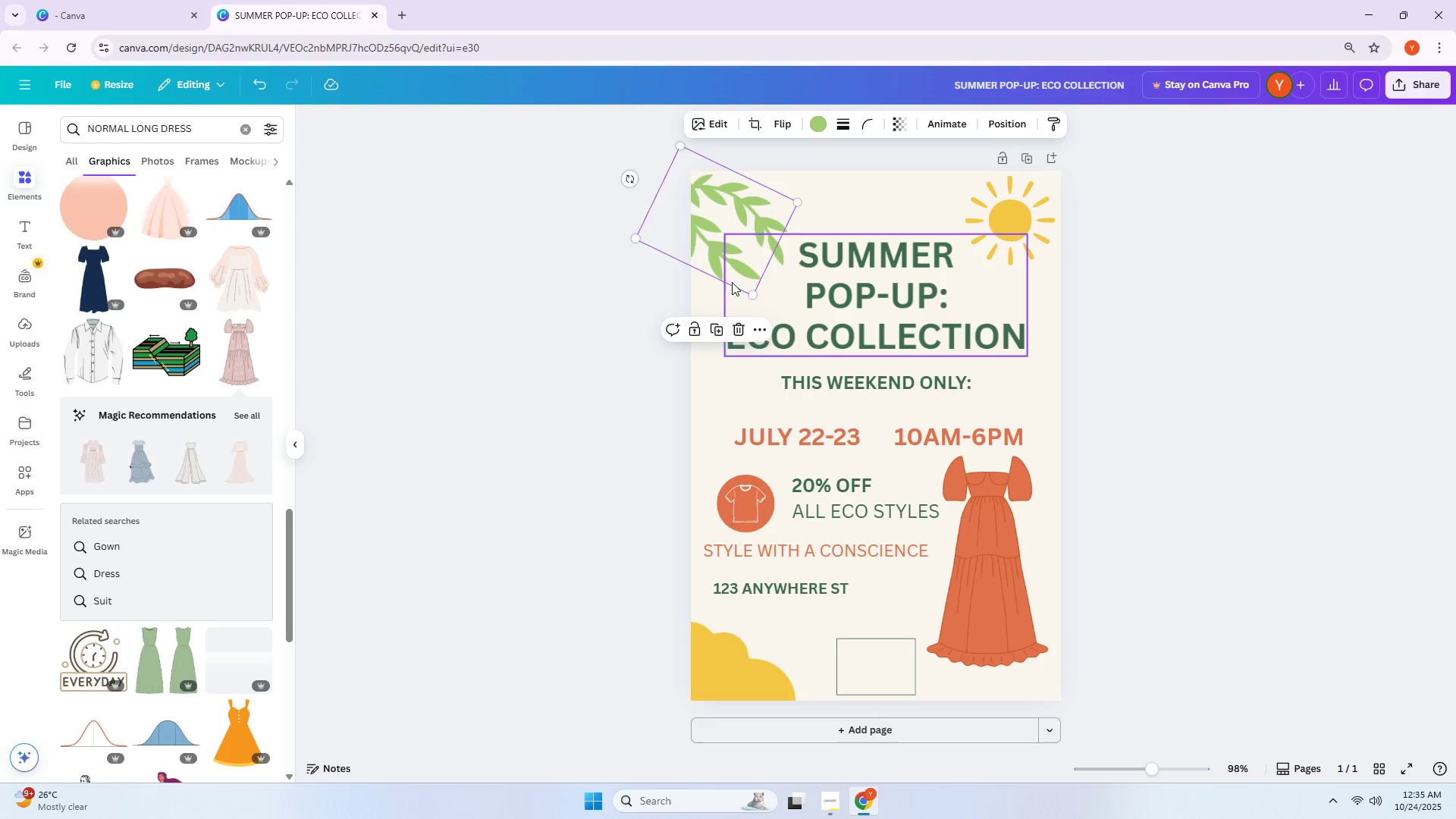 
left_click_drag(start_coordinate=[753, 295], to_coordinate=[746, 282])
 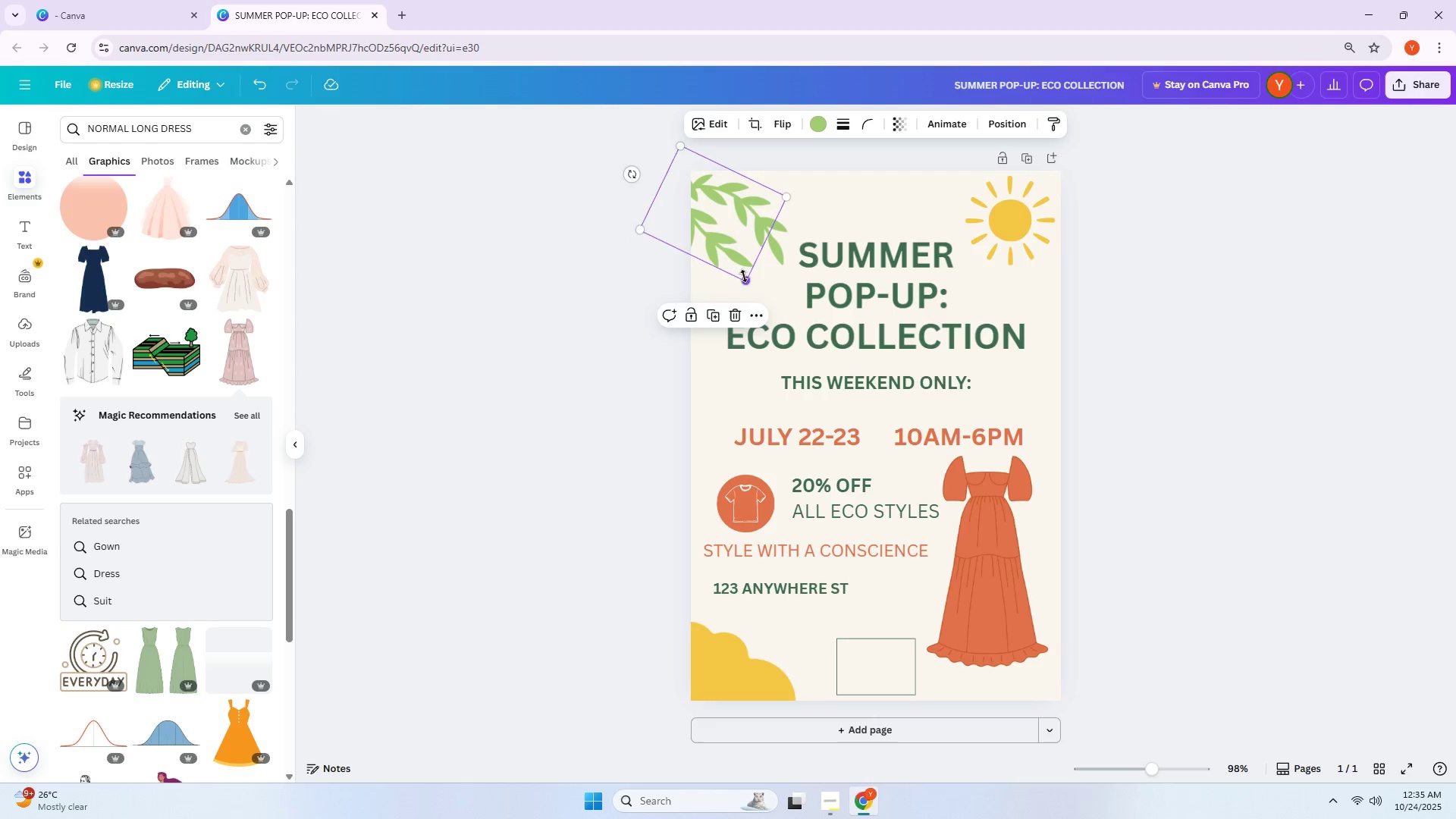 
left_click_drag(start_coordinate=[742, 272], to_coordinate=[730, 259])
 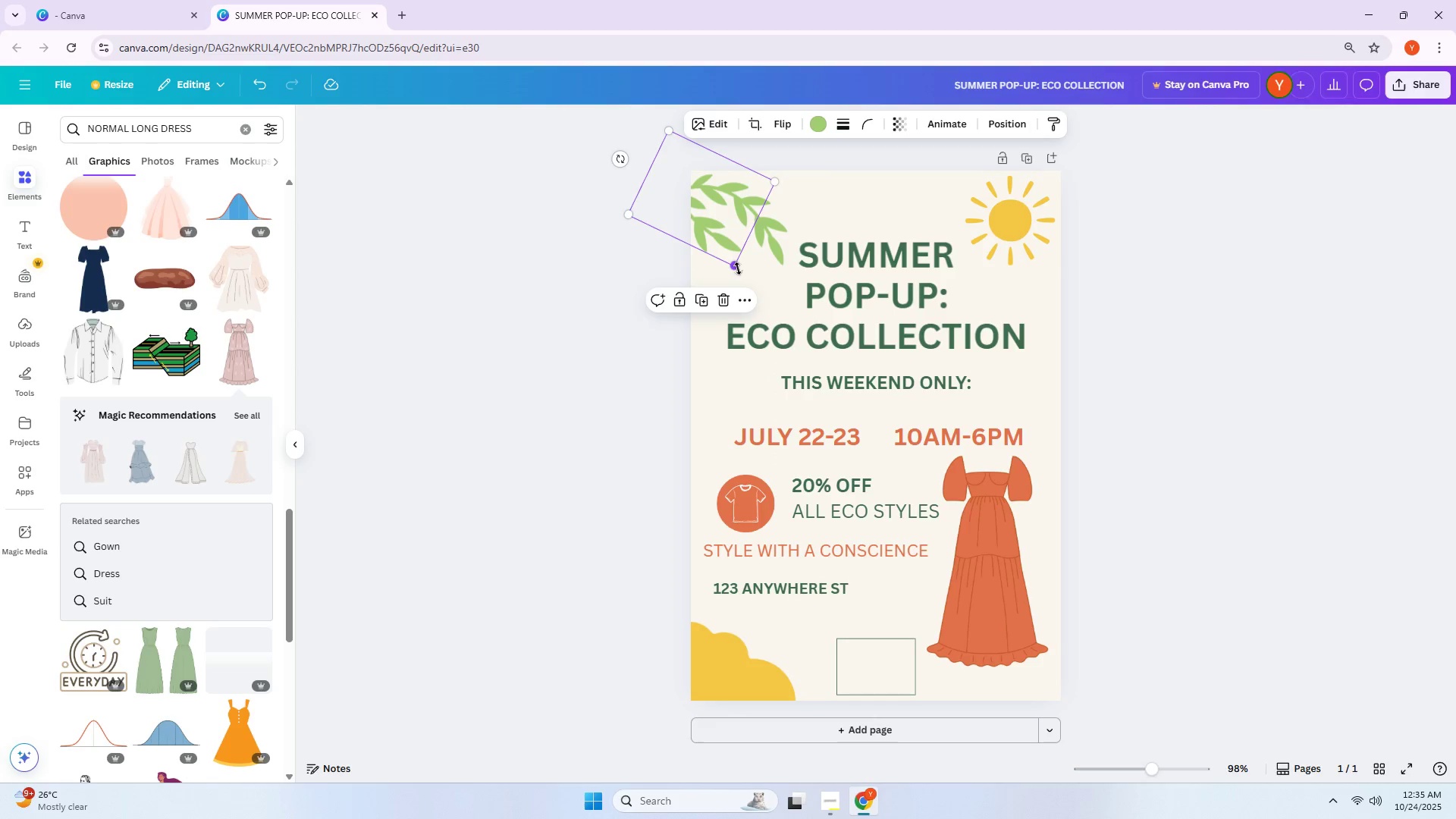 
left_click_drag(start_coordinate=[738, 268], to_coordinate=[733, 256])
 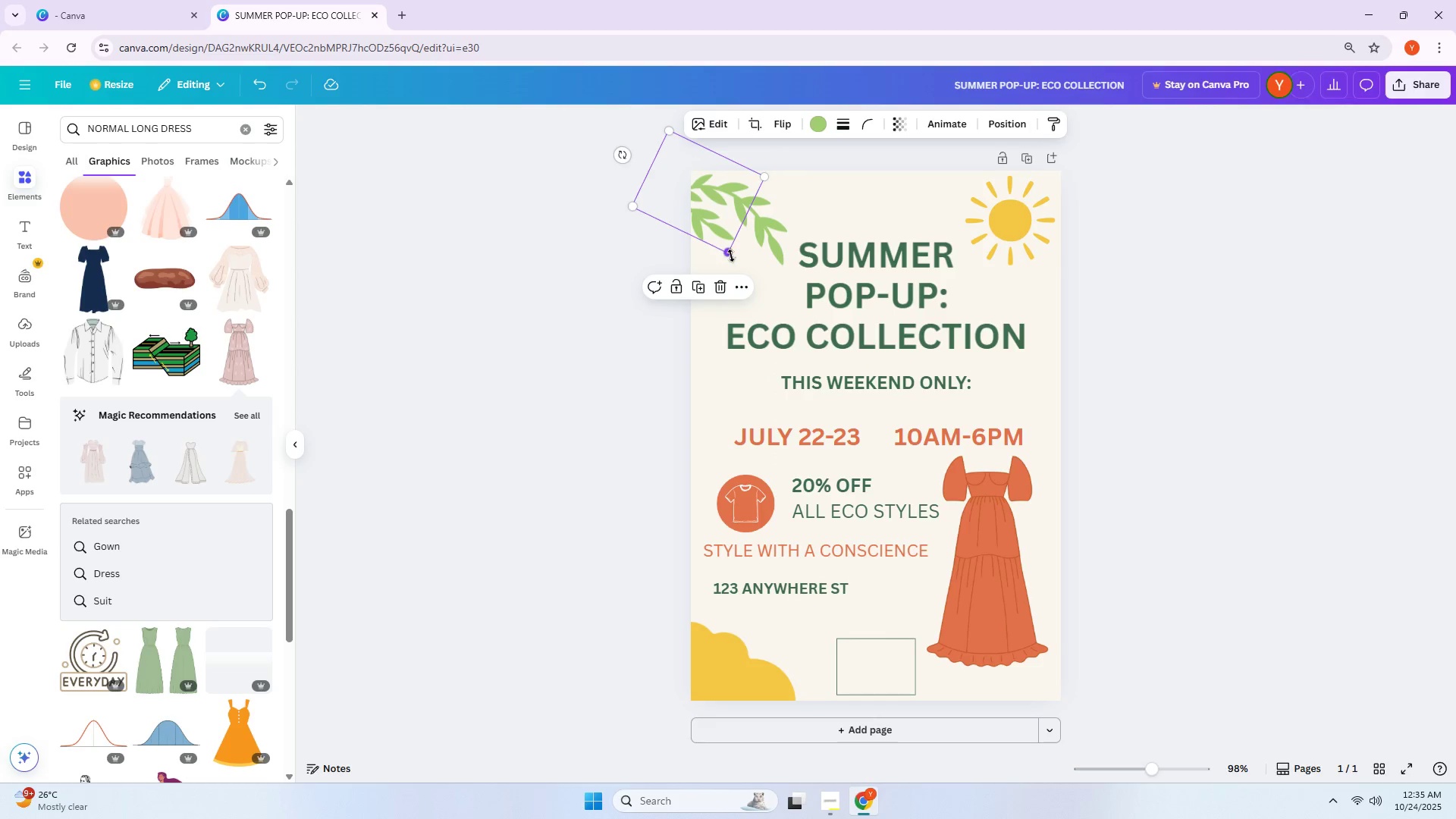 
left_click_drag(start_coordinate=[730, 249], to_coordinate=[715, 240])
 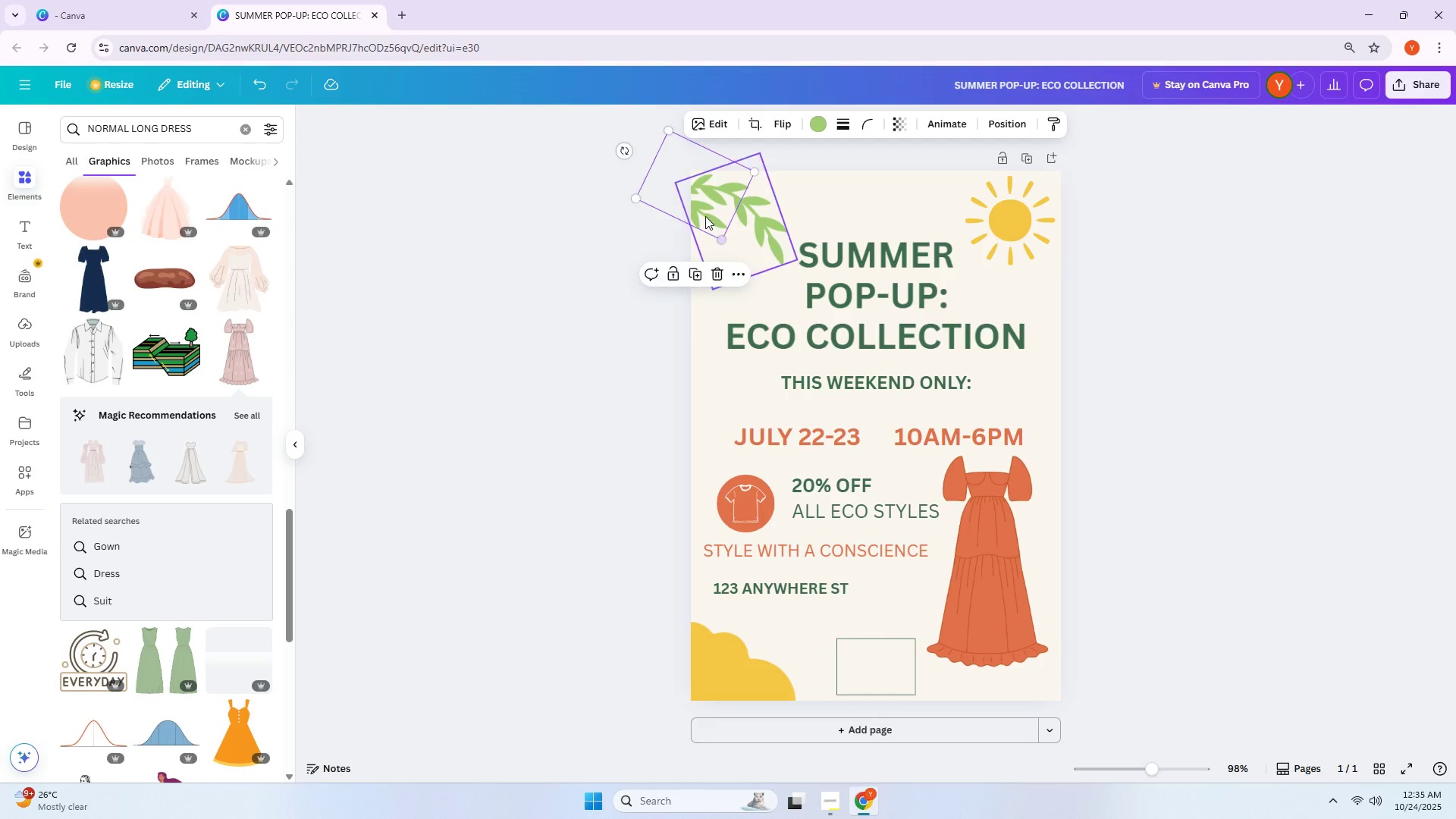 
left_click_drag(start_coordinate=[704, 214], to_coordinate=[721, 247])
 